 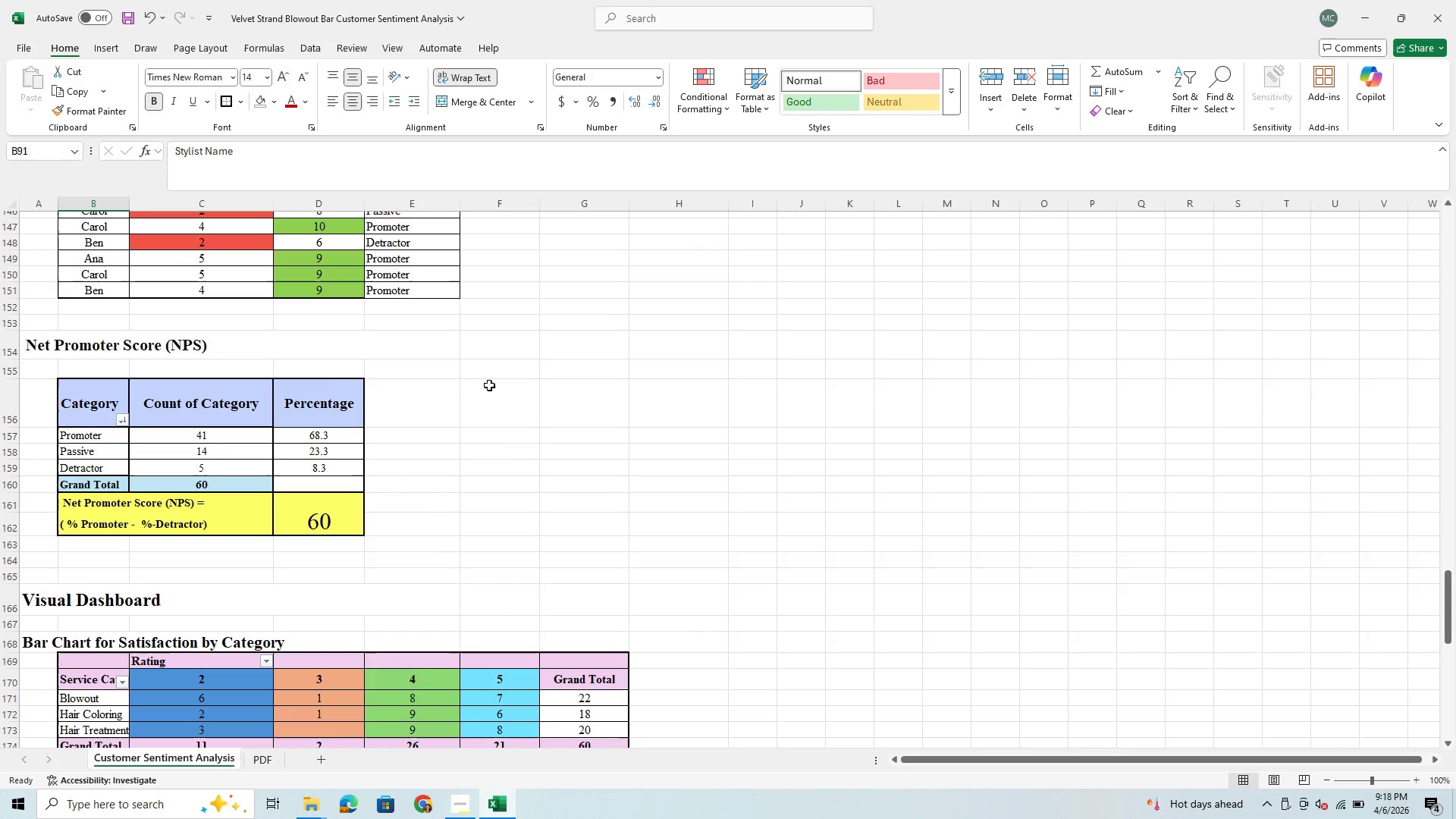 
scroll: coordinate [297, 607], scroll_direction: down, amount: 8.0
 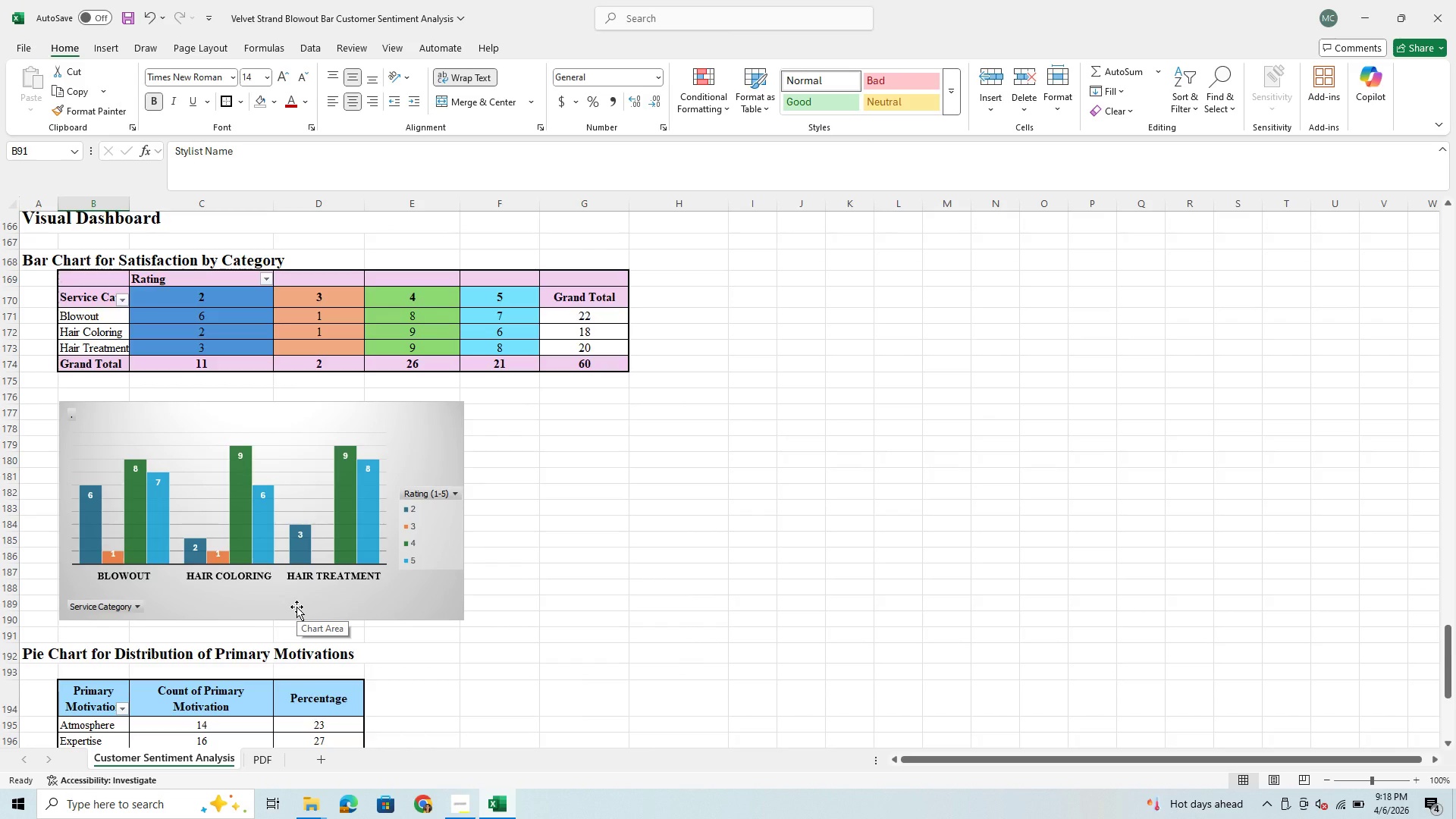 
scroll: coordinate [297, 607], scroll_direction: up, amount: 38.0
 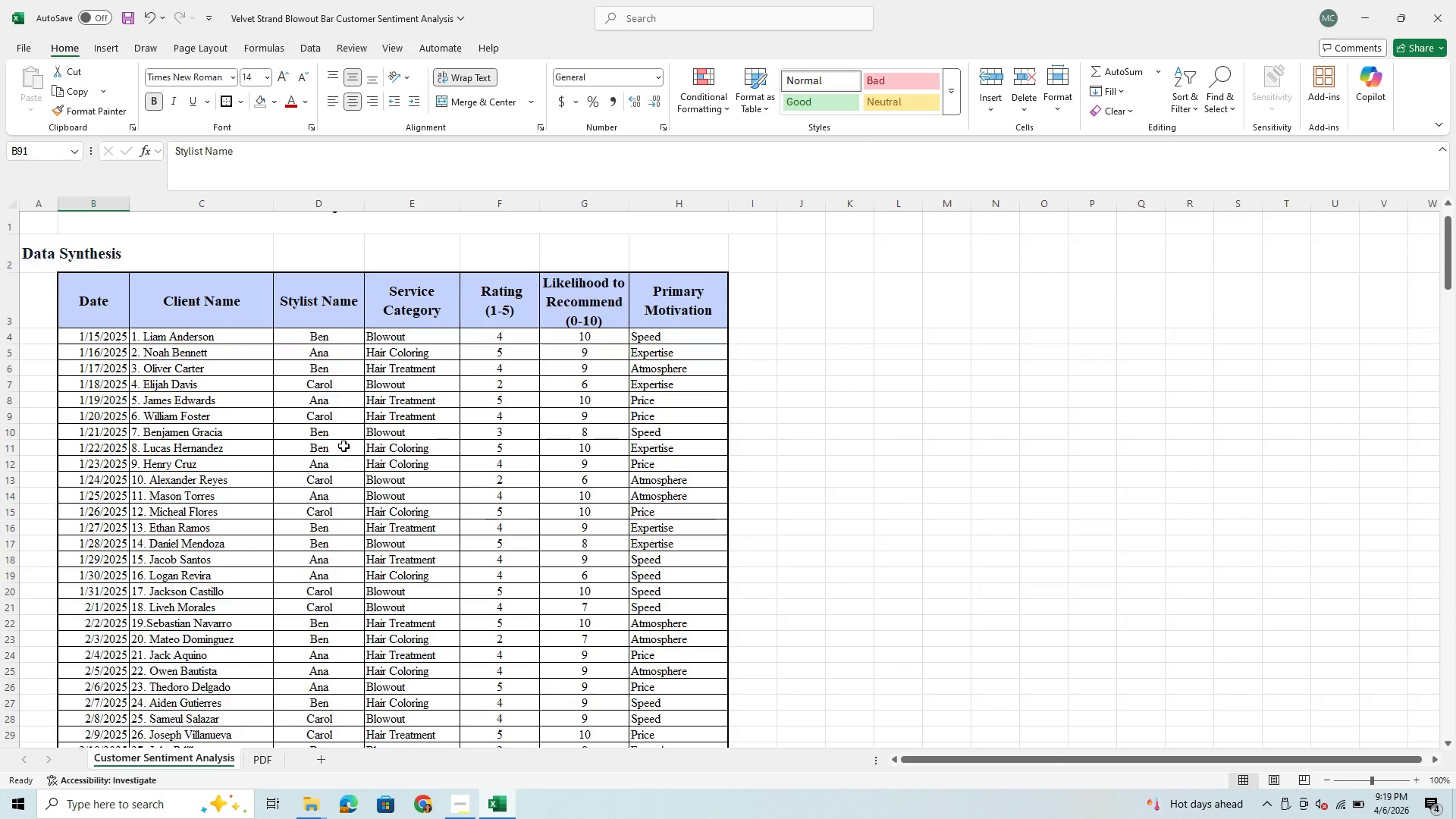 
left_click_drag(start_coordinate=[117, 313], to_coordinate=[660, 315])
 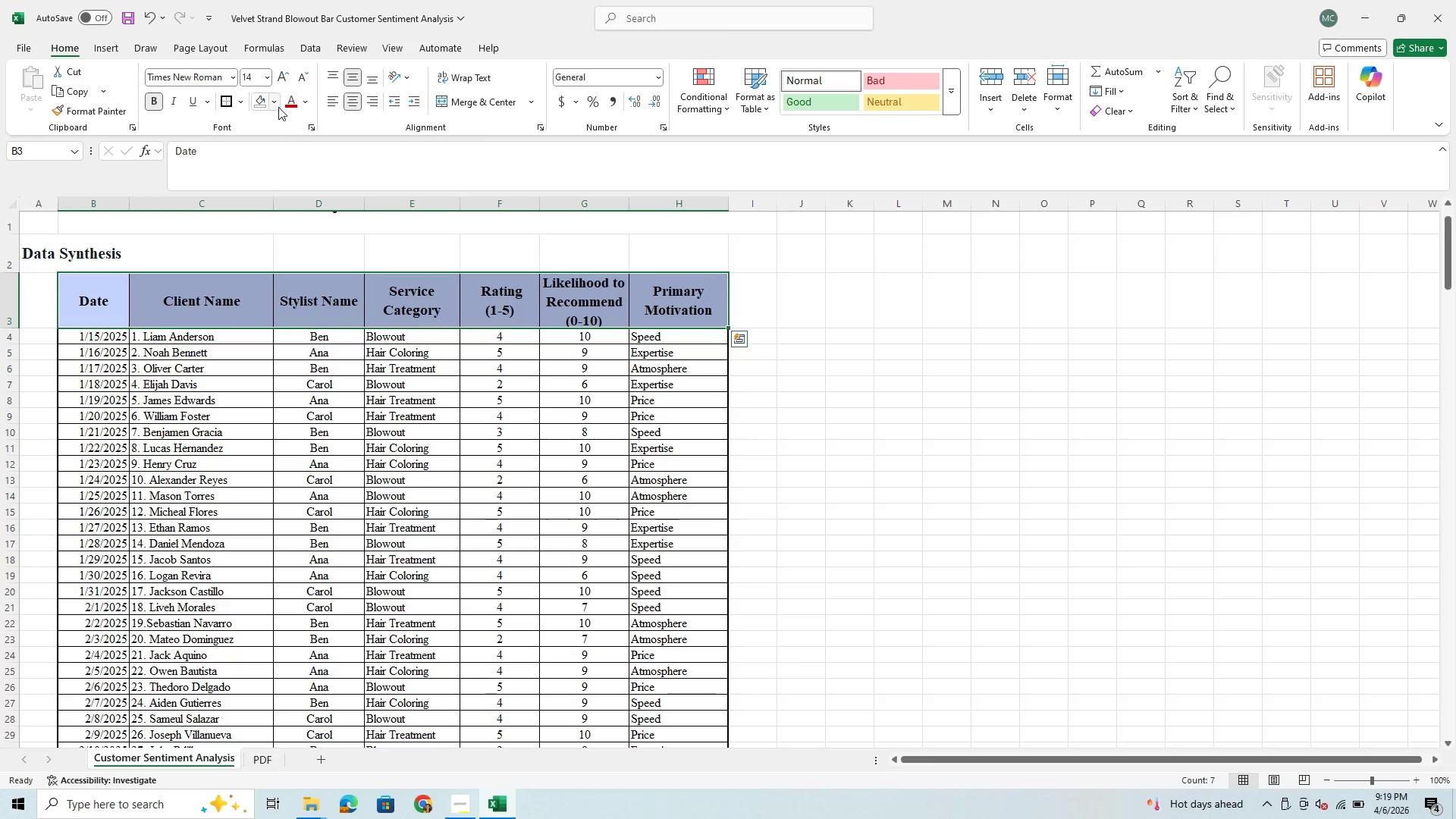 
left_click([278, 105])
 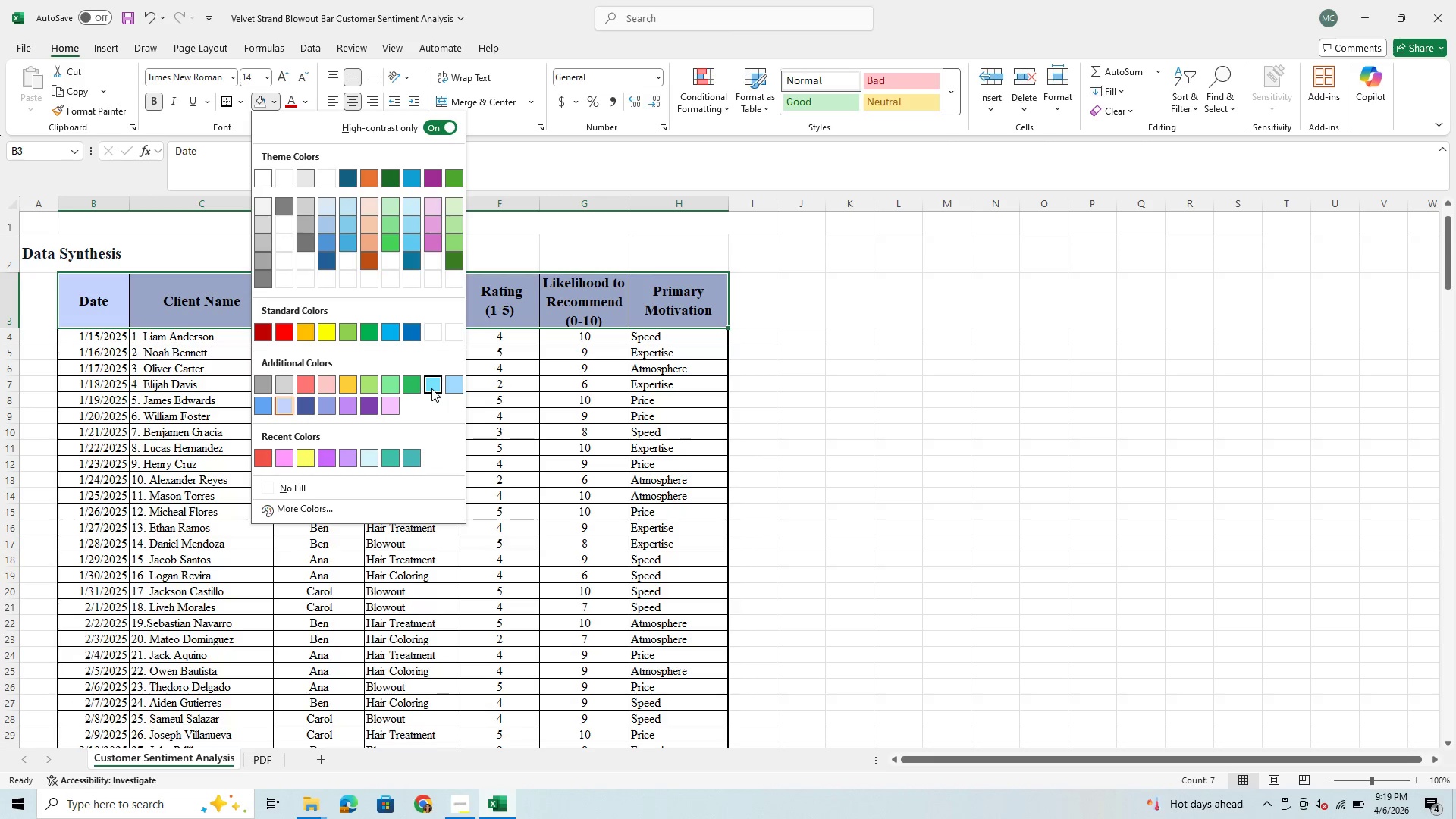 
left_click([431, 388])
 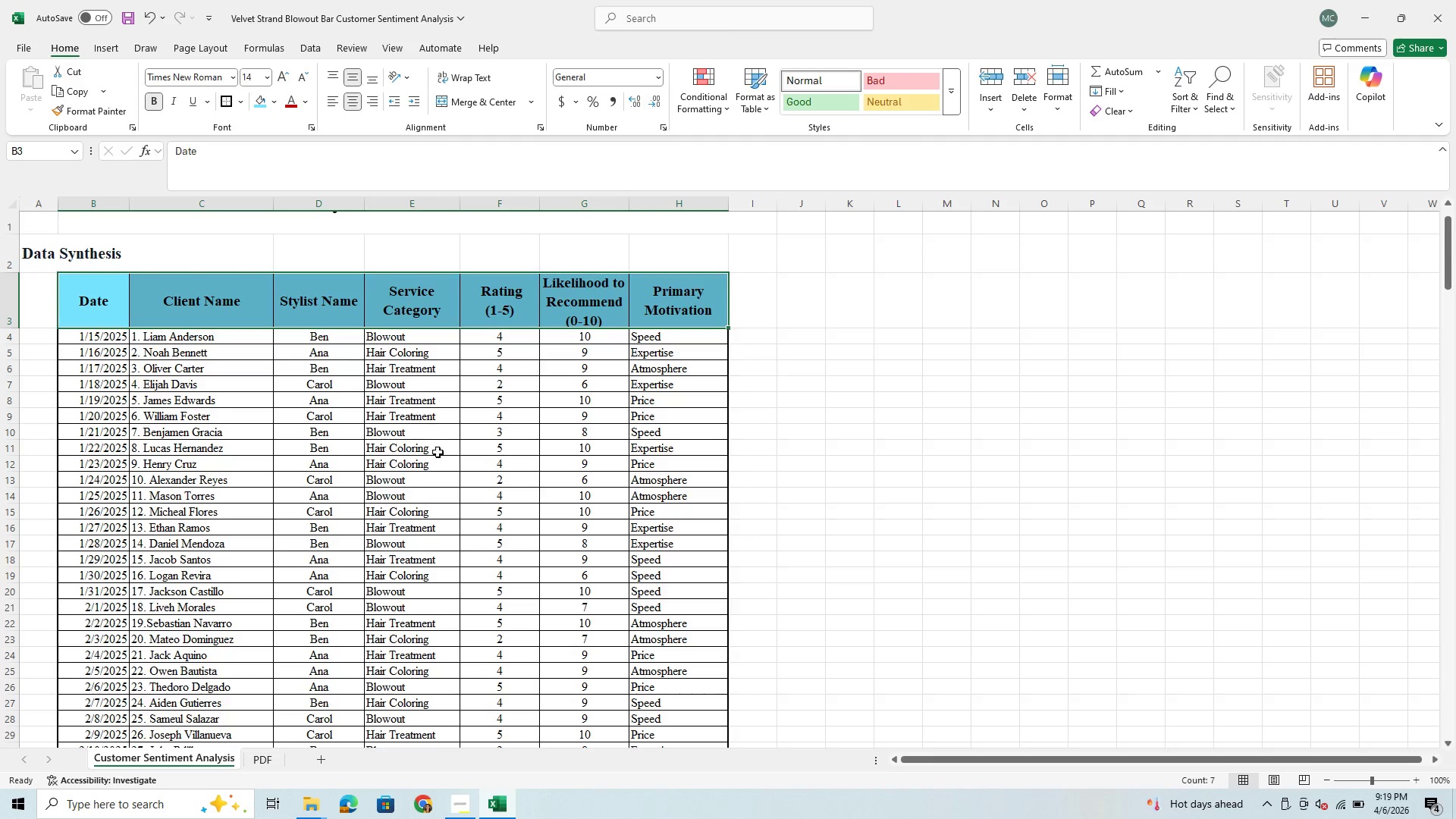 
left_click([443, 452])
 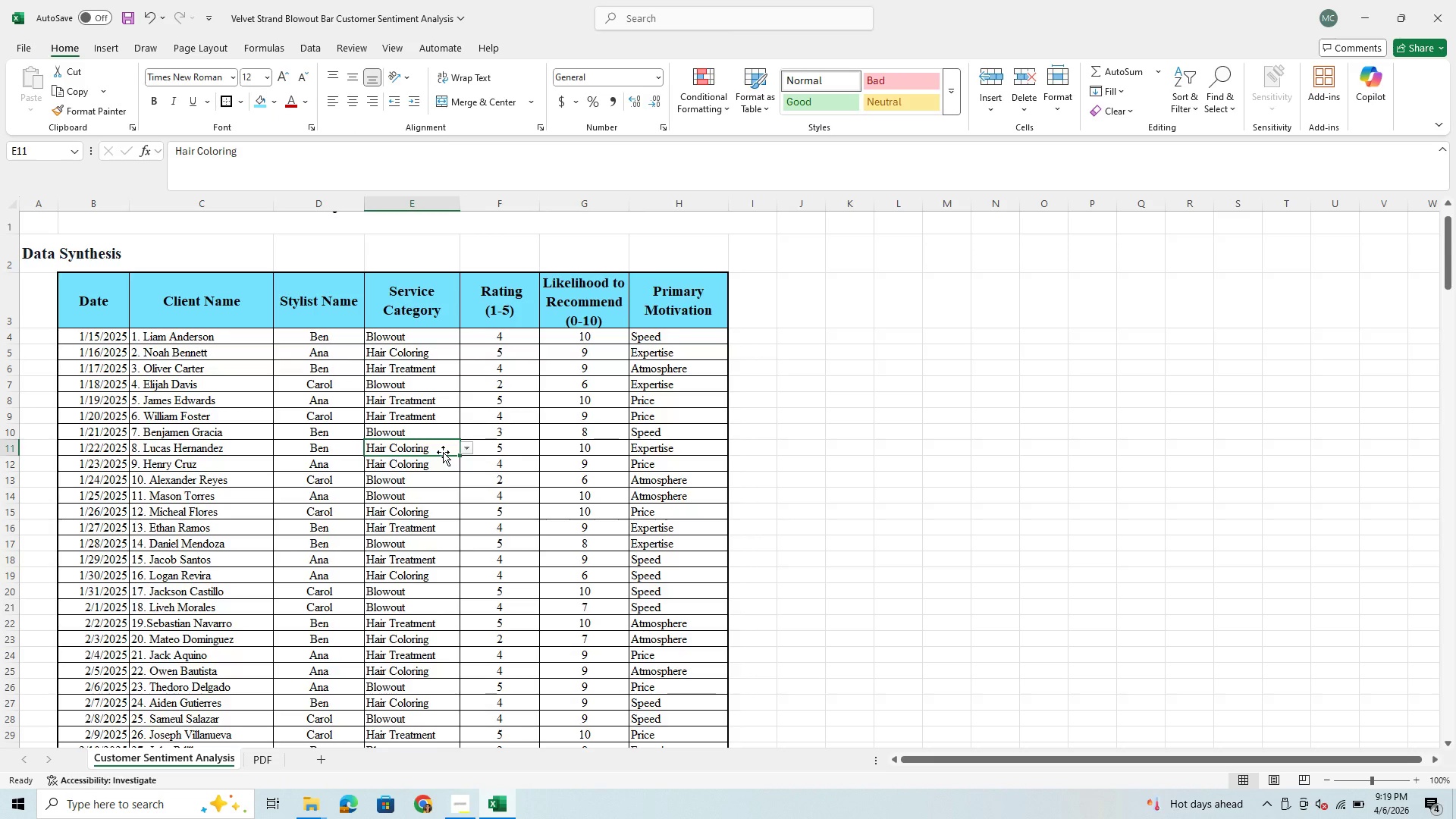 
scroll: coordinate [443, 452], scroll_direction: down, amount: 1.0
 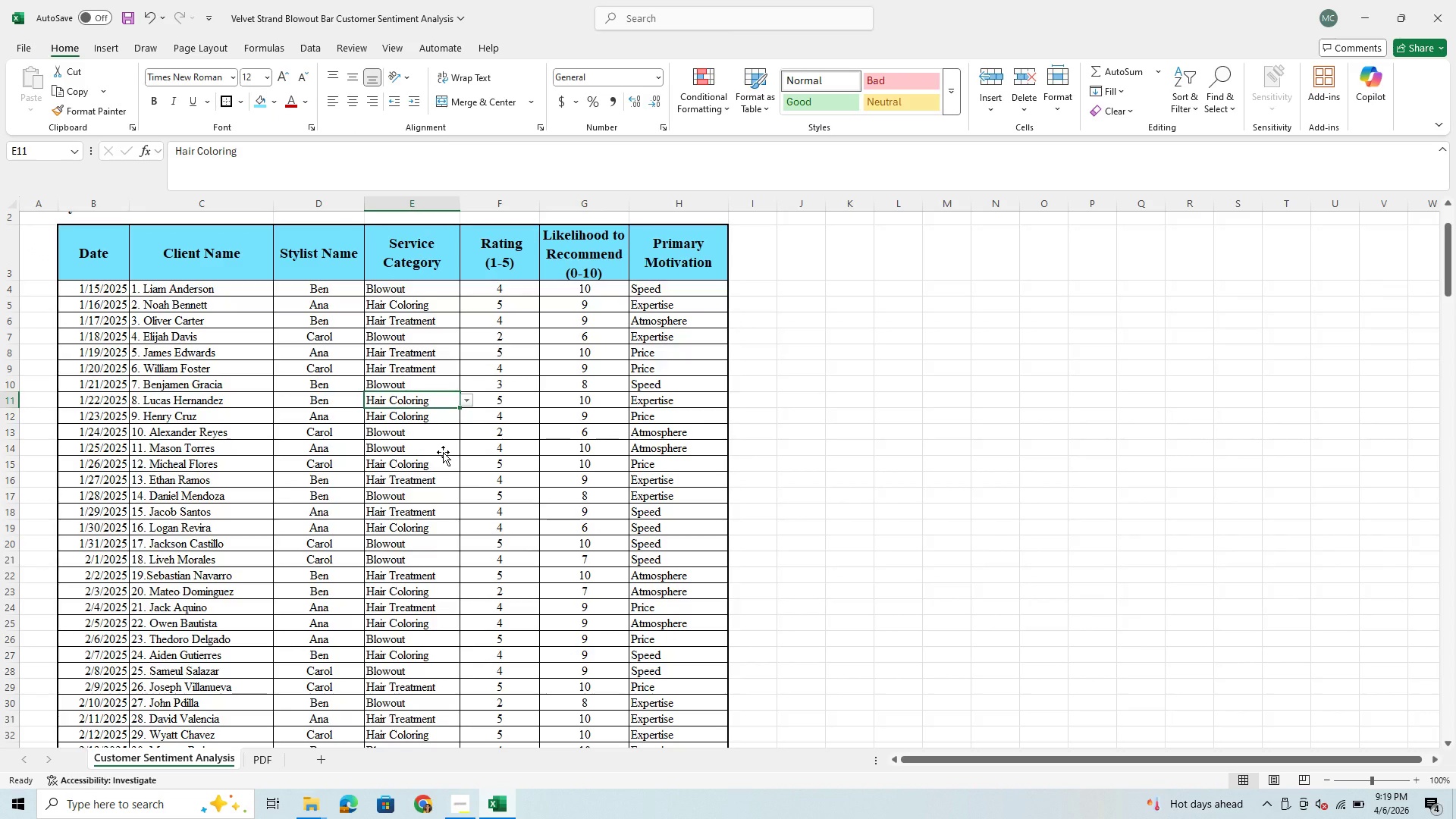 
scroll: coordinate [443, 452], scroll_direction: up, amount: 5.0
 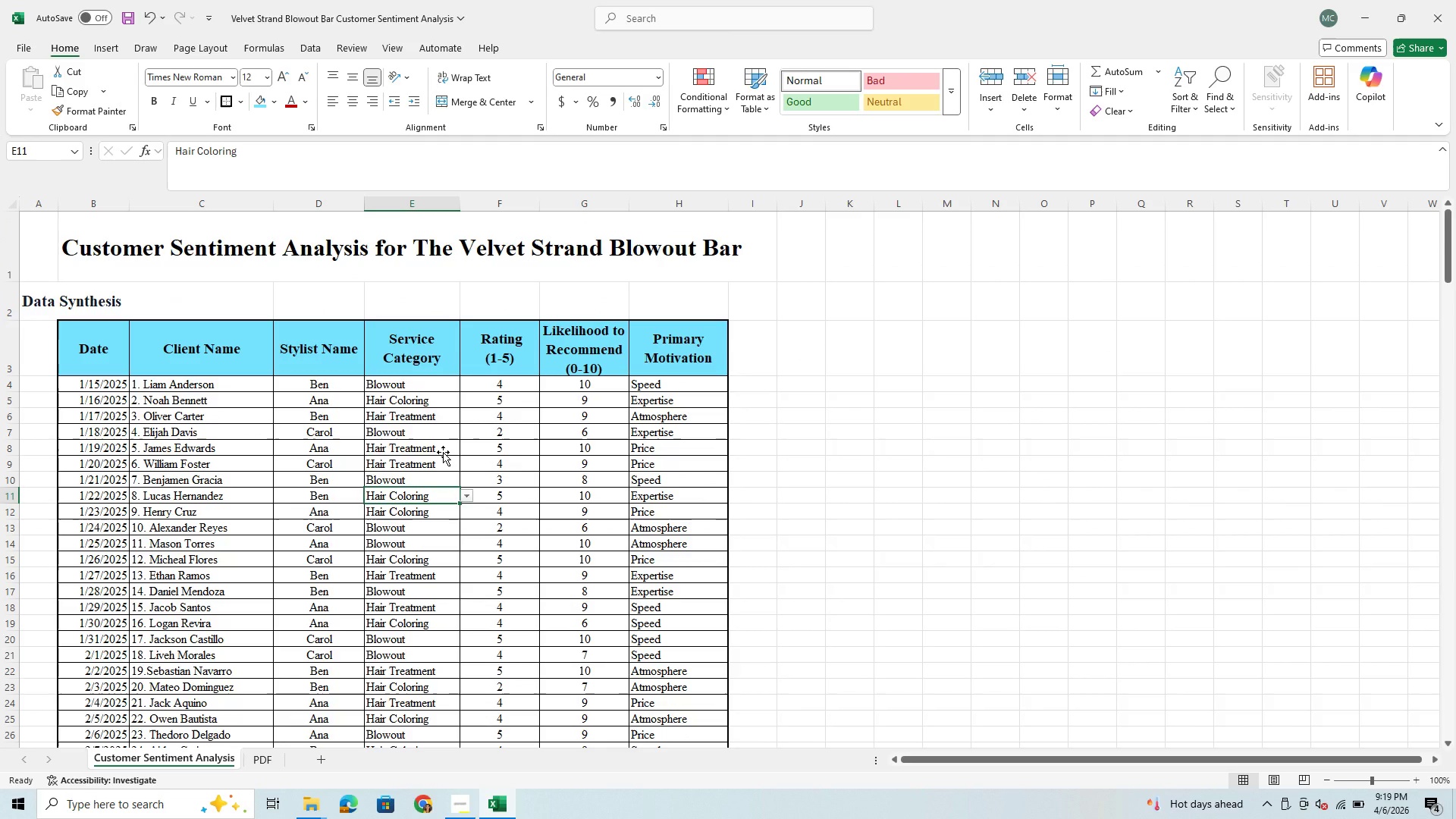 
scroll: coordinate [443, 452], scroll_direction: down, amount: 22.0
 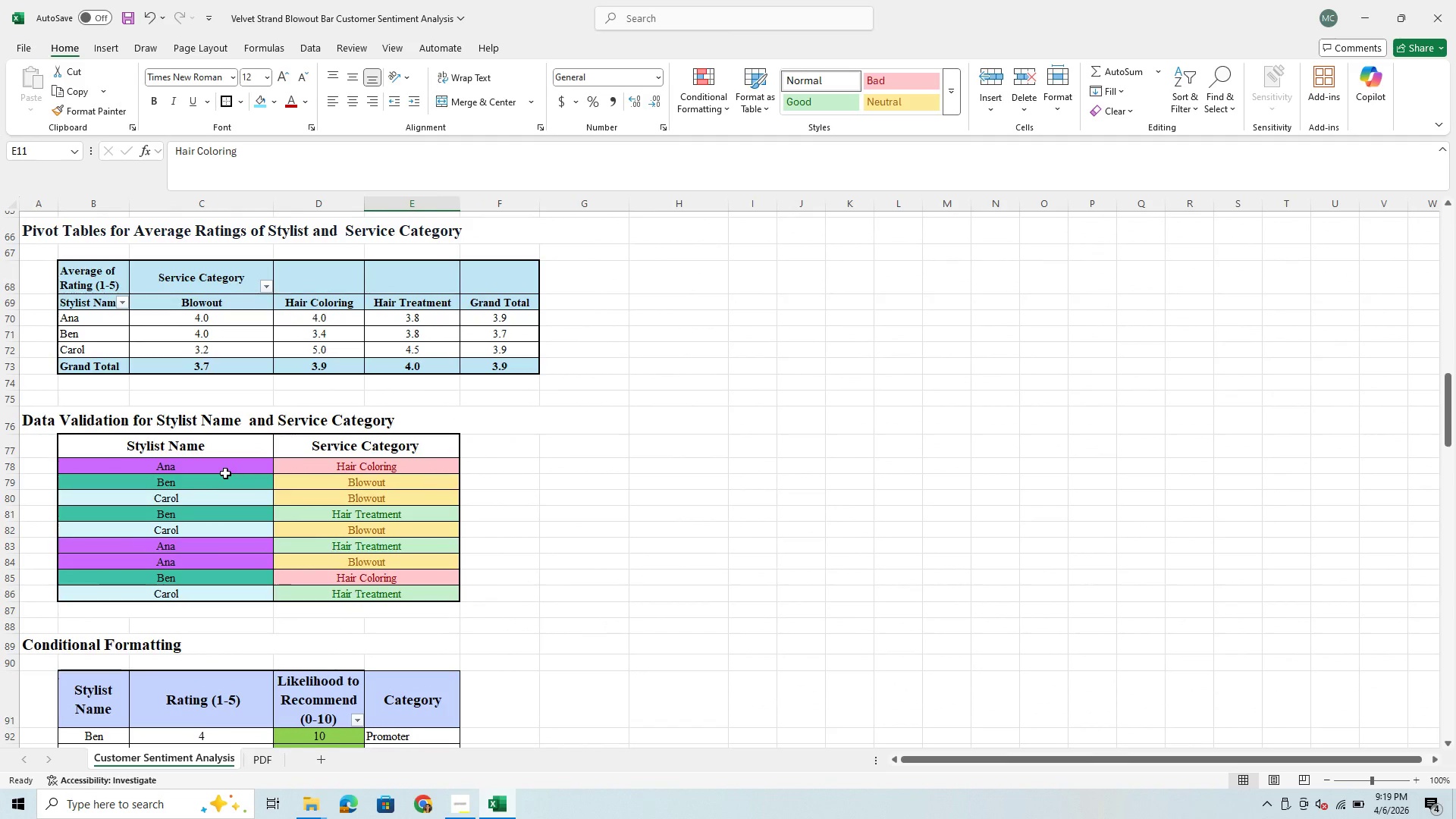 
left_click([225, 469])
 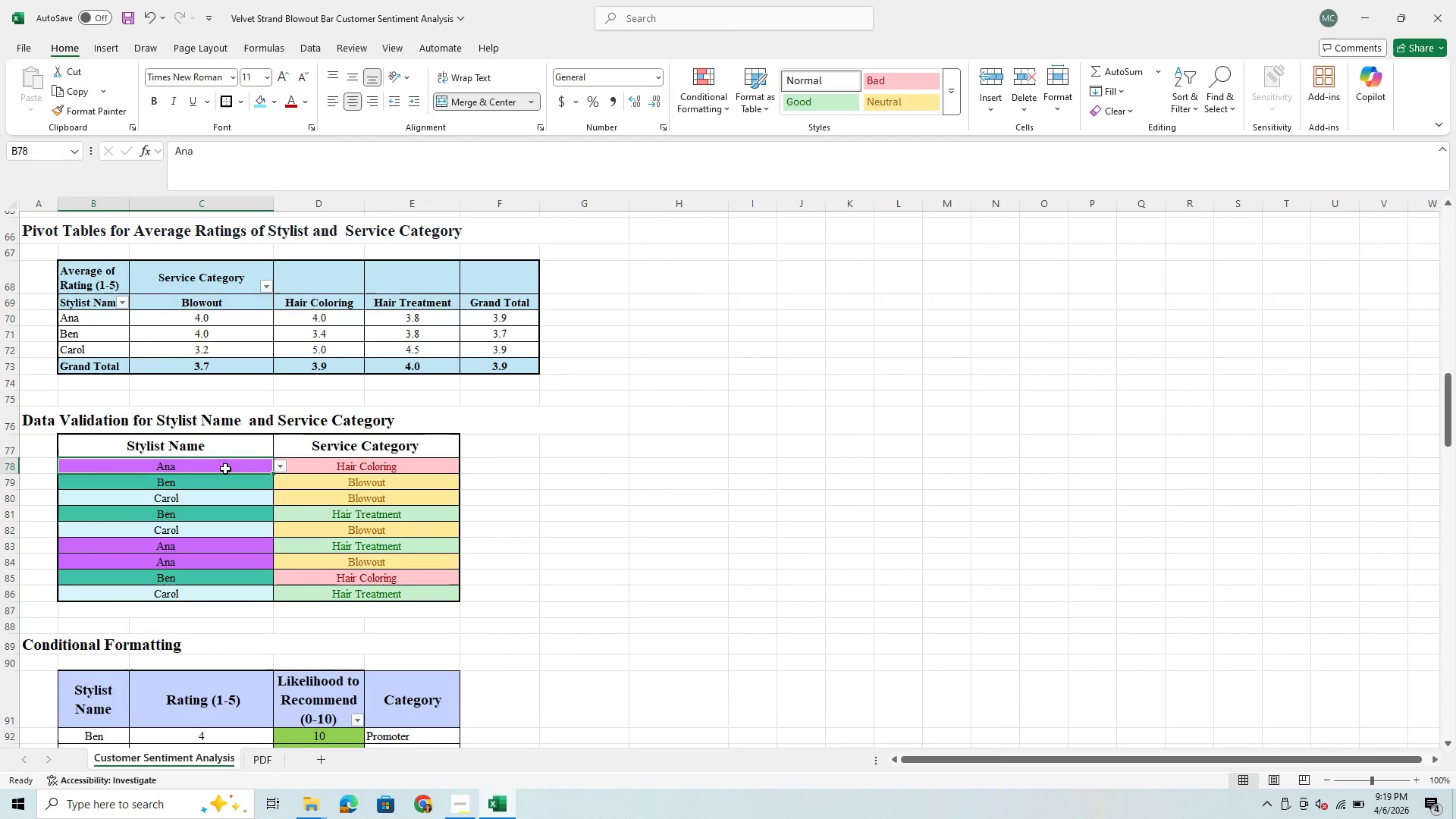 
left_click_drag(start_coordinate=[225, 469], to_coordinate=[229, 595])
 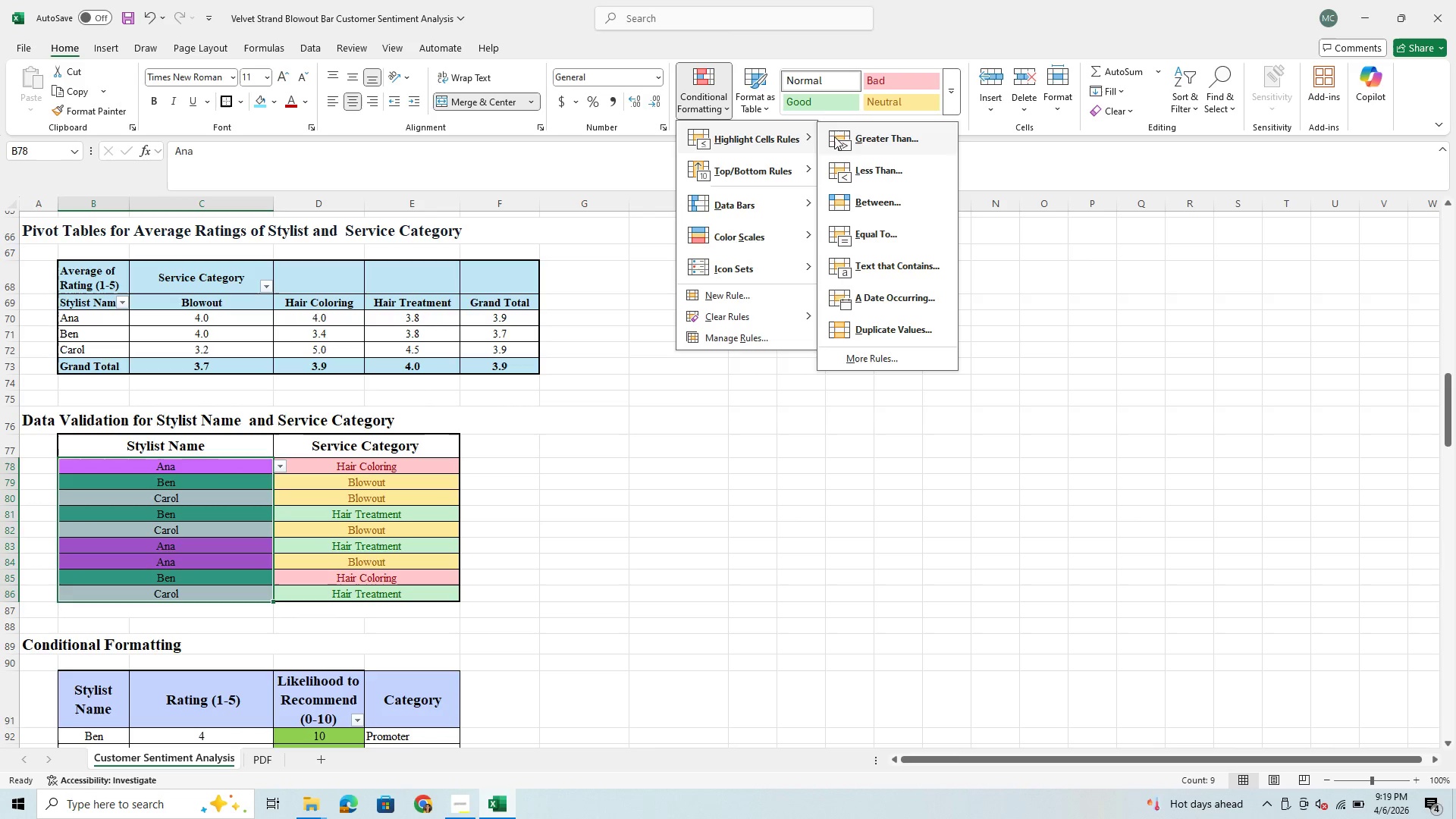 
wait(6.02)
 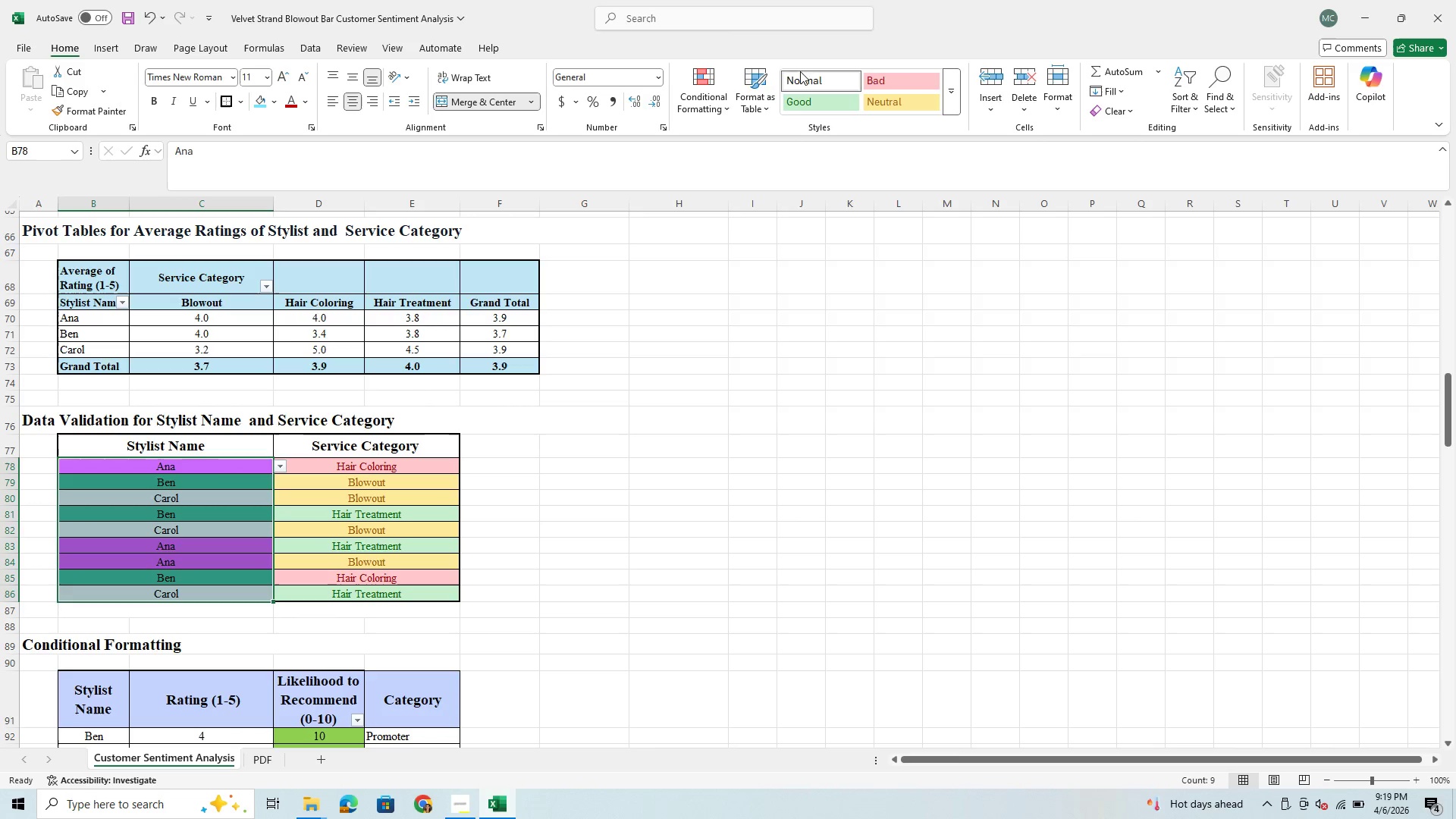 
left_click([885, 268])
 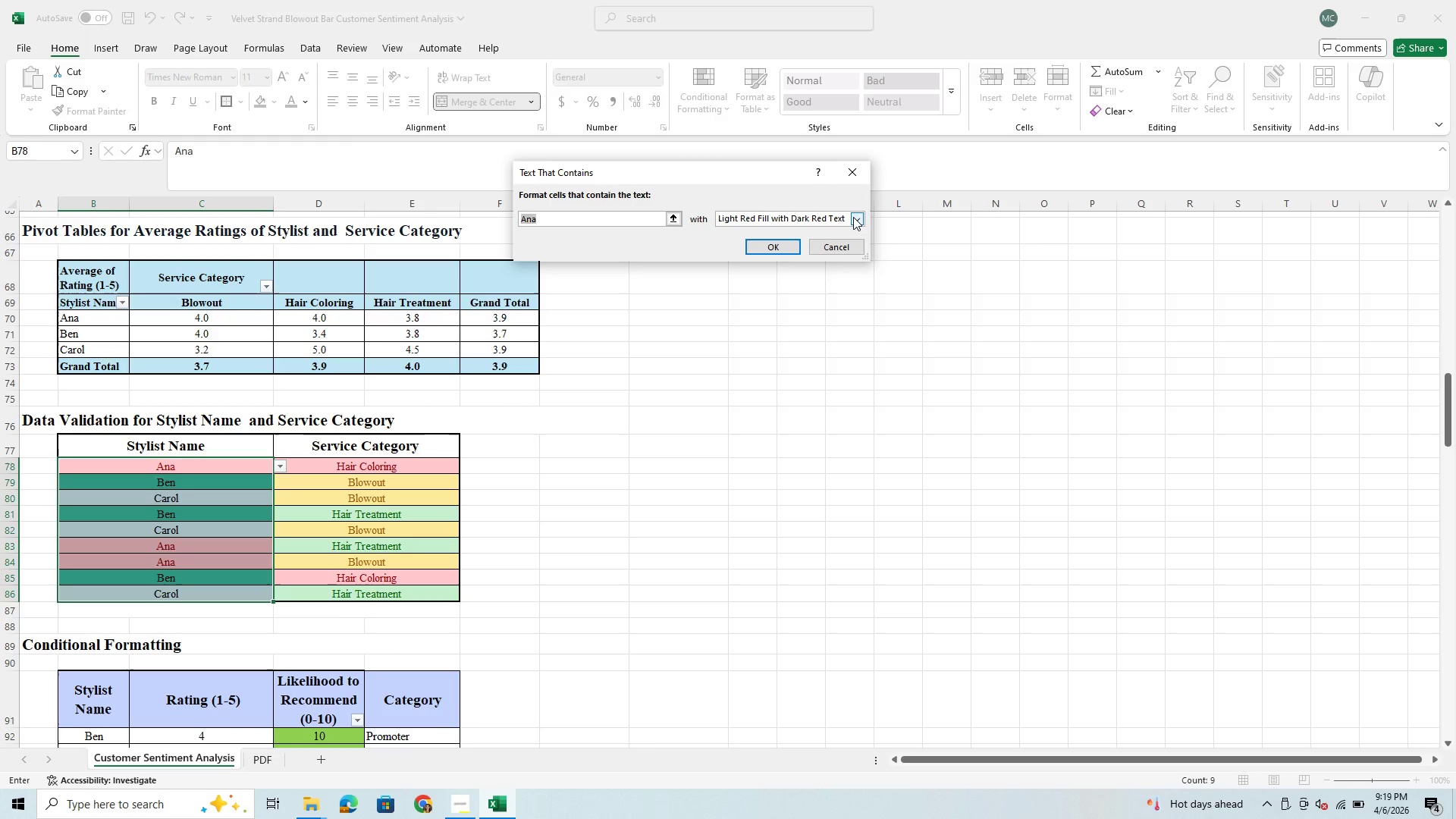 
left_click([853, 217])
 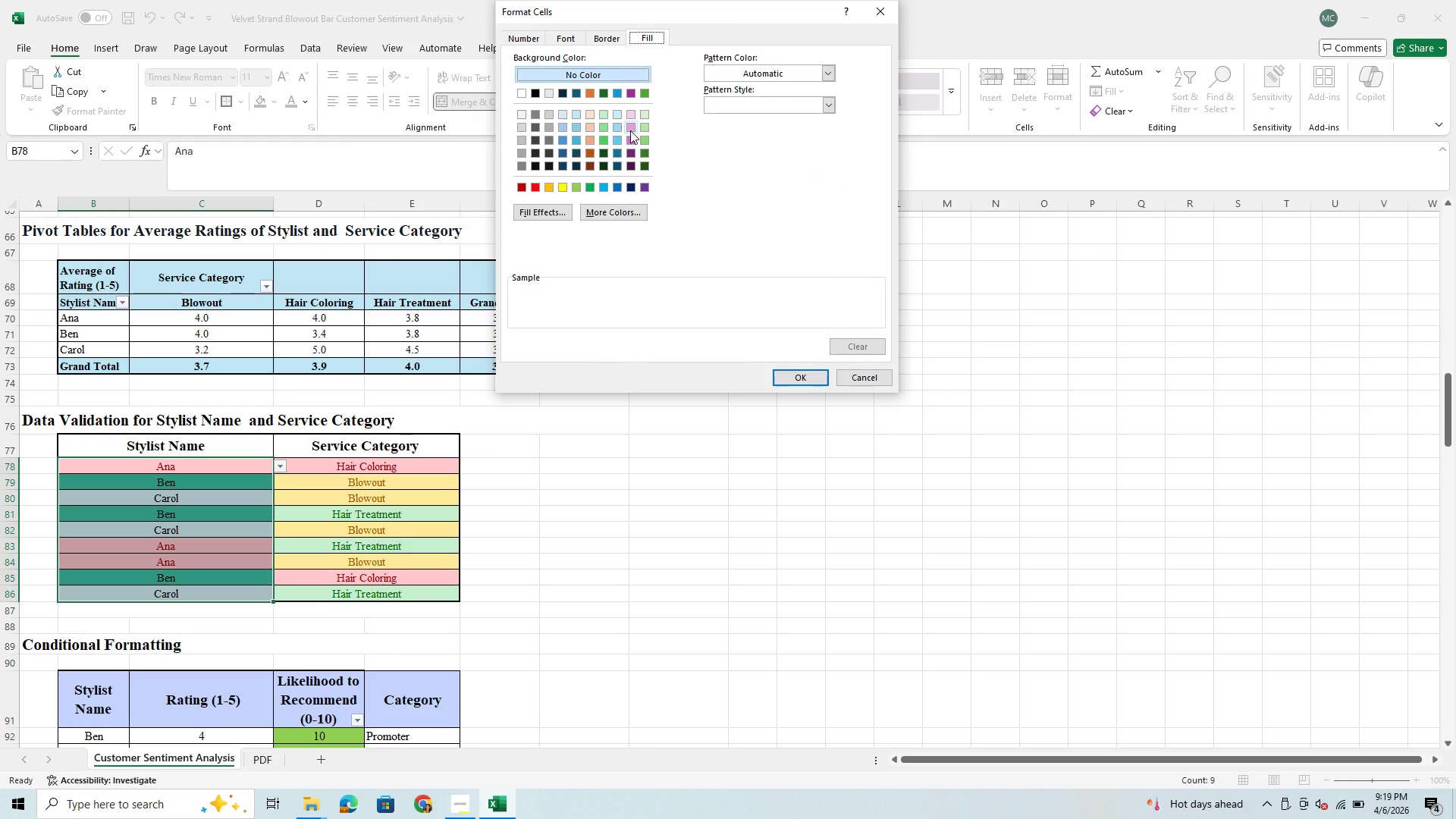 
wait(7.42)
 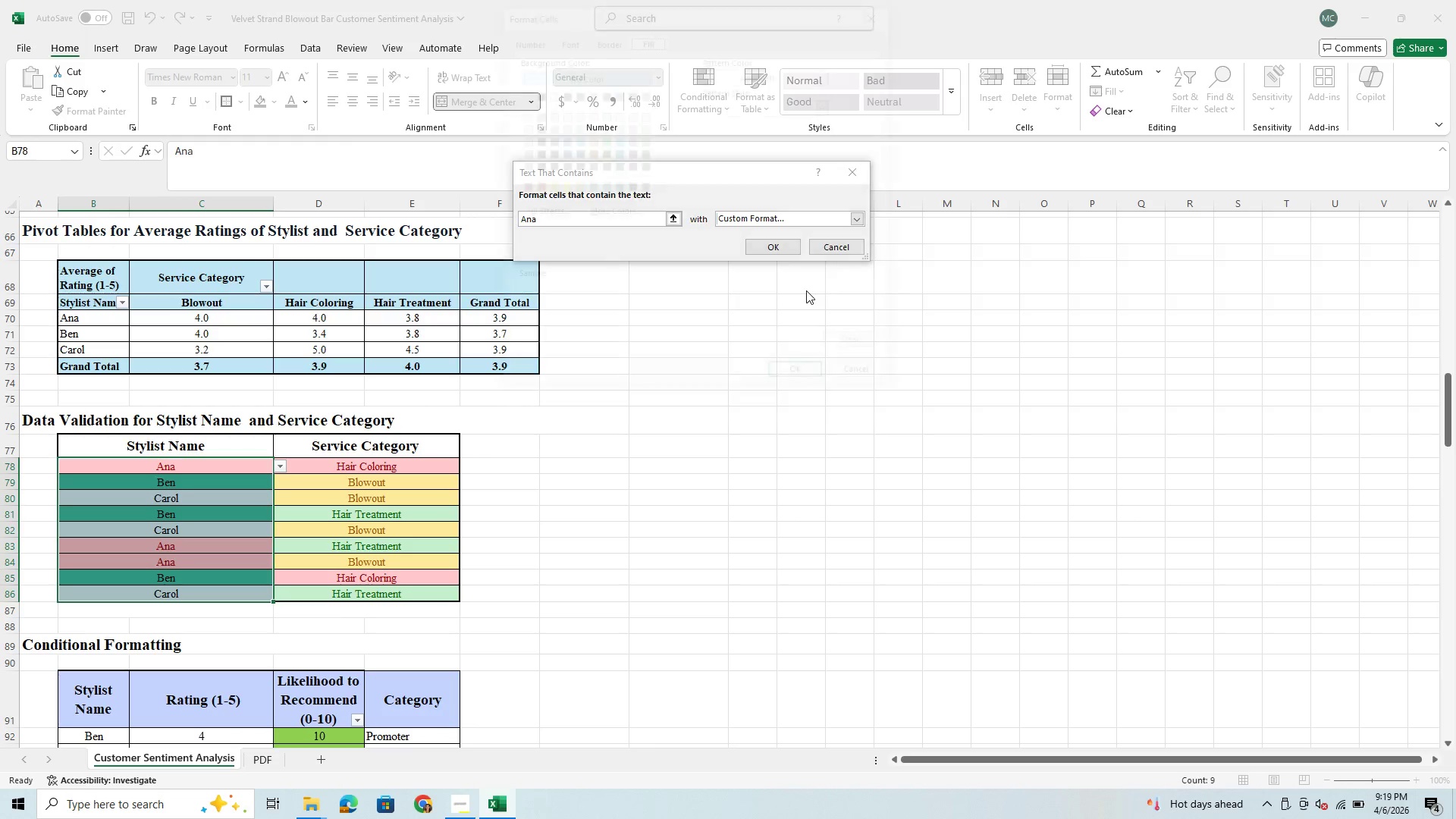 
left_click([633, 115])
 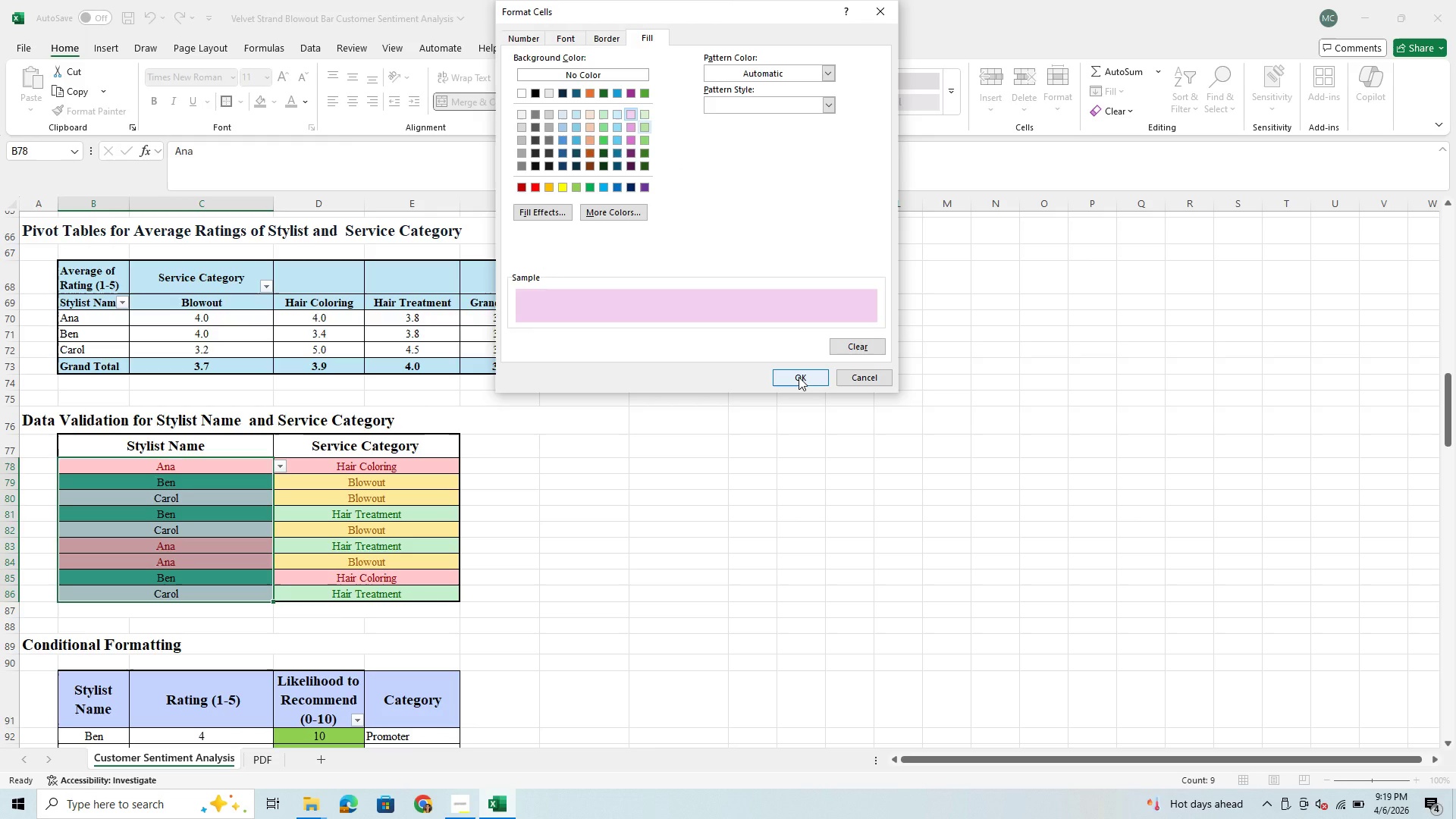 
left_click([799, 377])
 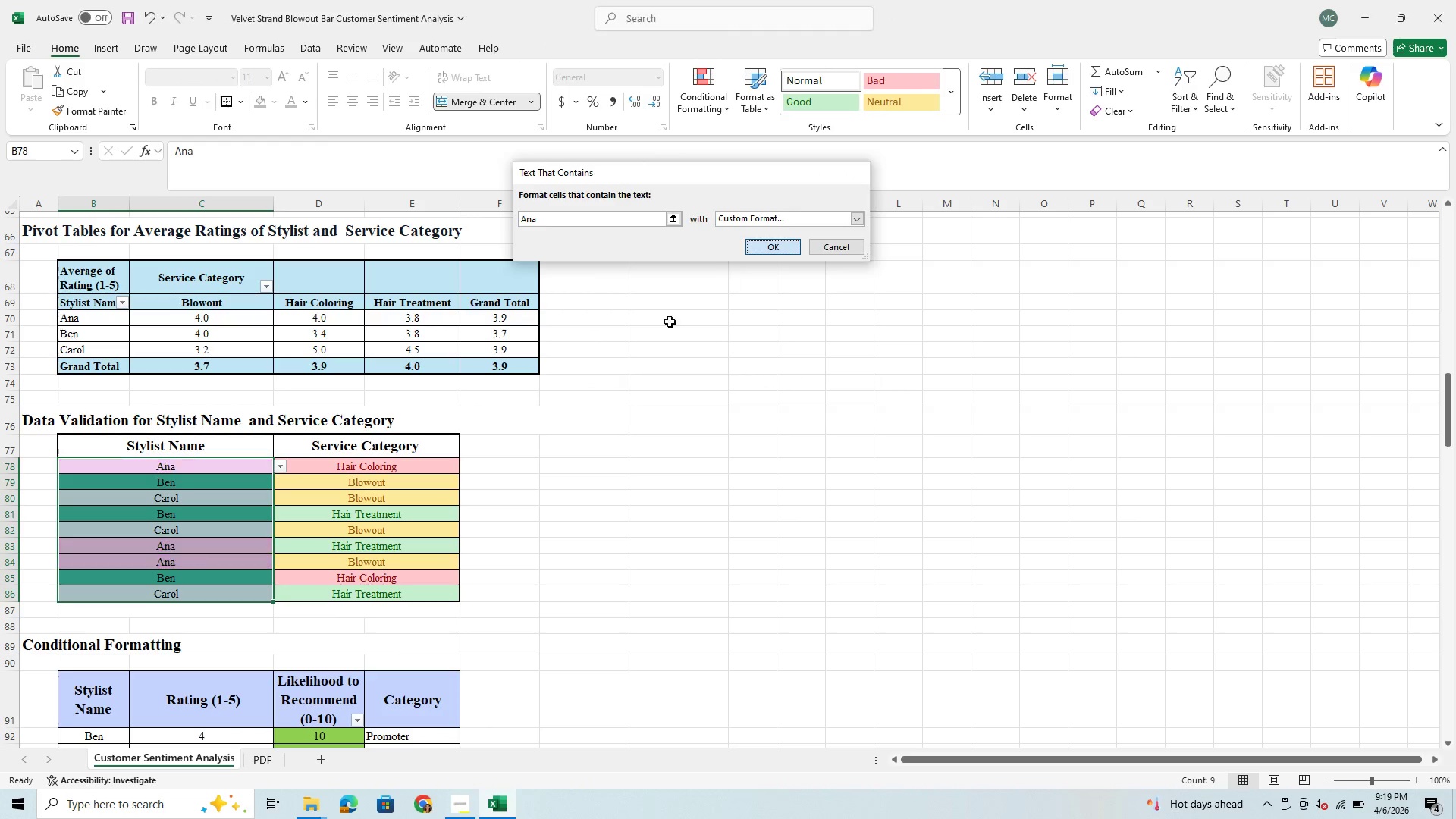 
wait(5.02)
 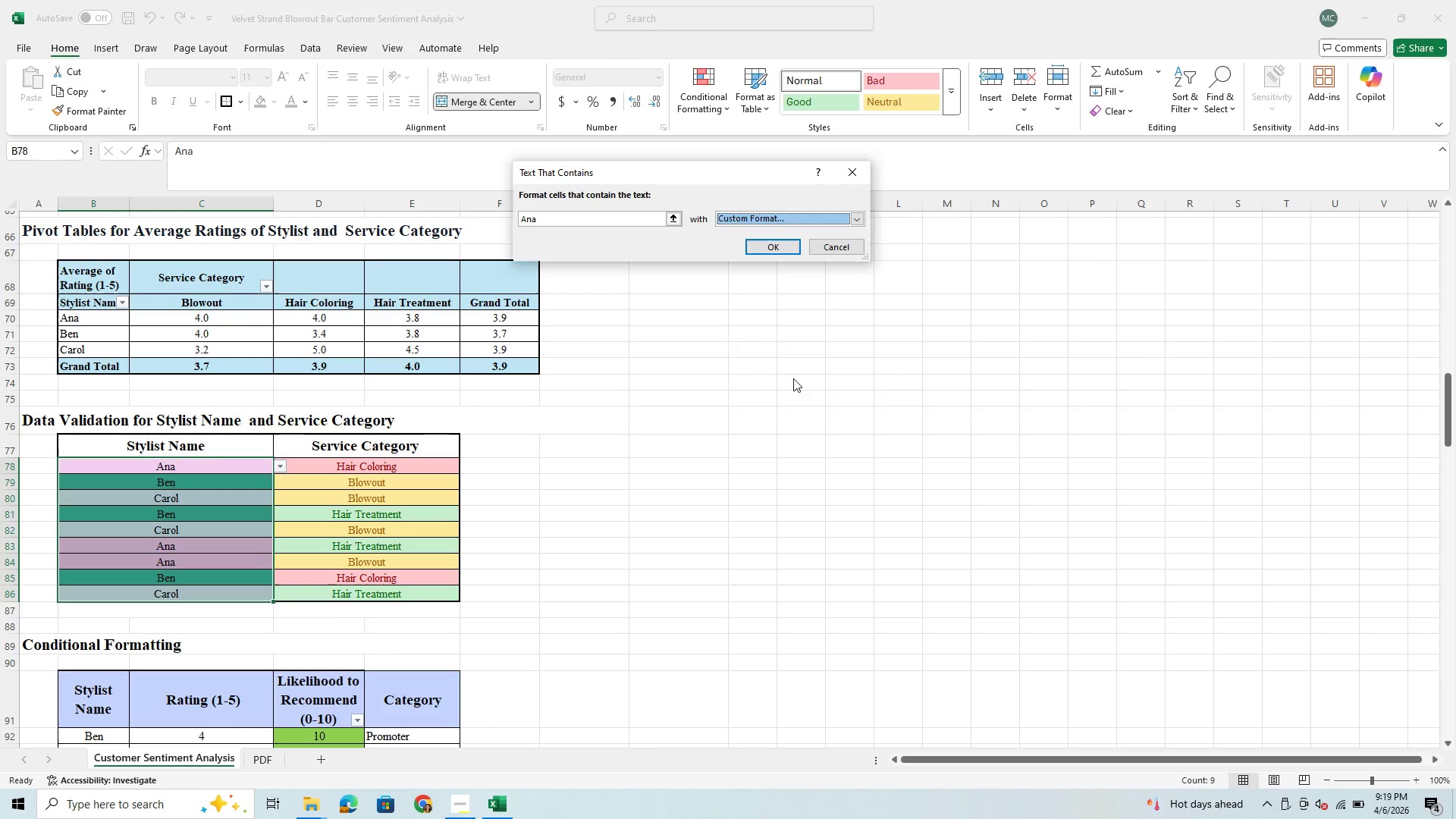 
left_click([703, 78])
 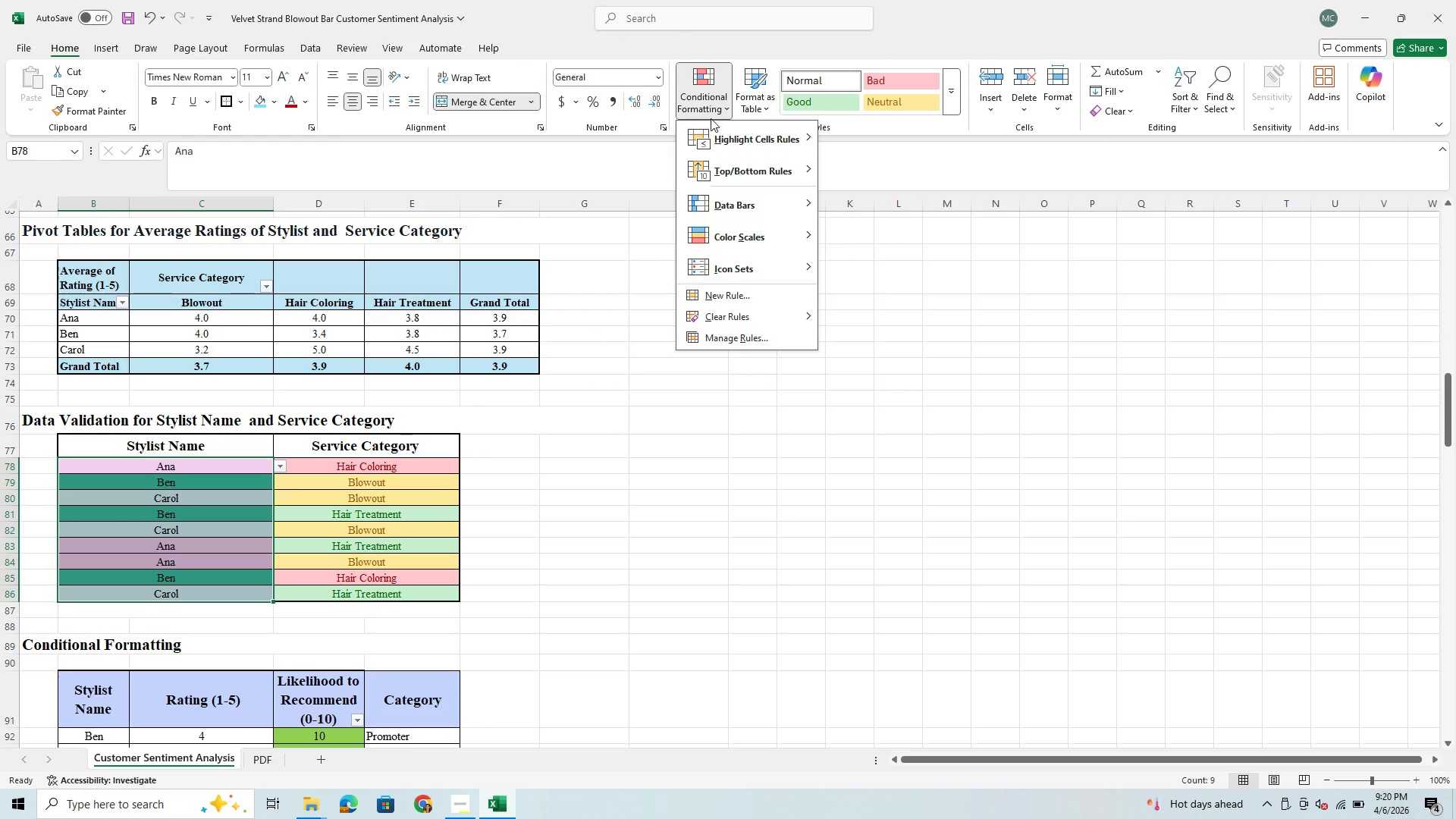 
mouse_move([734, 186])
 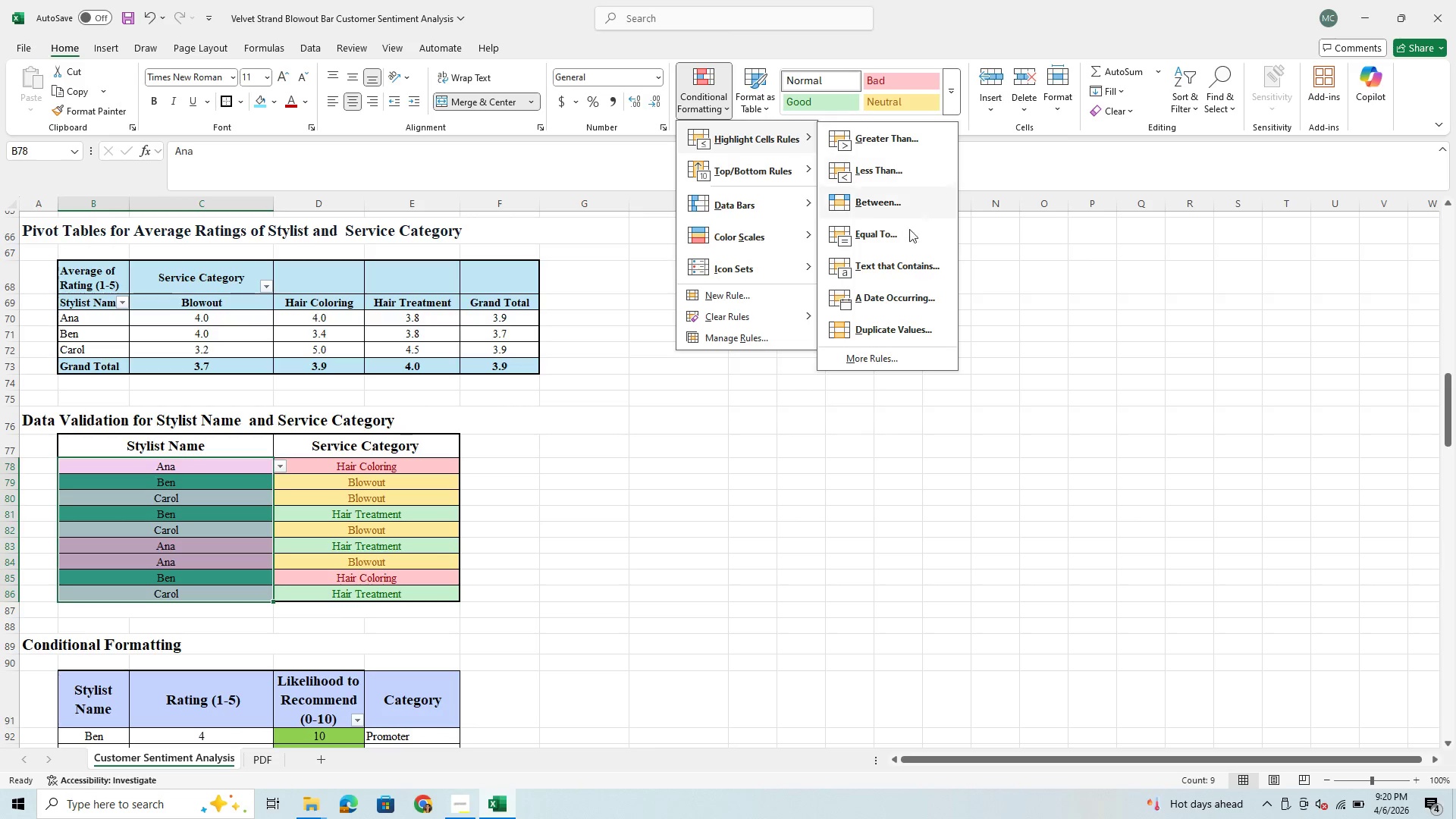 
left_click([898, 260])
 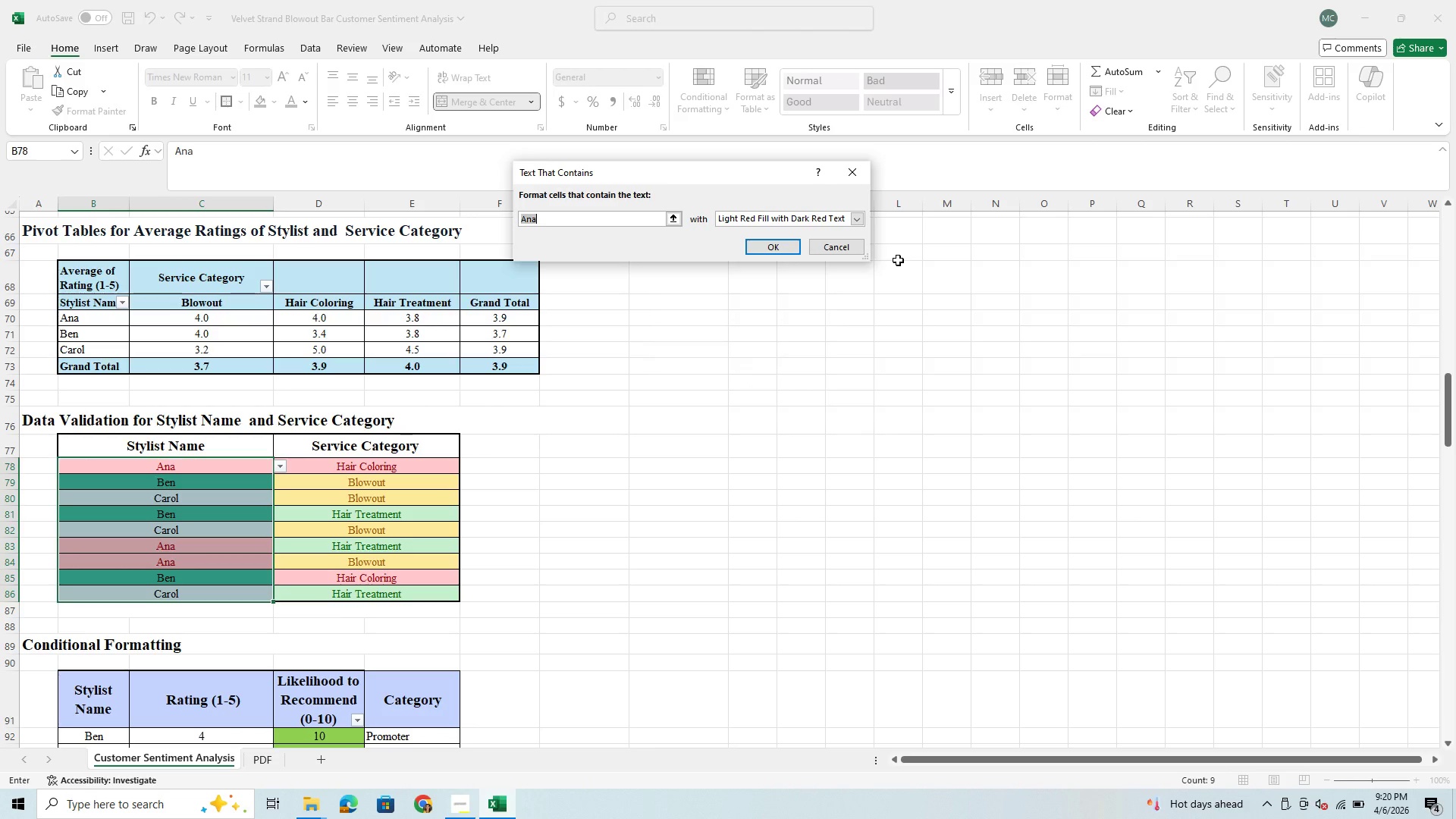 
type(be)
key(Backspace)
key(Backspace)
type(Ben)
 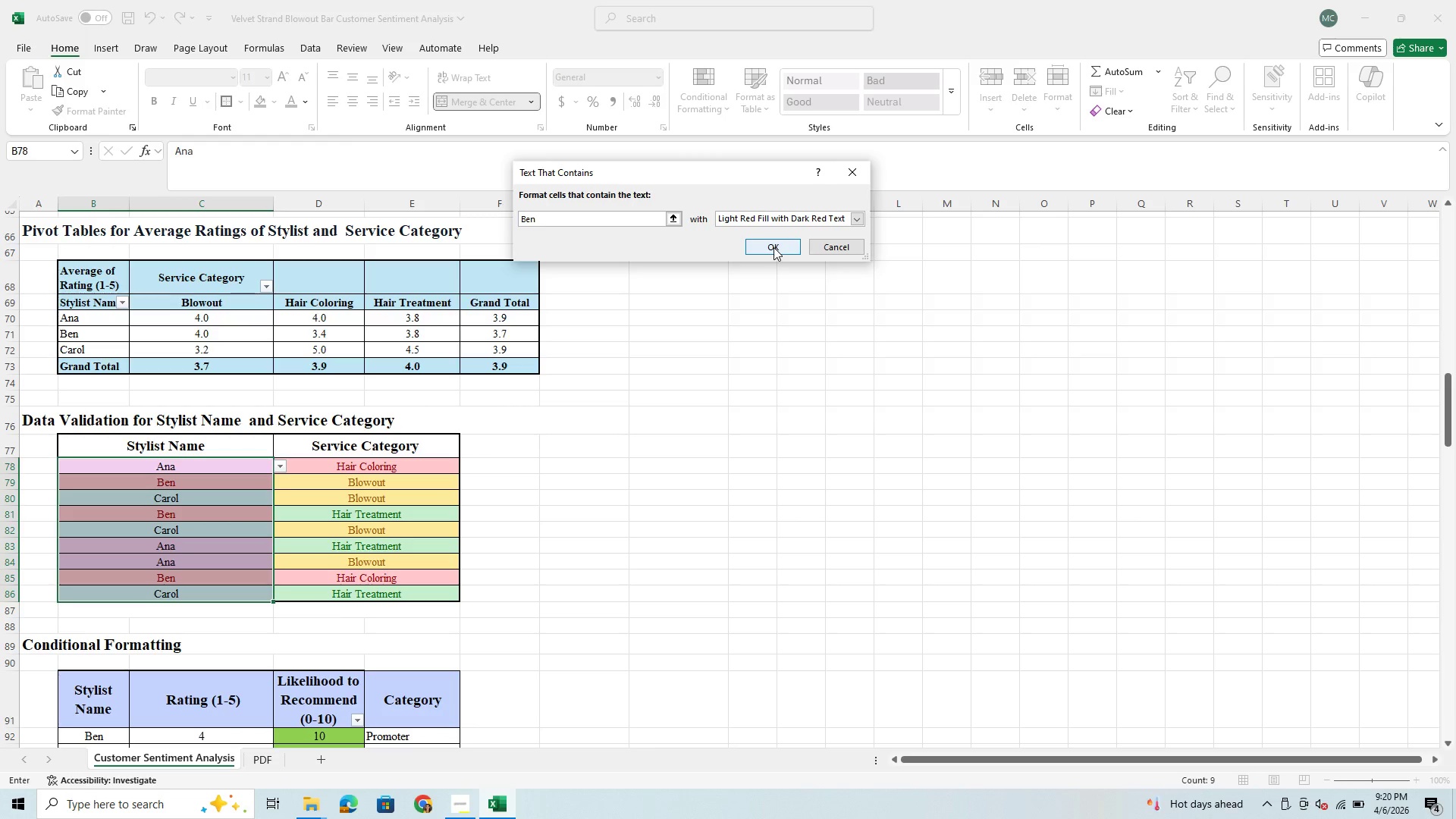 
wait(6.34)
 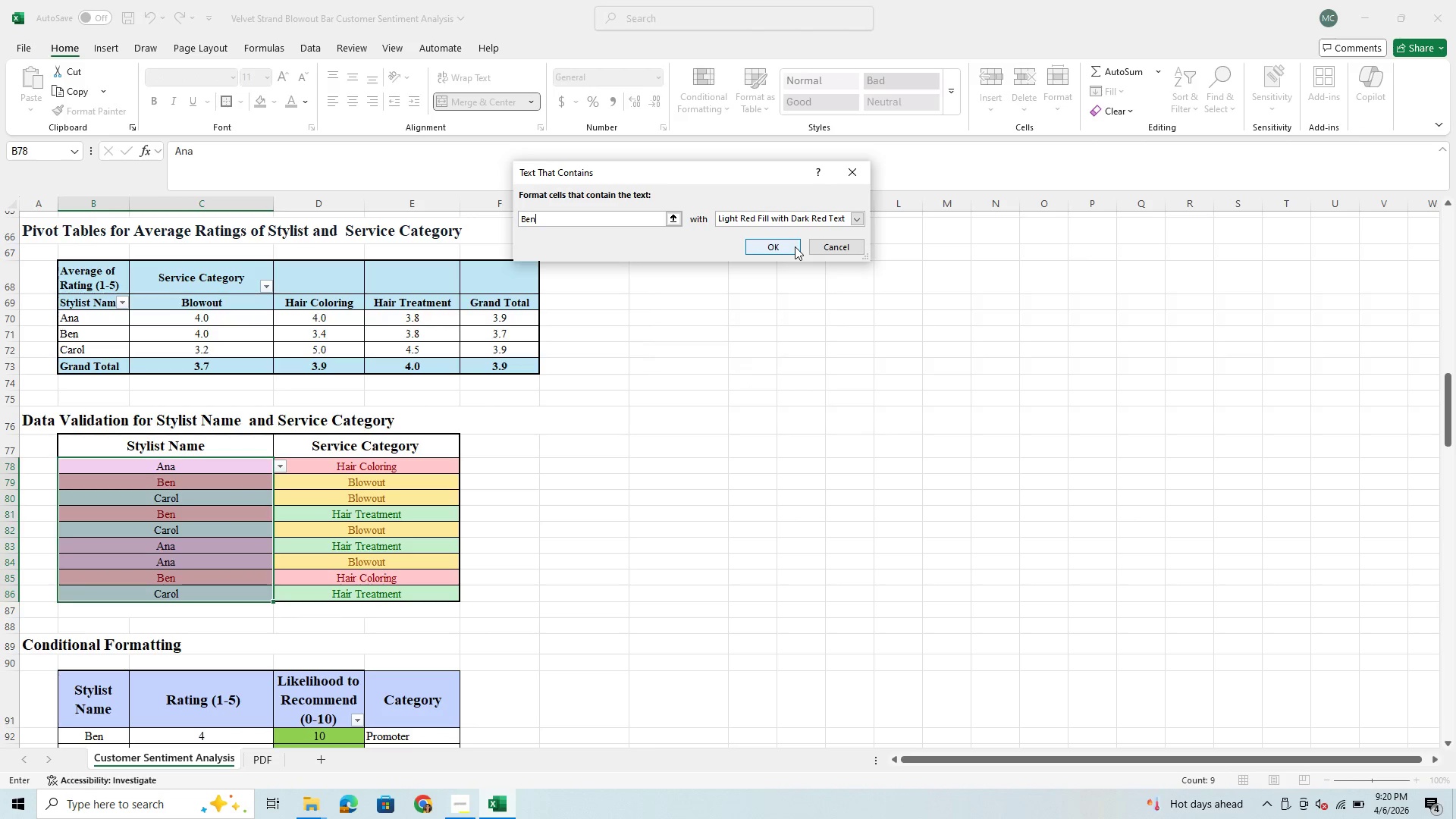 
left_click([852, 222])
 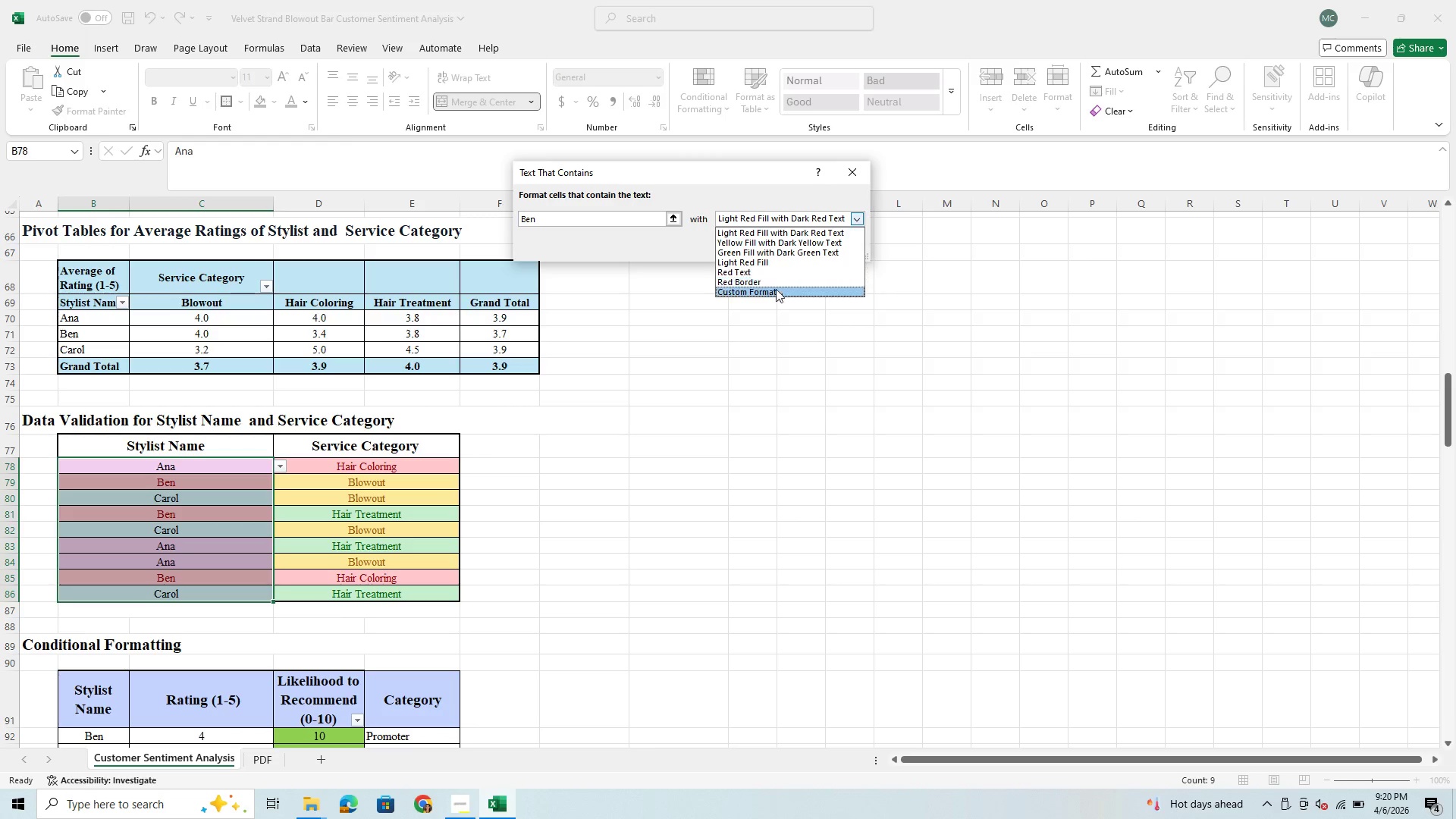 
left_click([775, 293])
 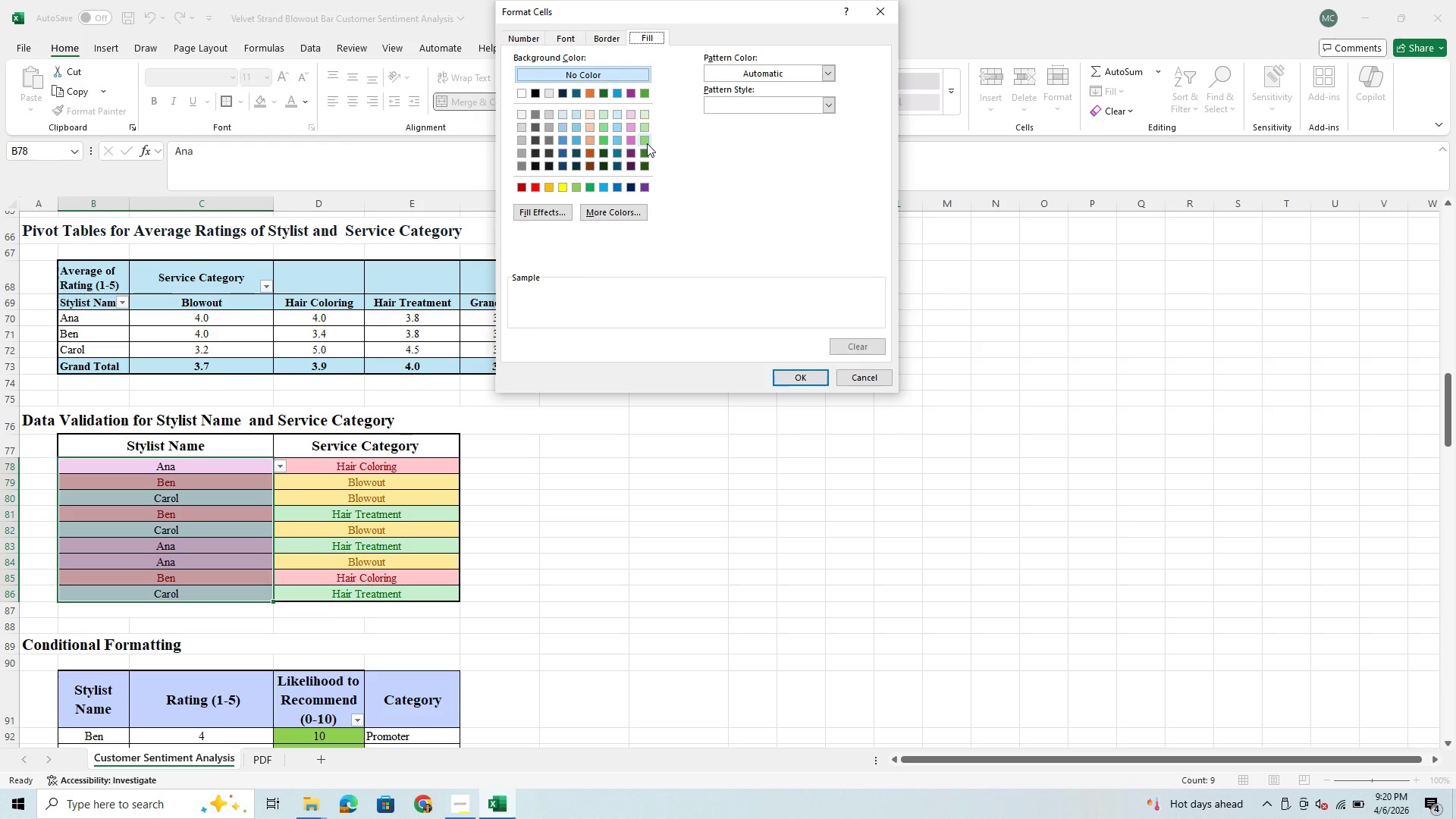 
left_click([645, 139])
 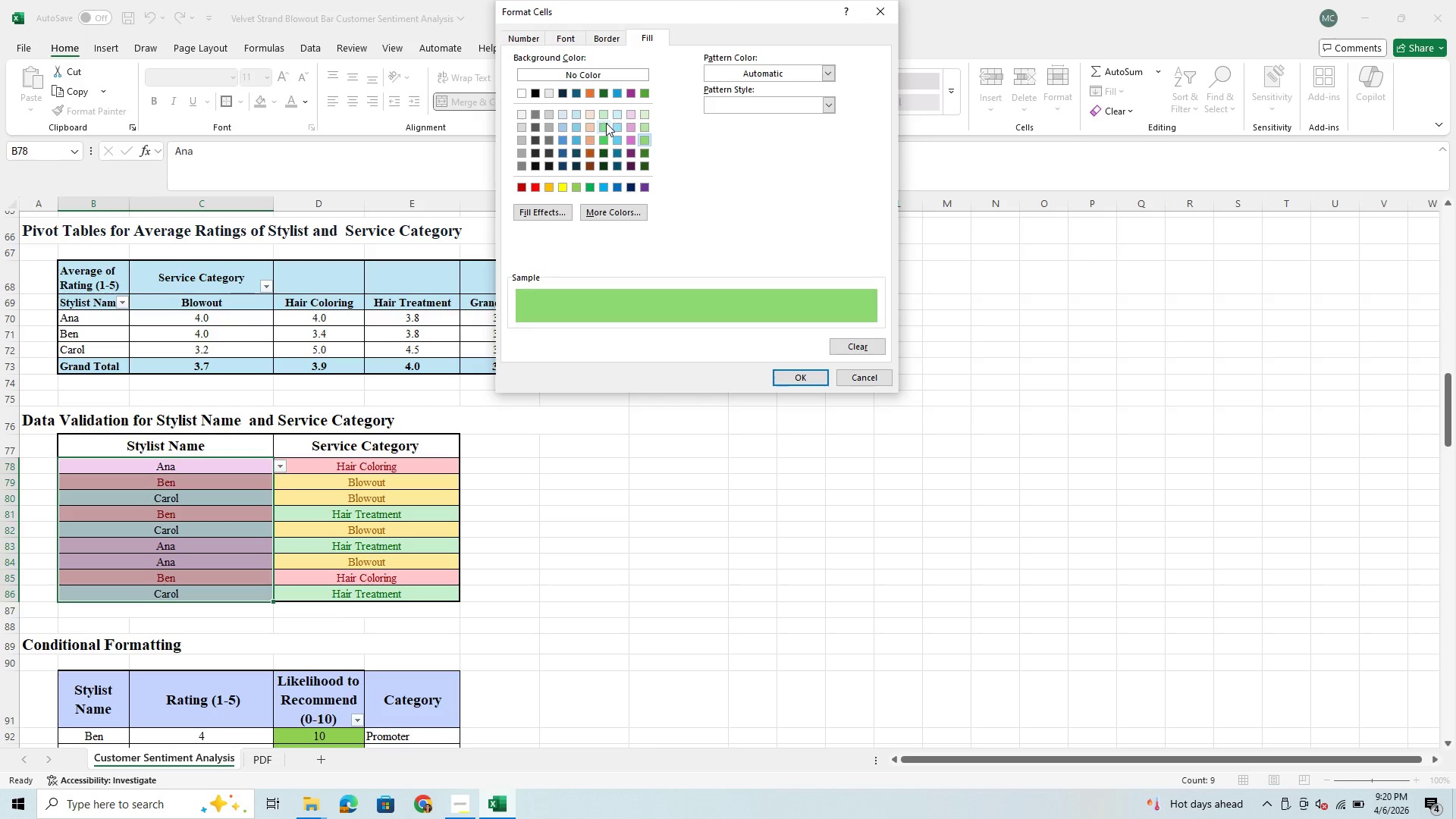 
left_click([604, 124])
 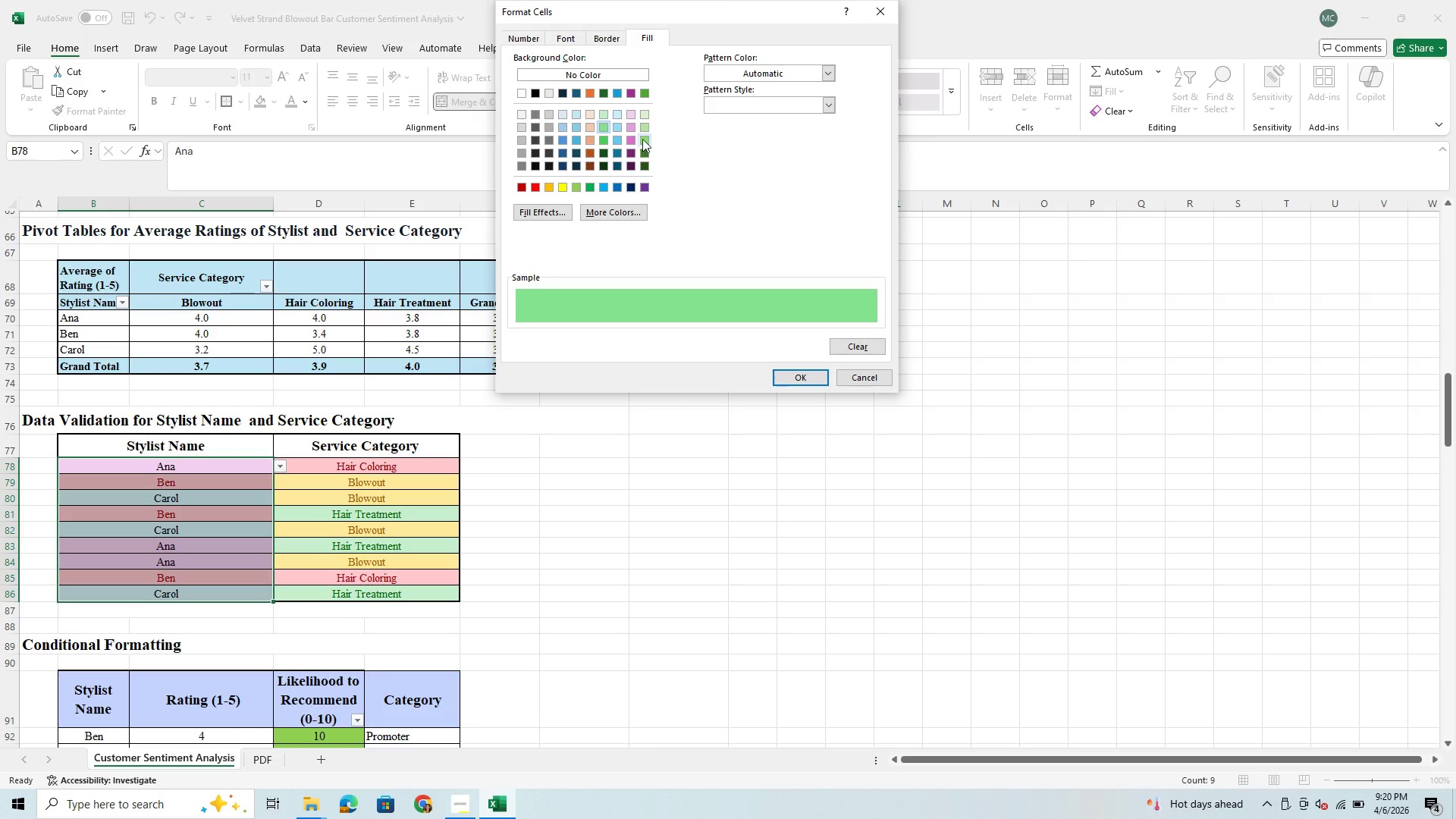 
left_click([644, 127])
 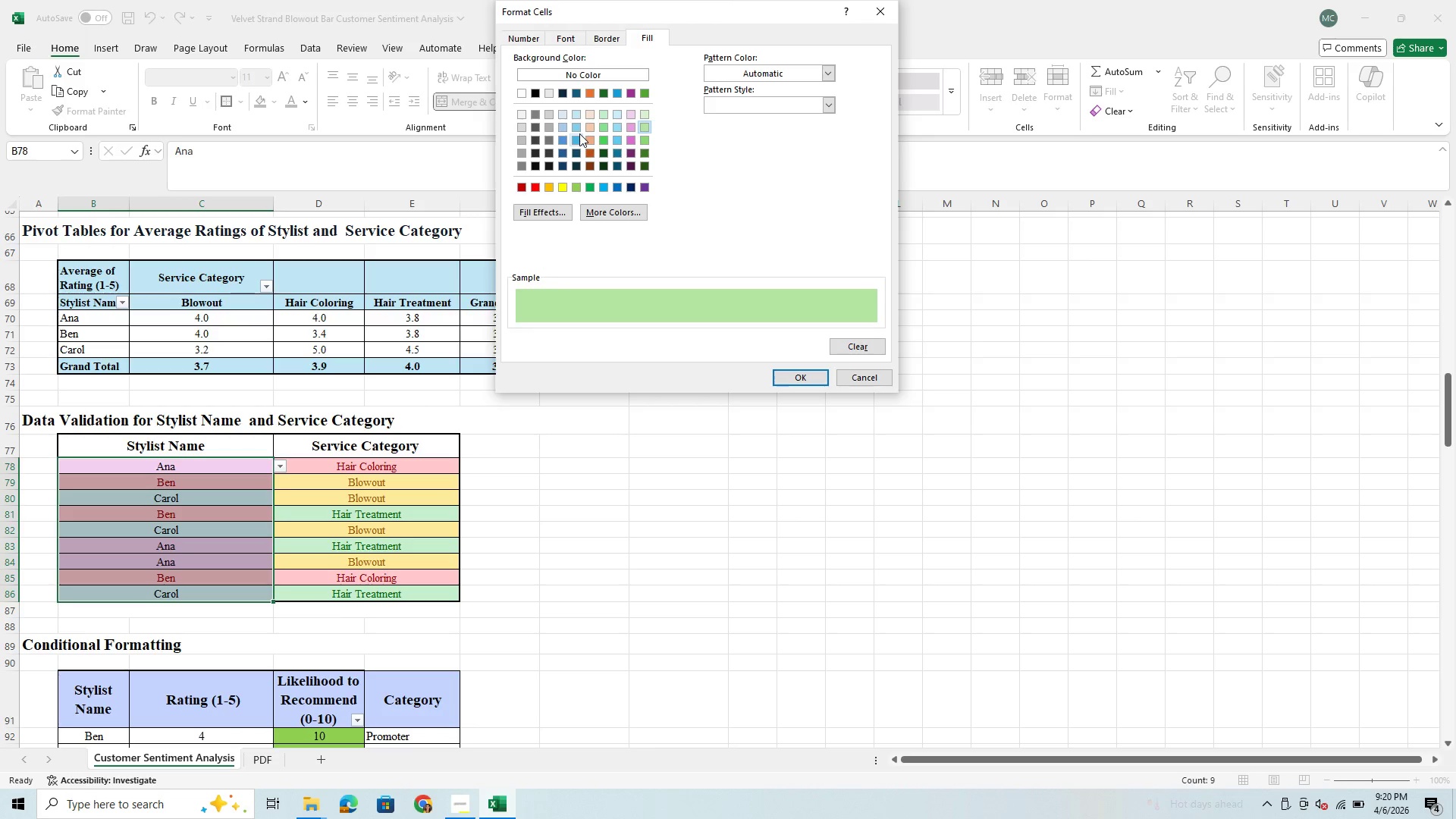 
left_click([573, 127])
 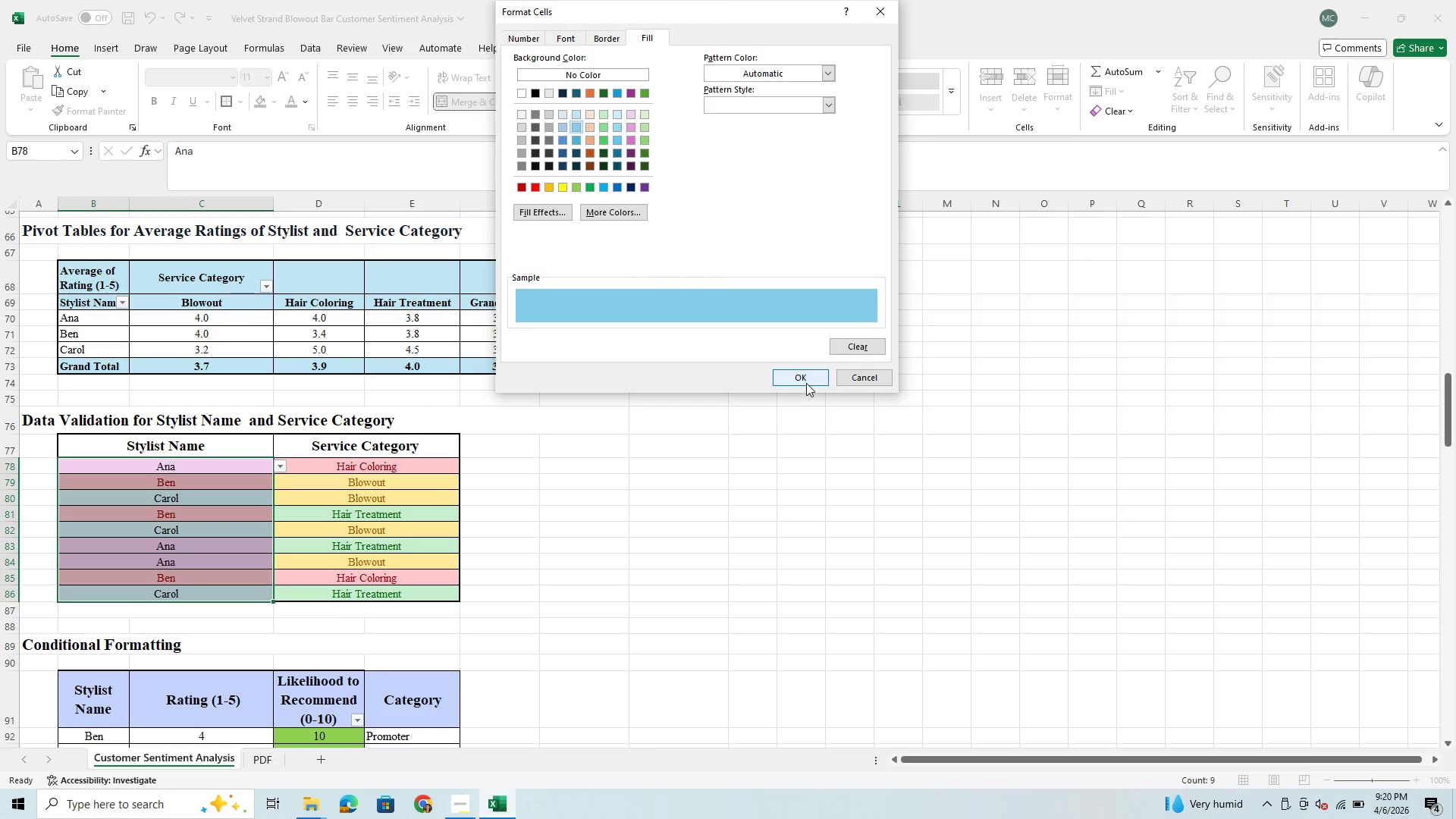 
wait(6.72)
 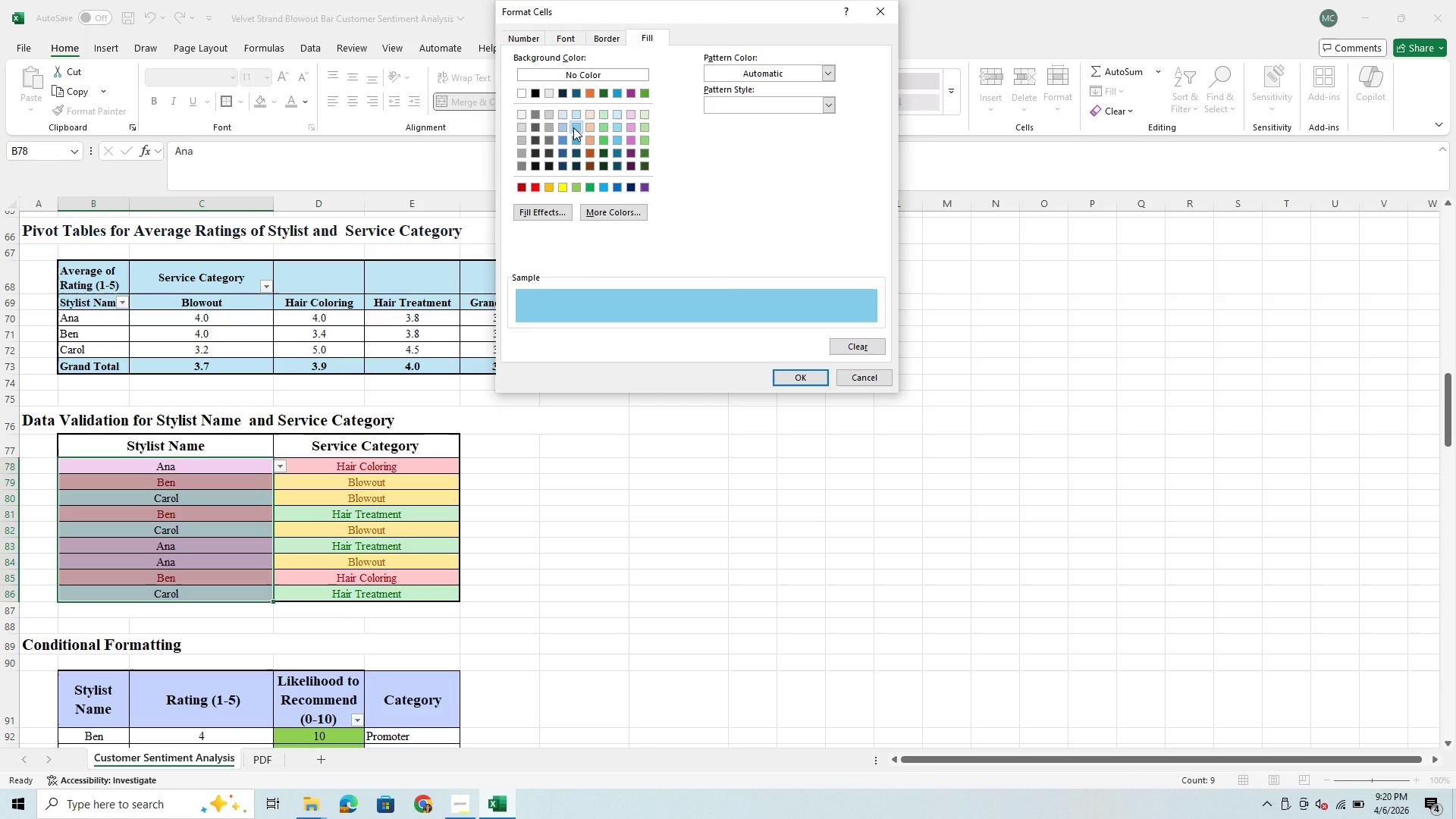 
left_click([807, 378])
 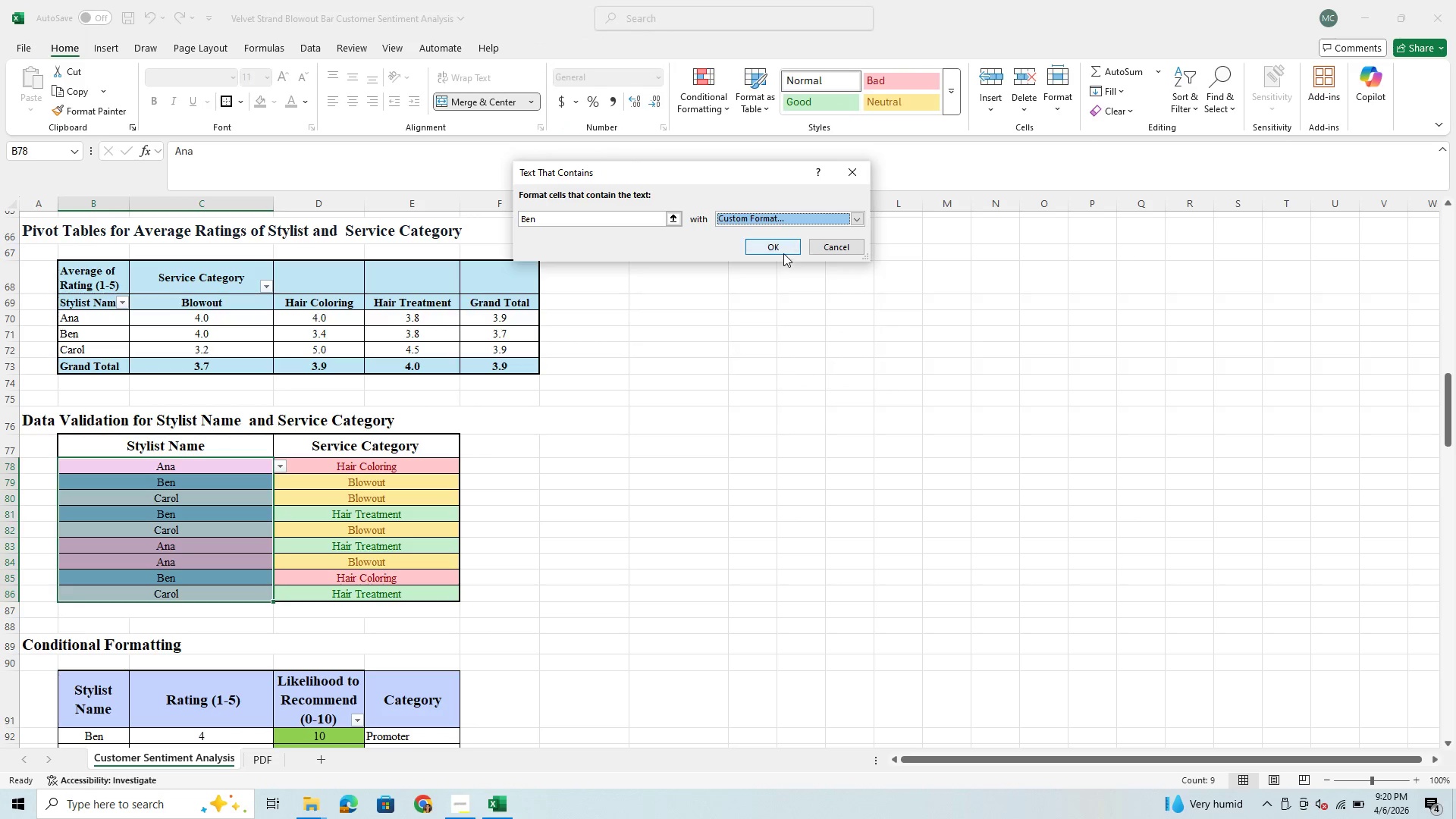 
left_click([783, 253])
 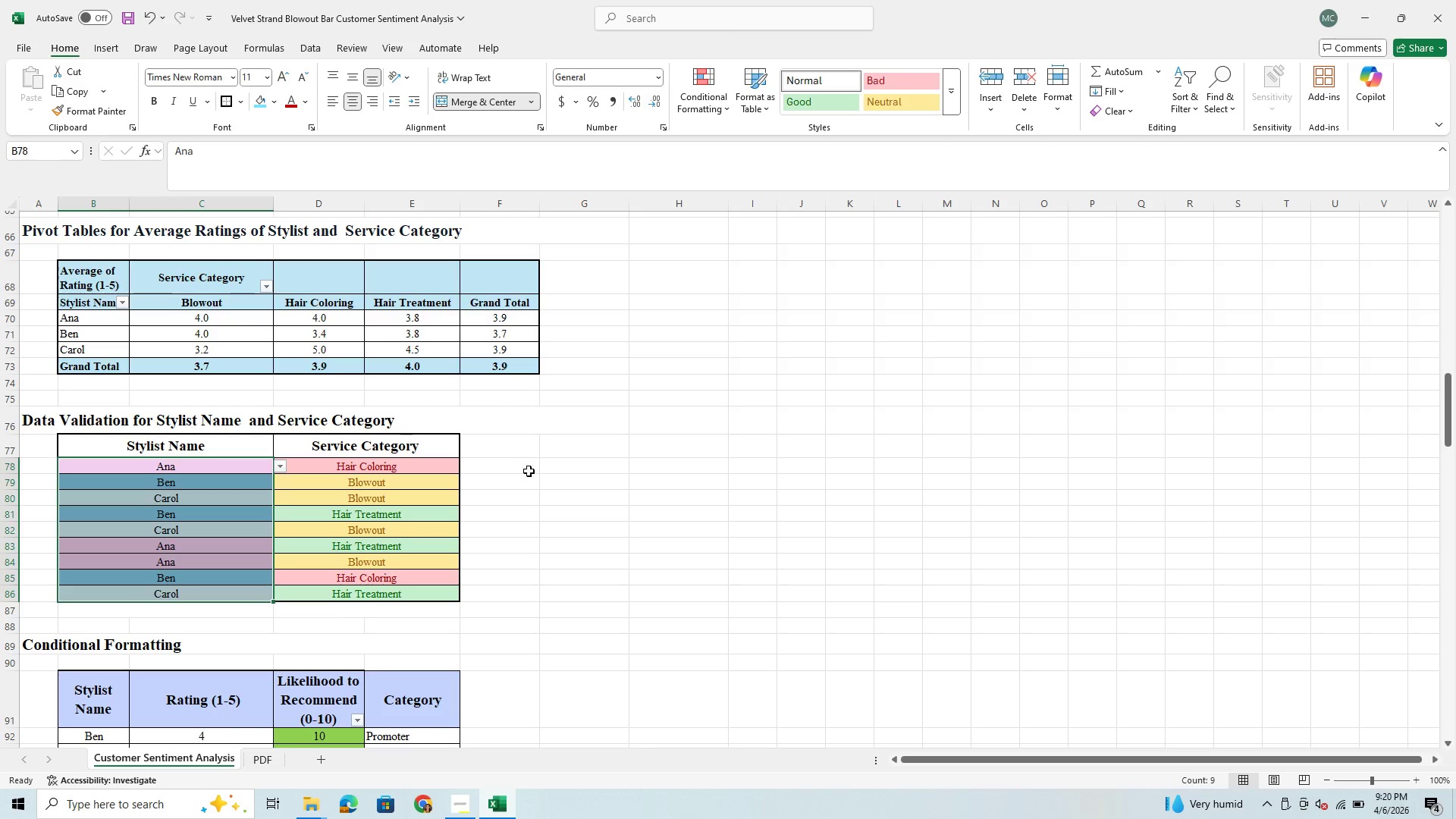 
wait(7.51)
 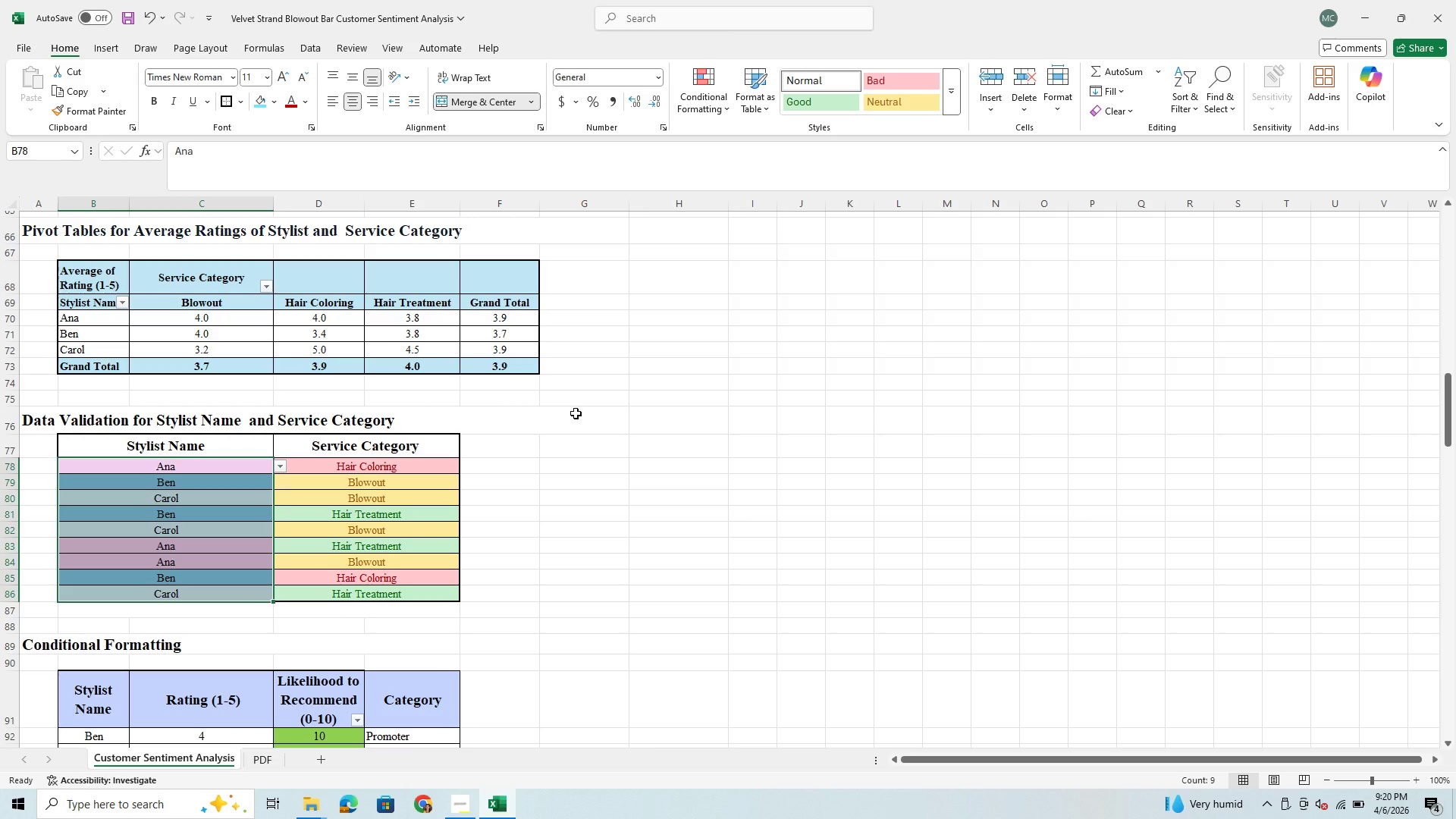 
left_click([488, 468])
 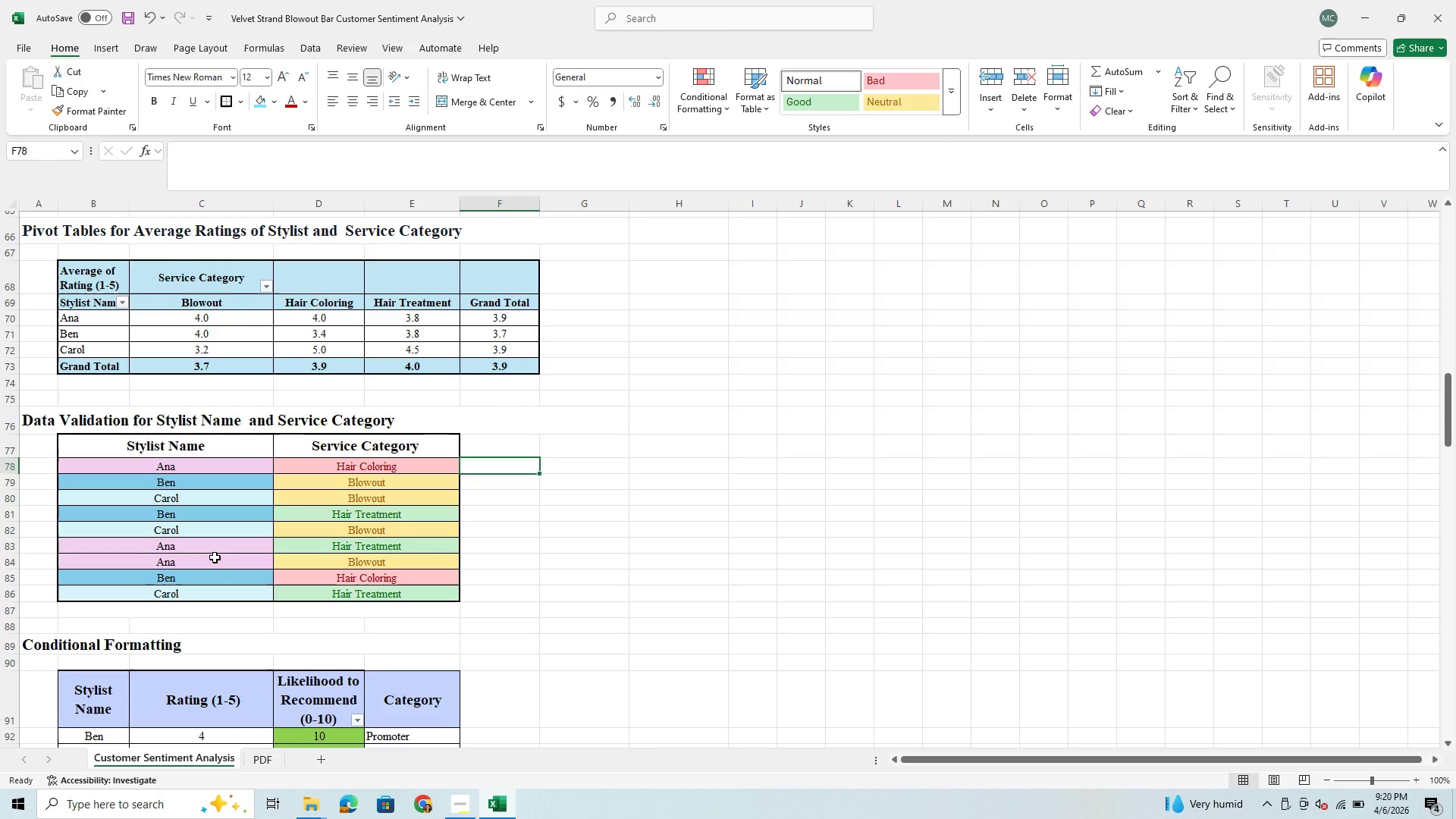 
left_click([223, 547])
 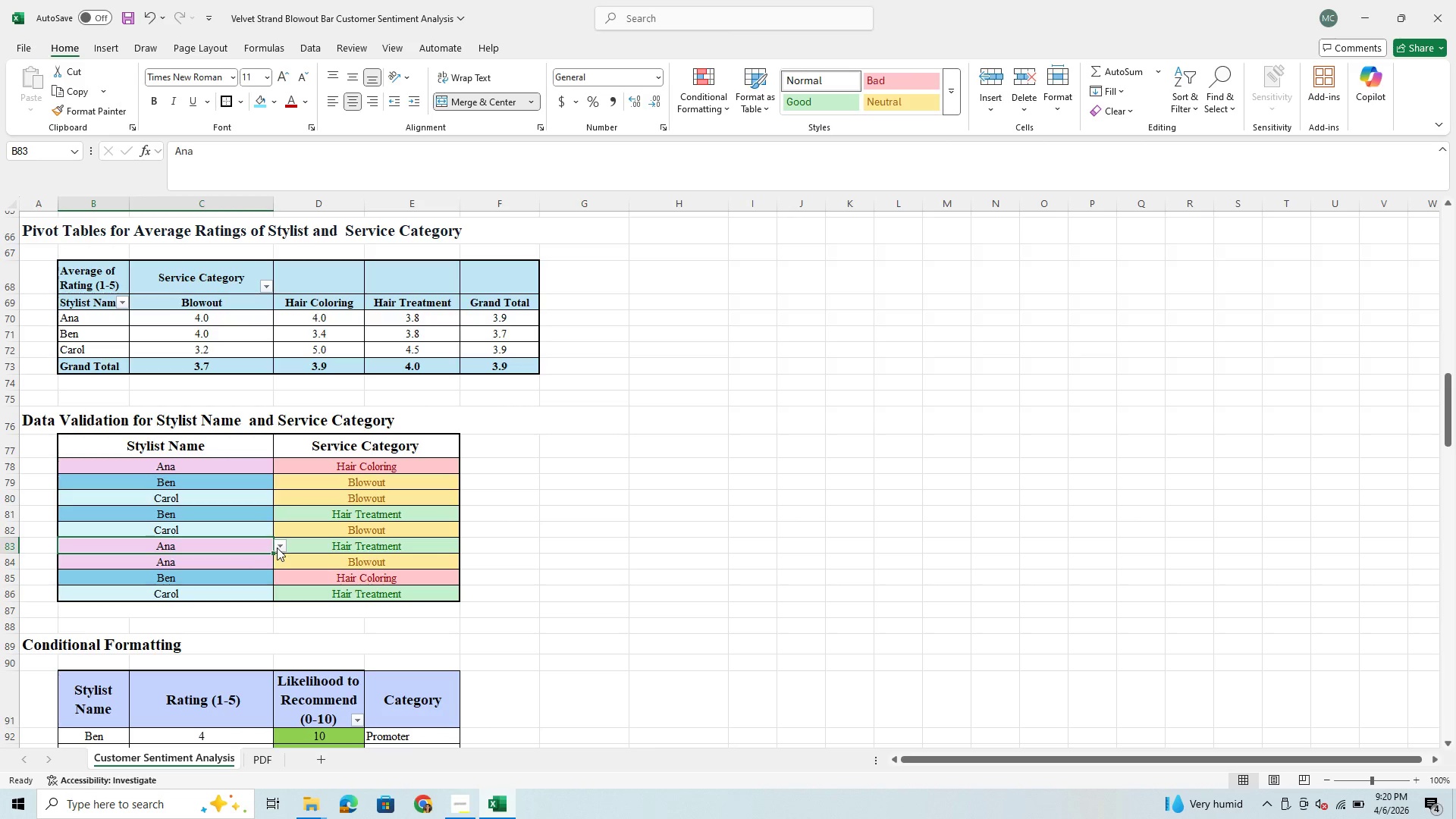 
left_click([277, 548])
 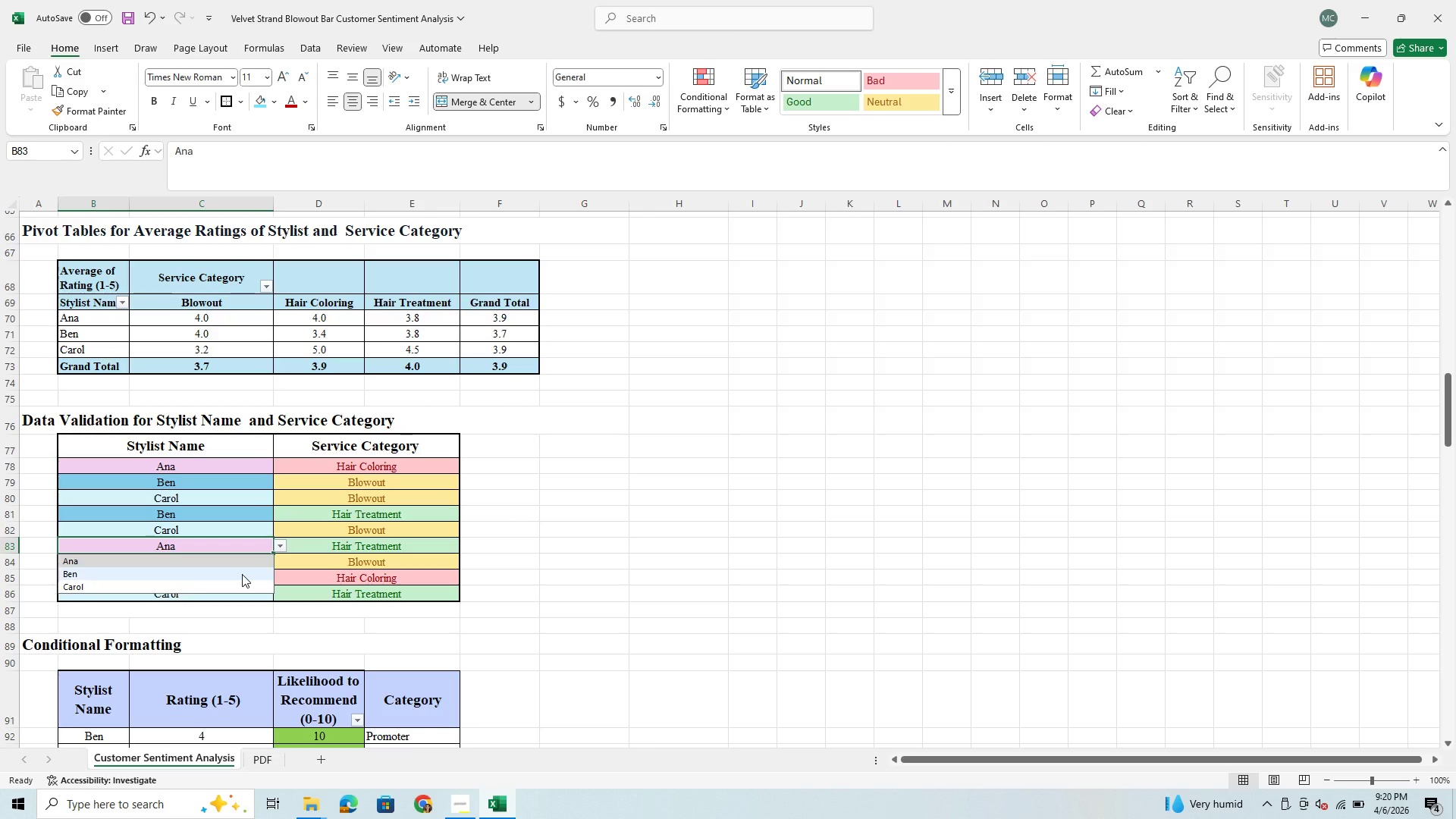 
left_click([243, 573])
 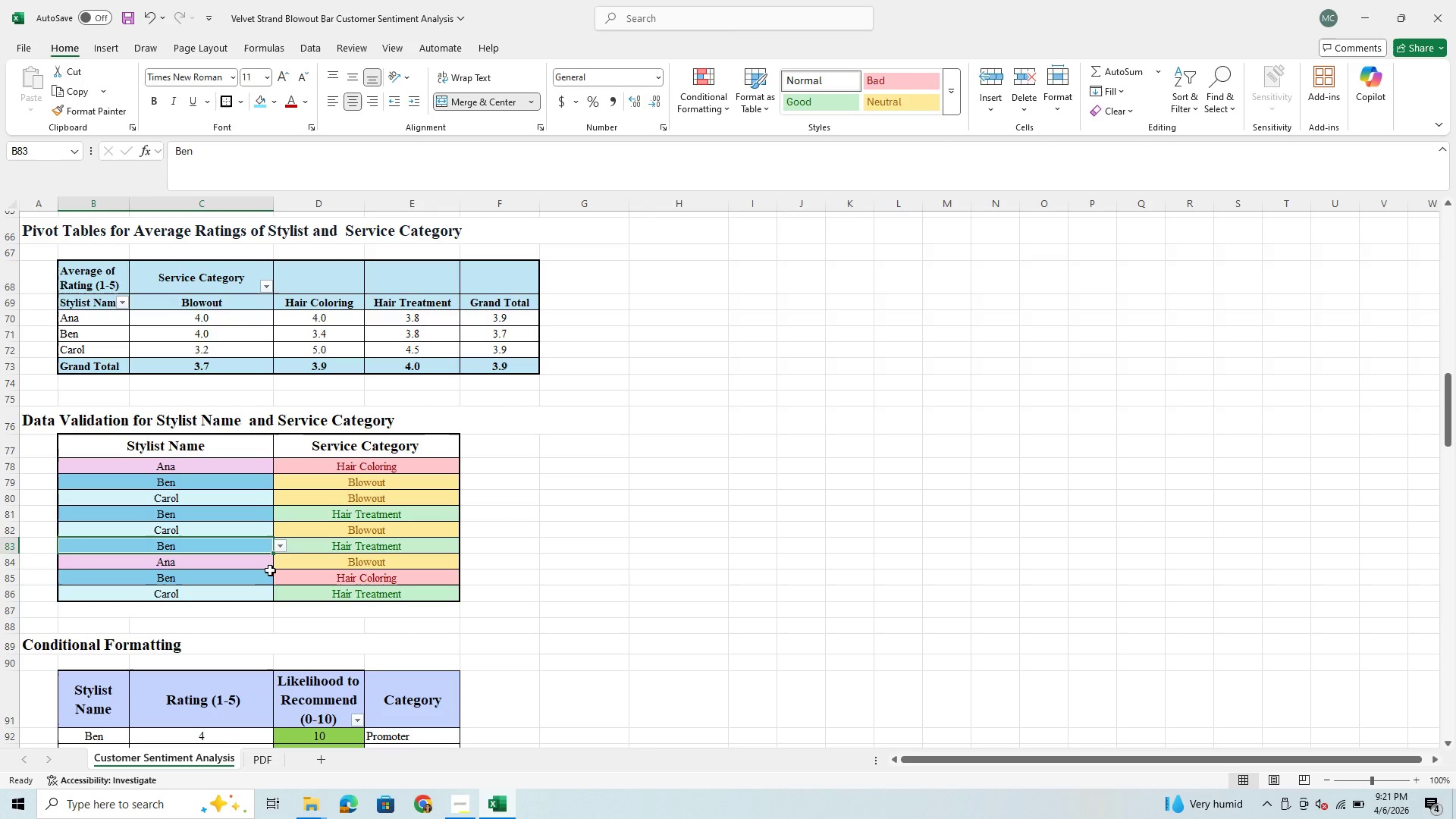 
wait(9.2)
 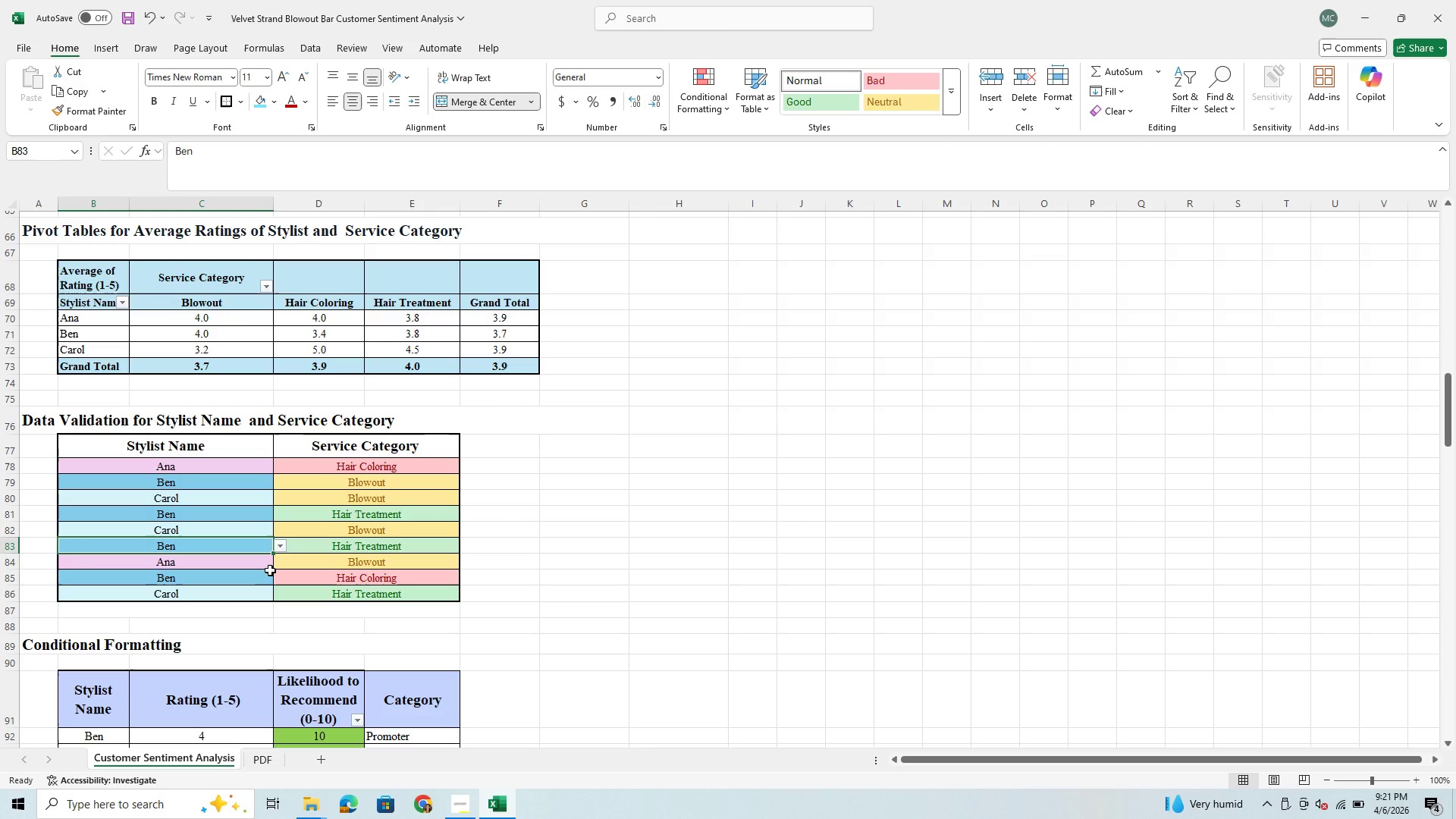 
left_click([263, 573])
 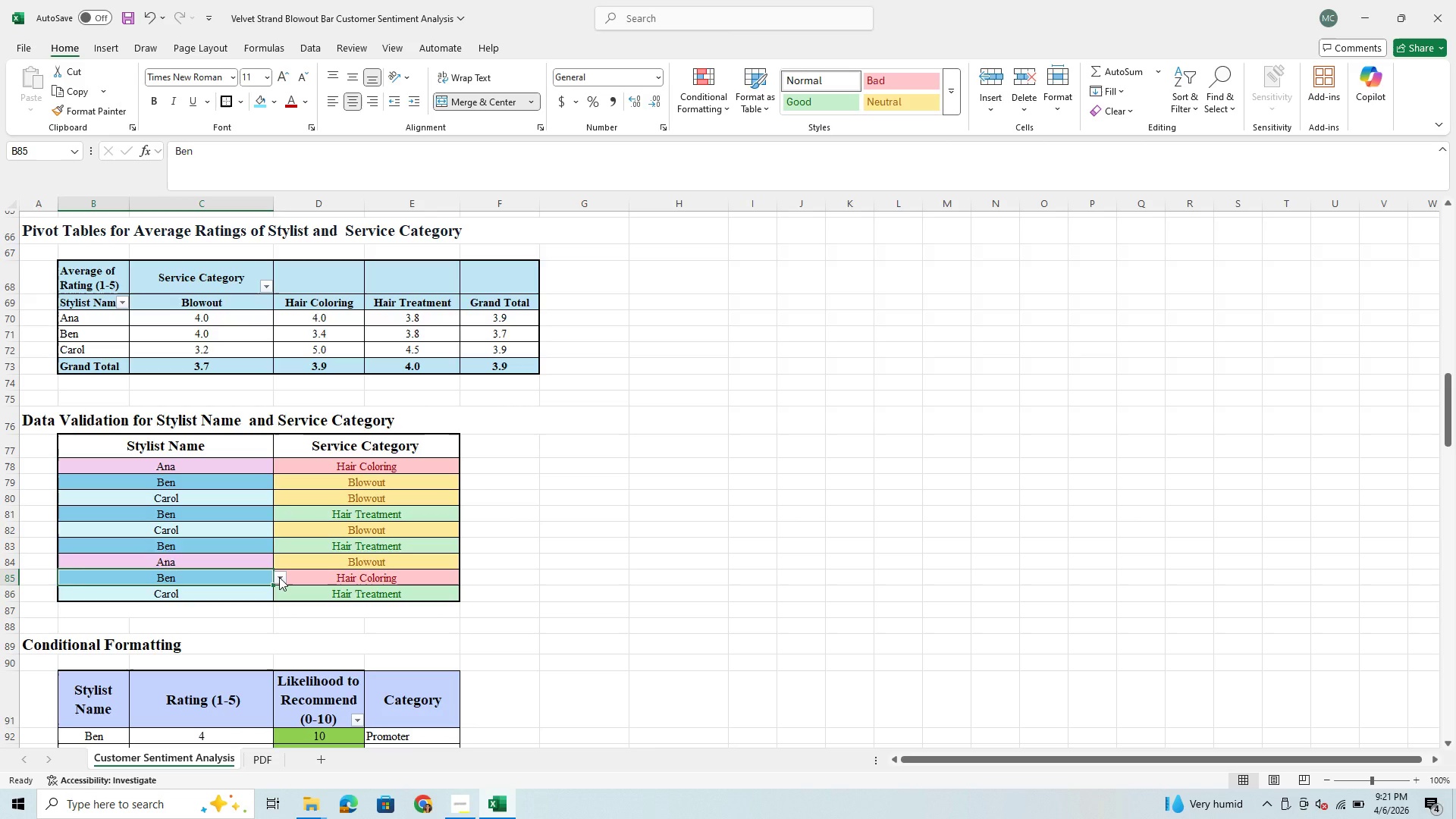 
left_click([279, 577])
 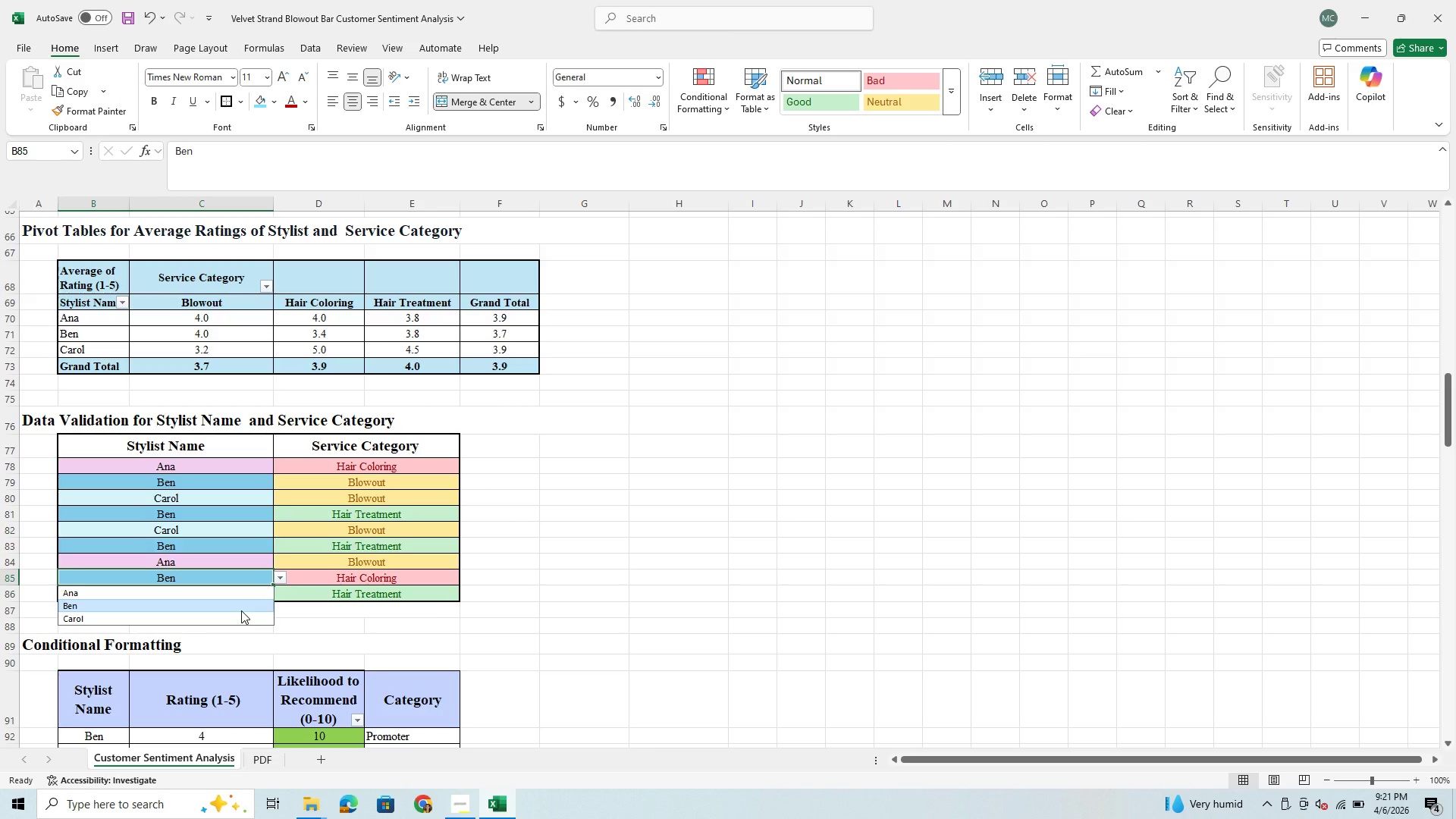 
left_click([241, 610])
 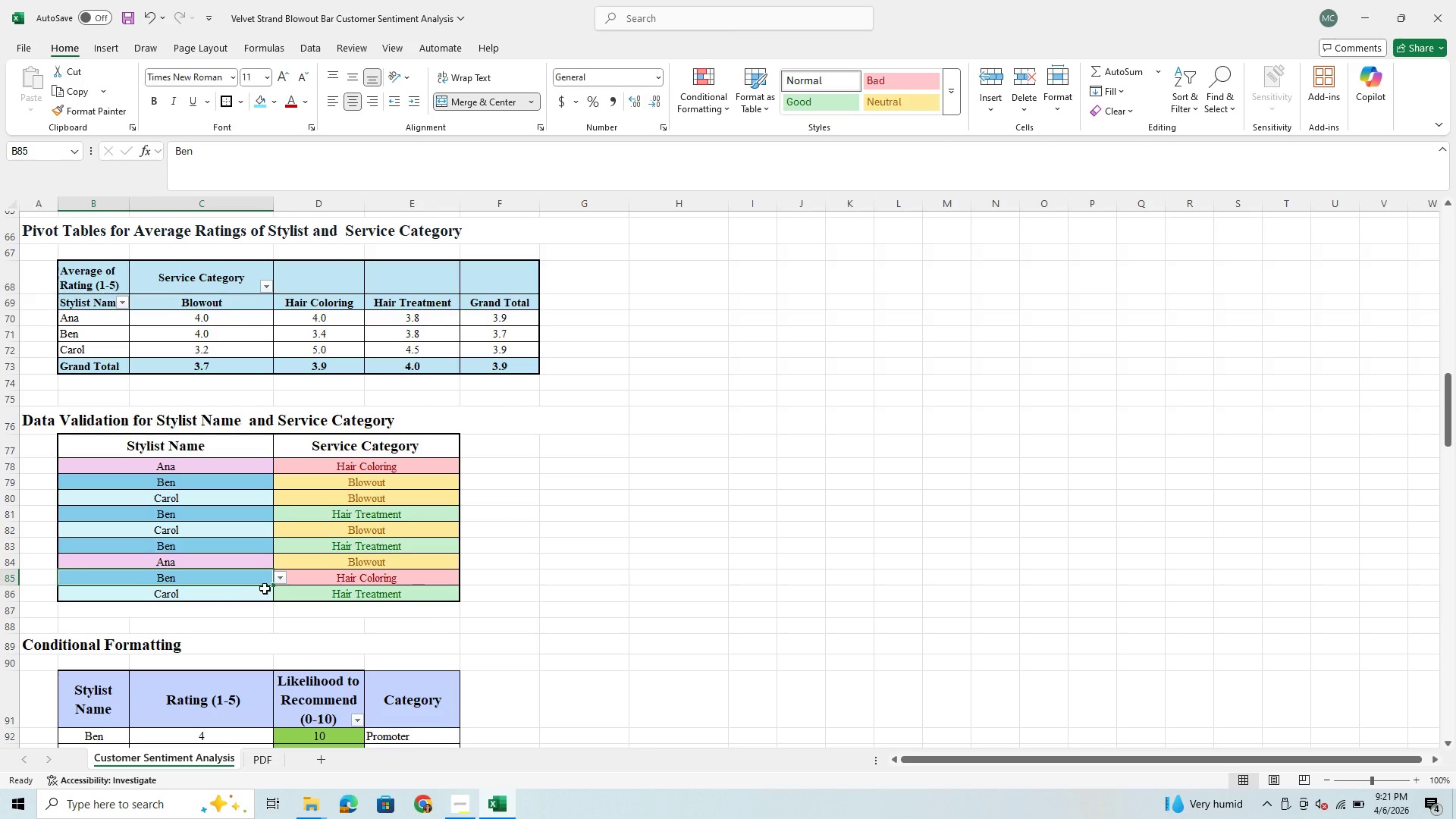 
left_click([283, 574])
 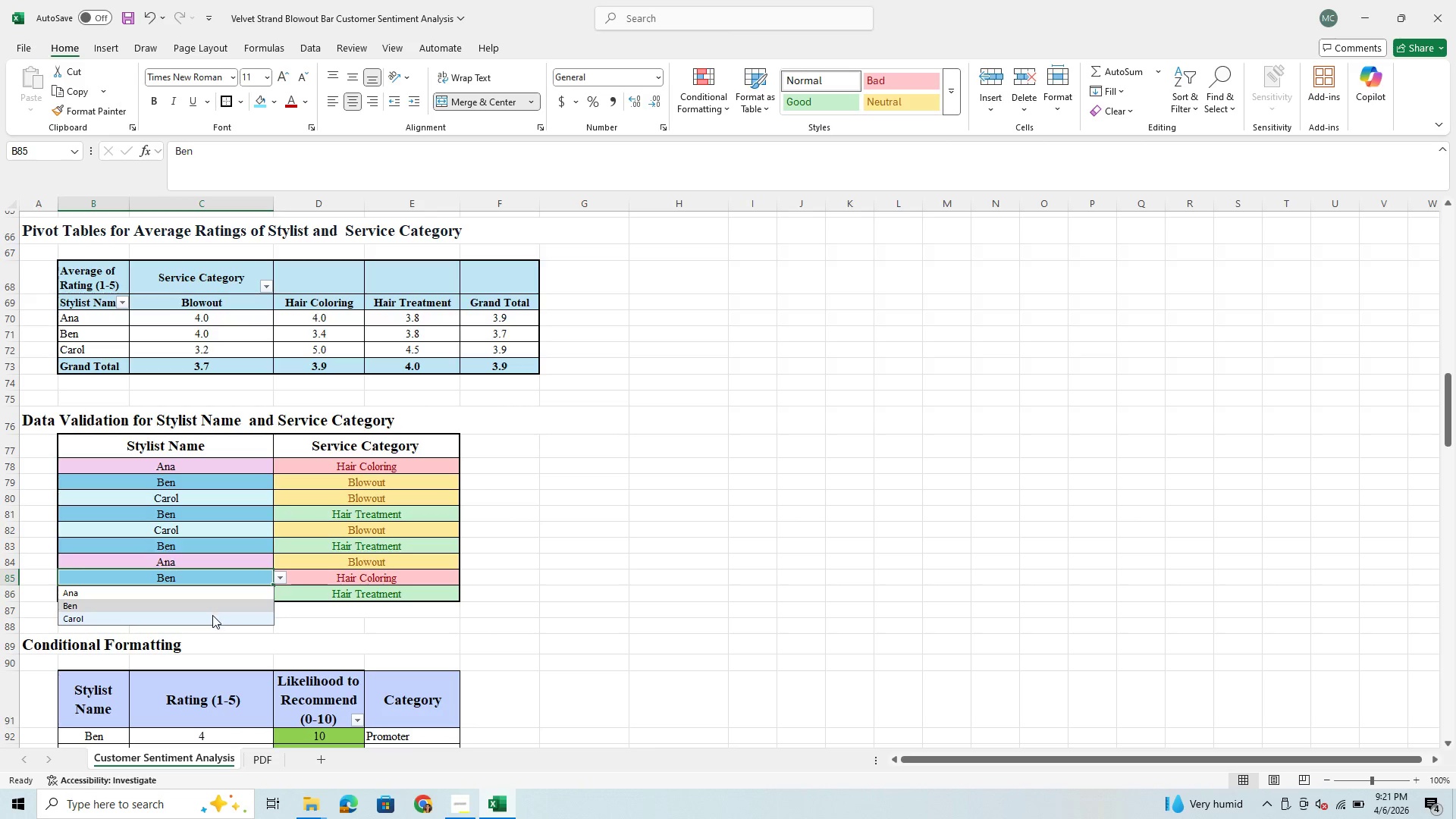 
left_click([209, 623])
 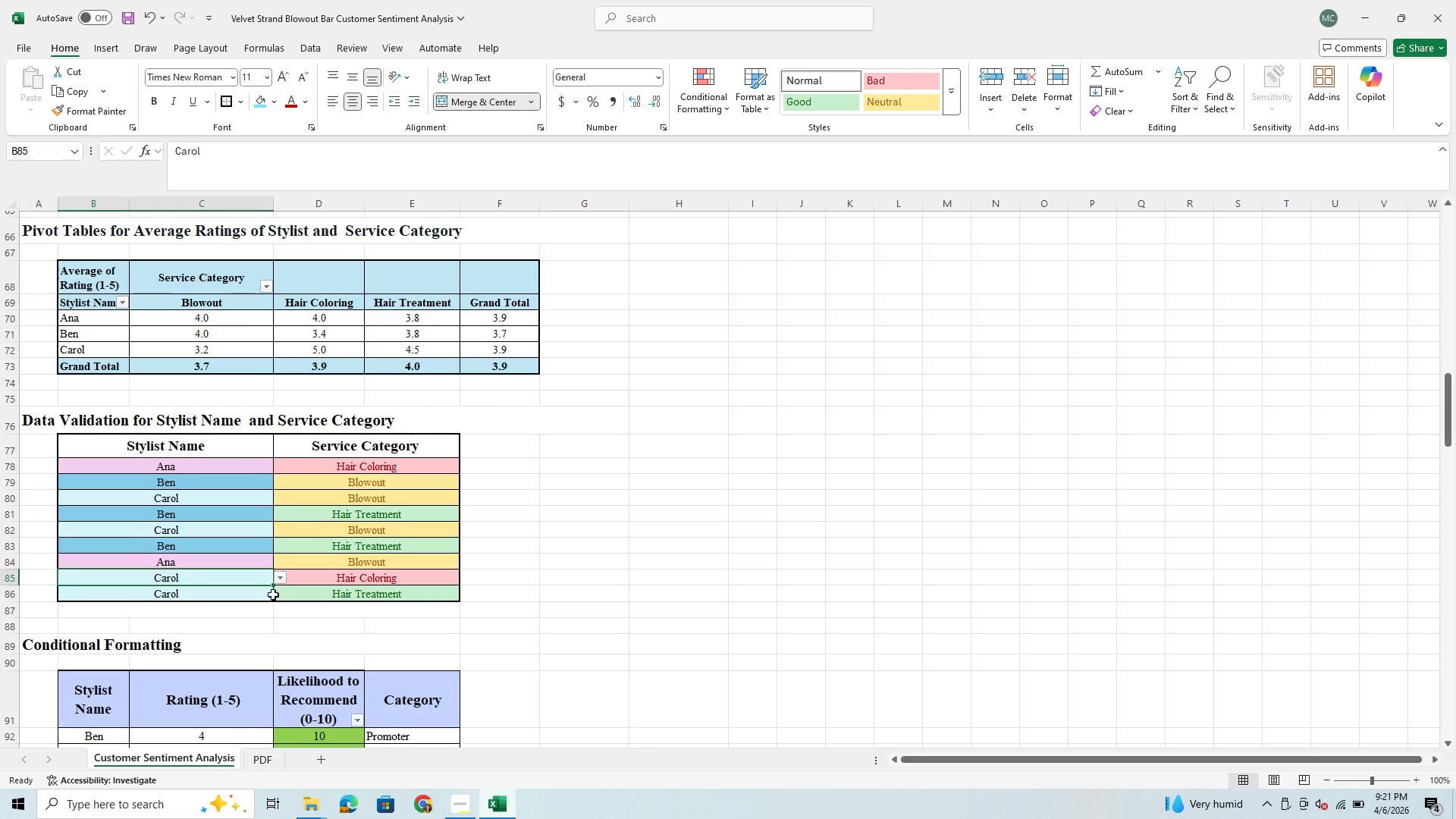 
left_click([262, 598])
 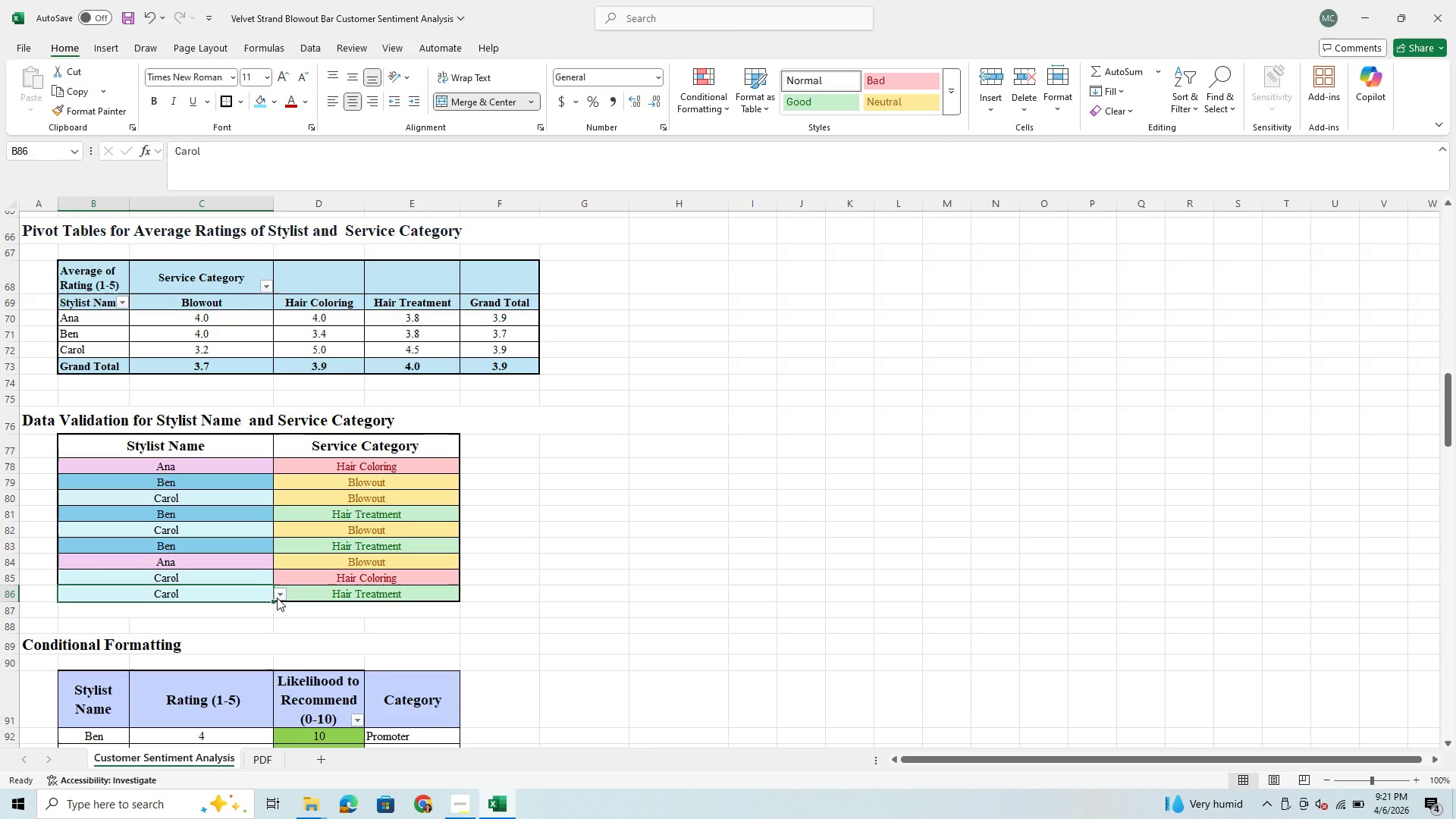 
left_click([277, 598])
 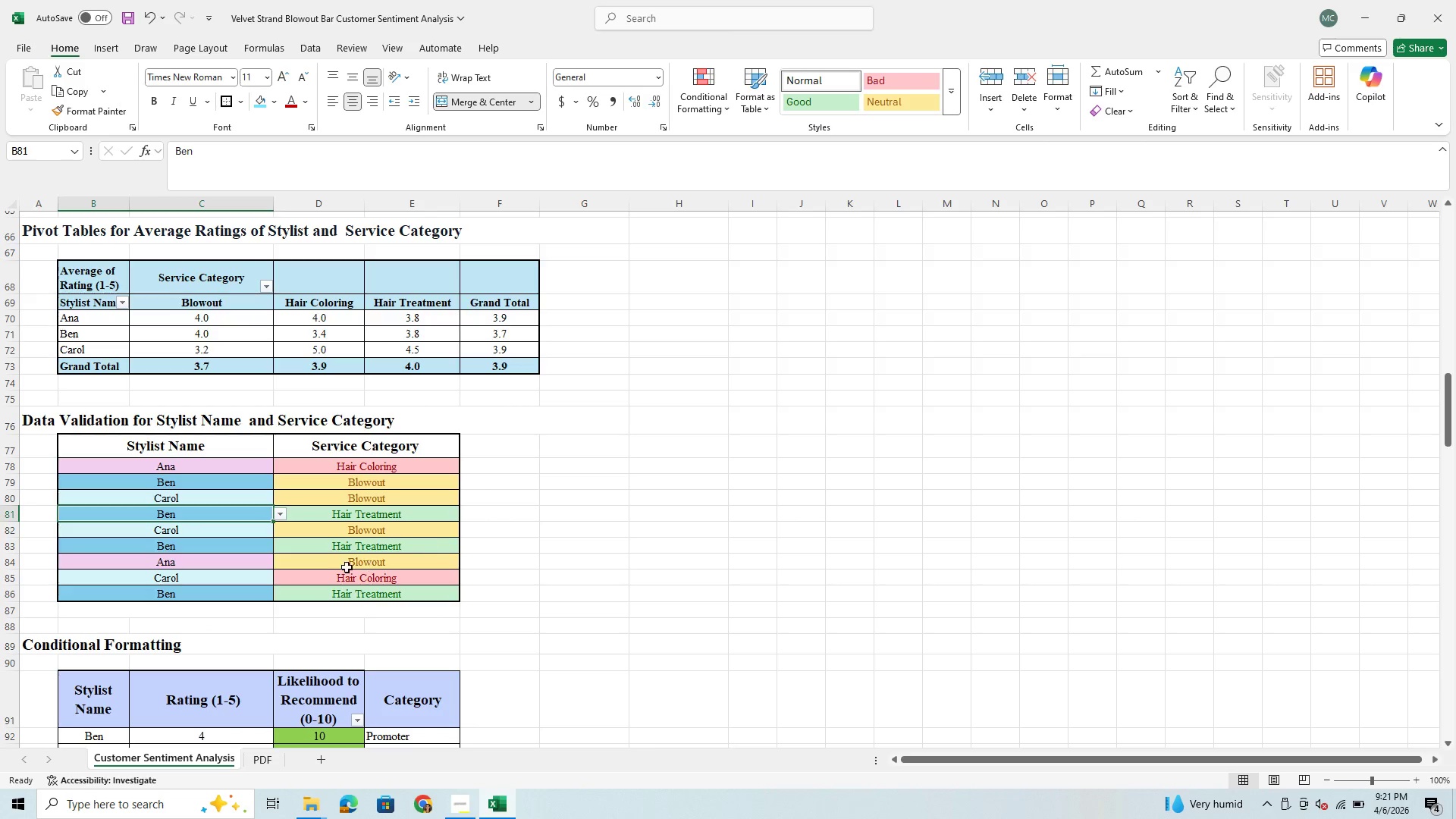 
scroll: coordinate [344, 567], scroll_direction: down, amount: 2.0
 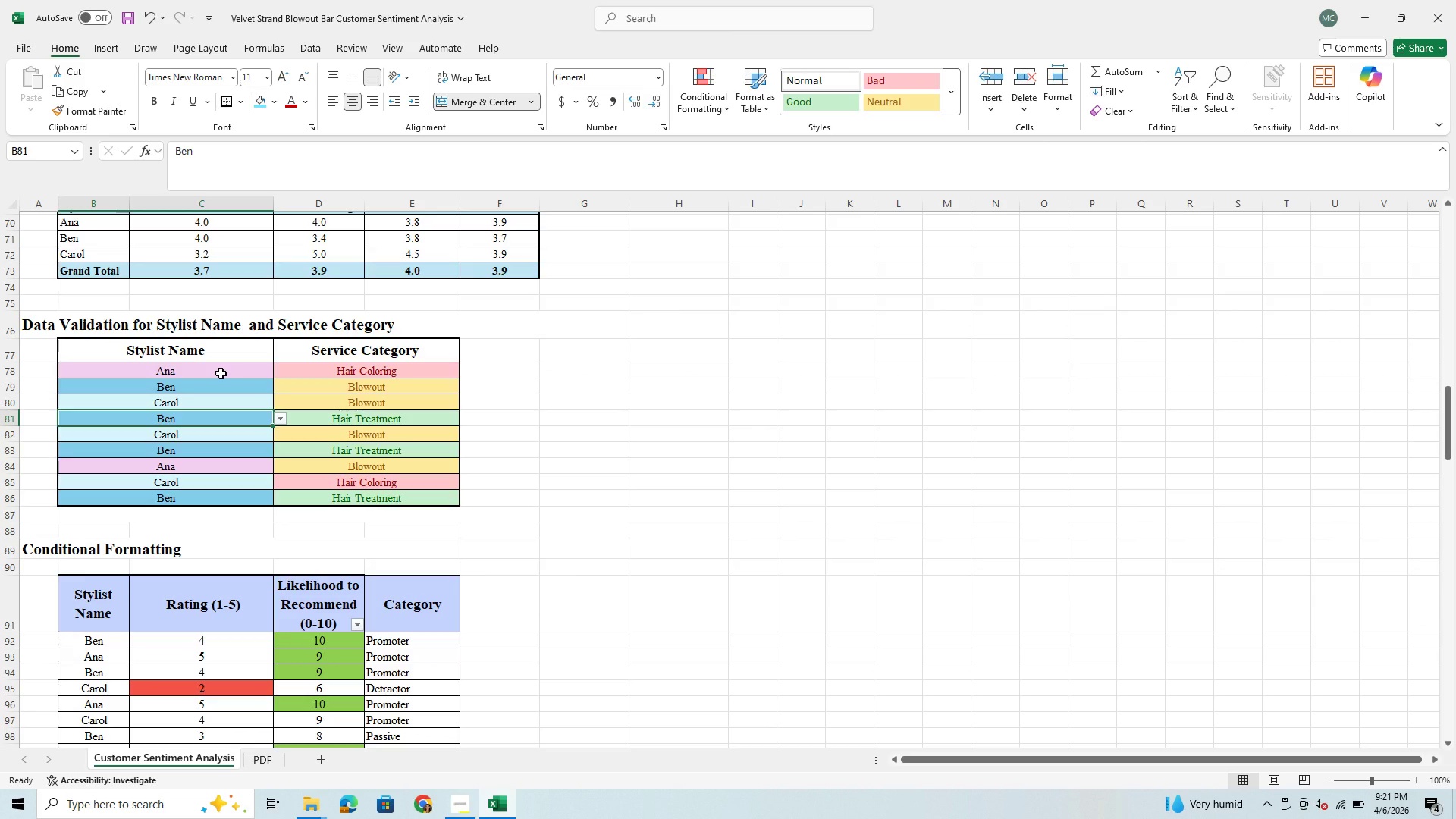 
left_click([221, 373])
 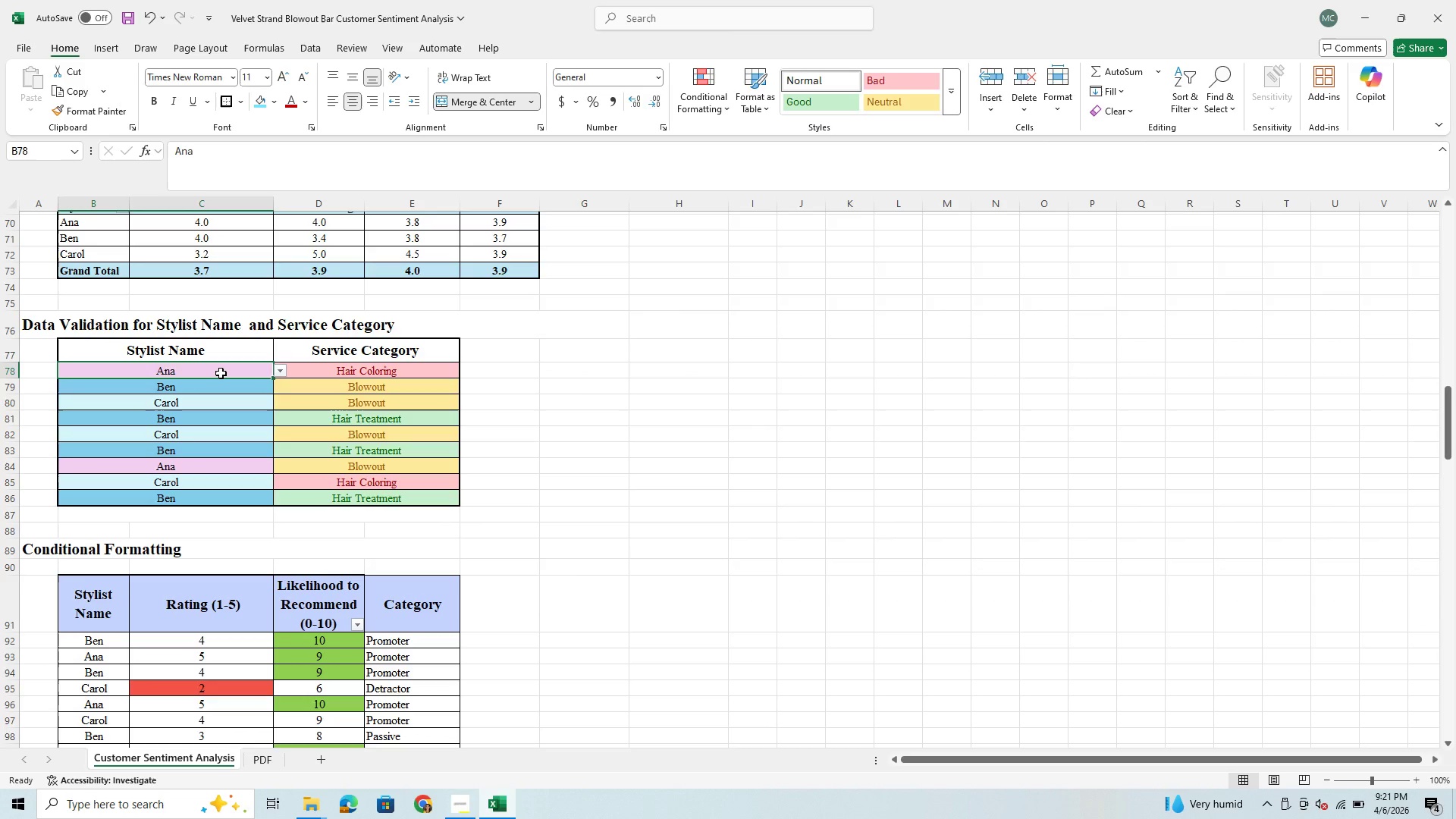 
left_click_drag(start_coordinate=[221, 373], to_coordinate=[224, 494])
 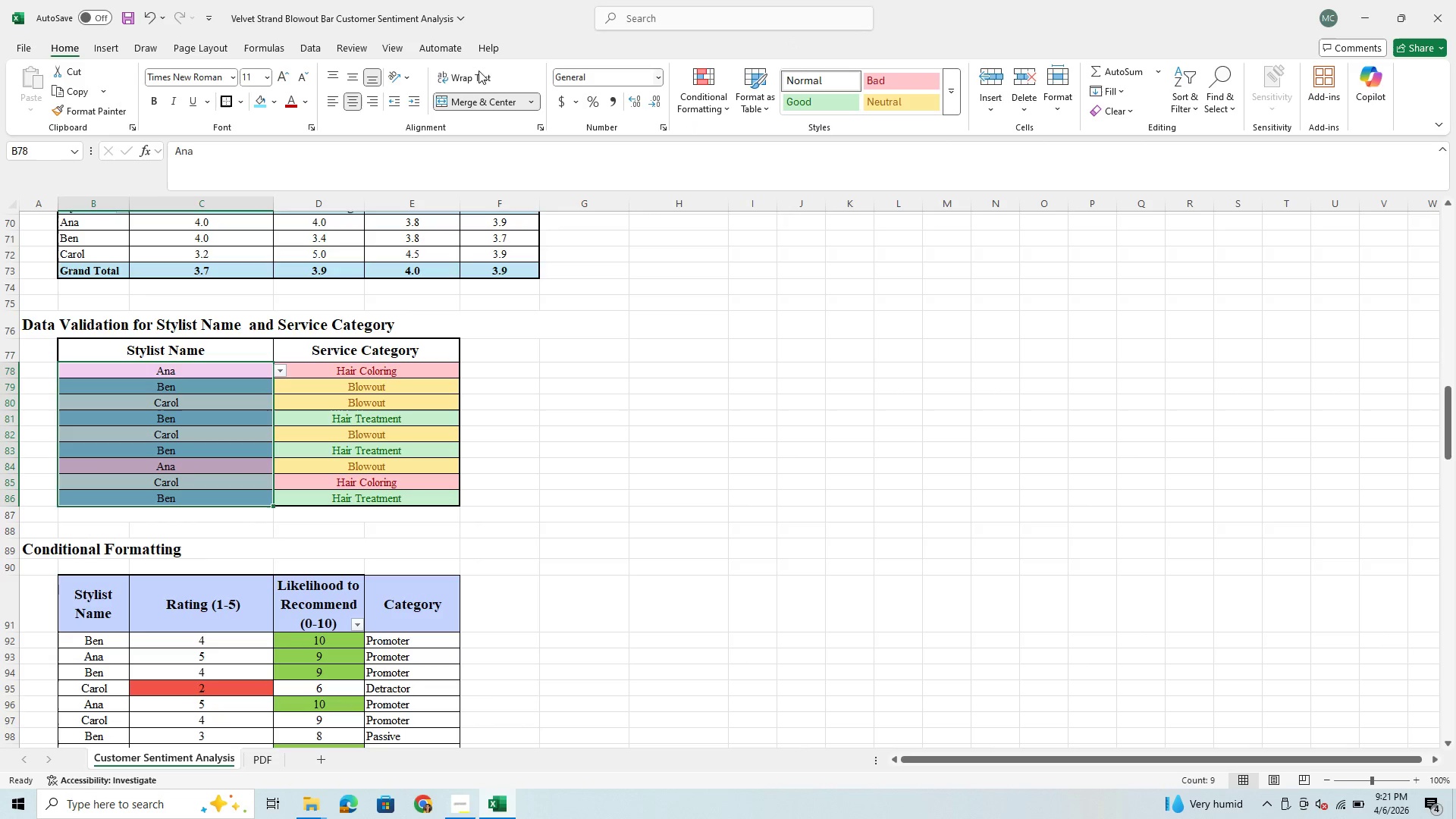 
left_click([692, 76])
 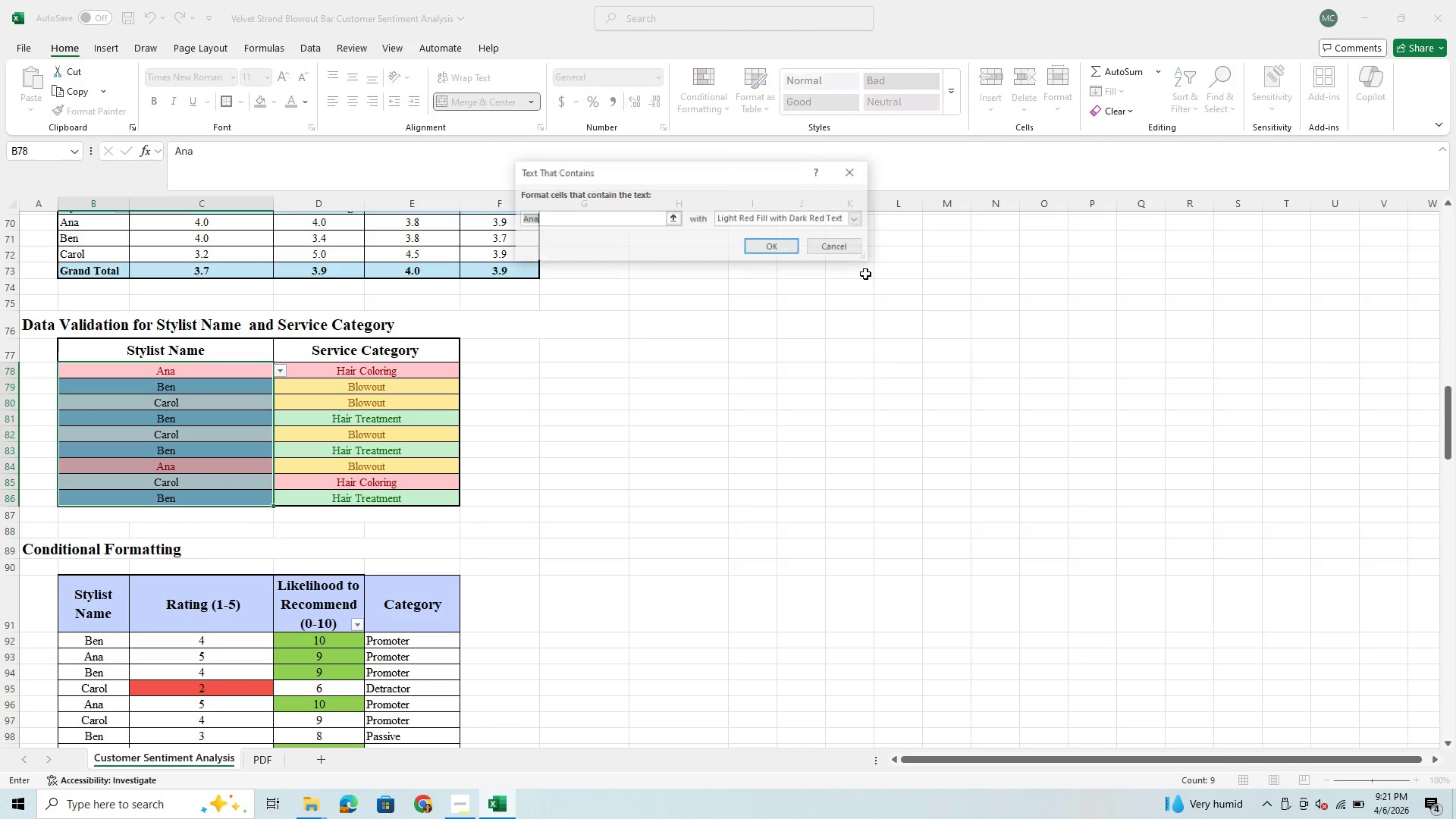 
wait(6.0)
 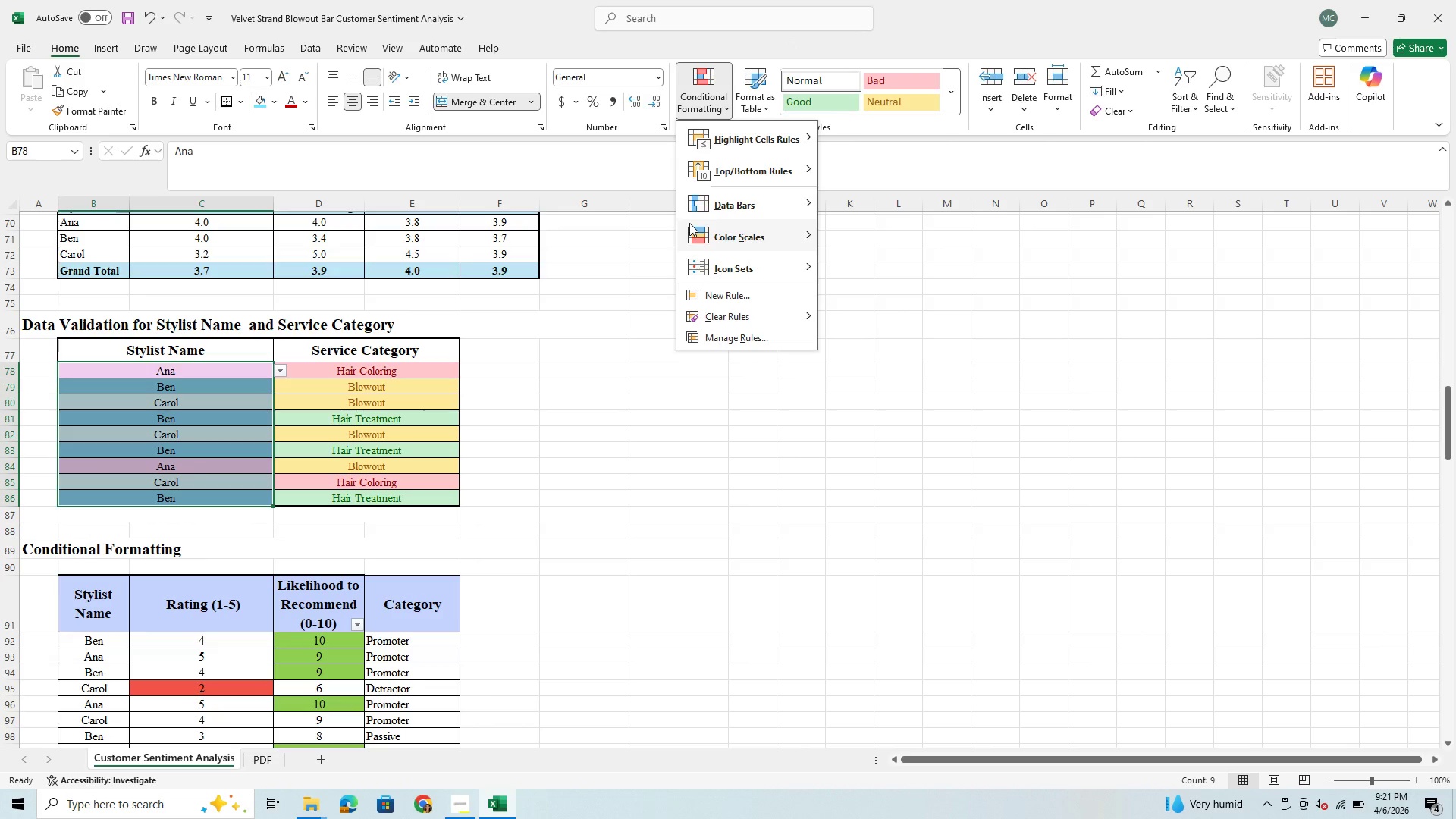 
left_click([859, 221])
 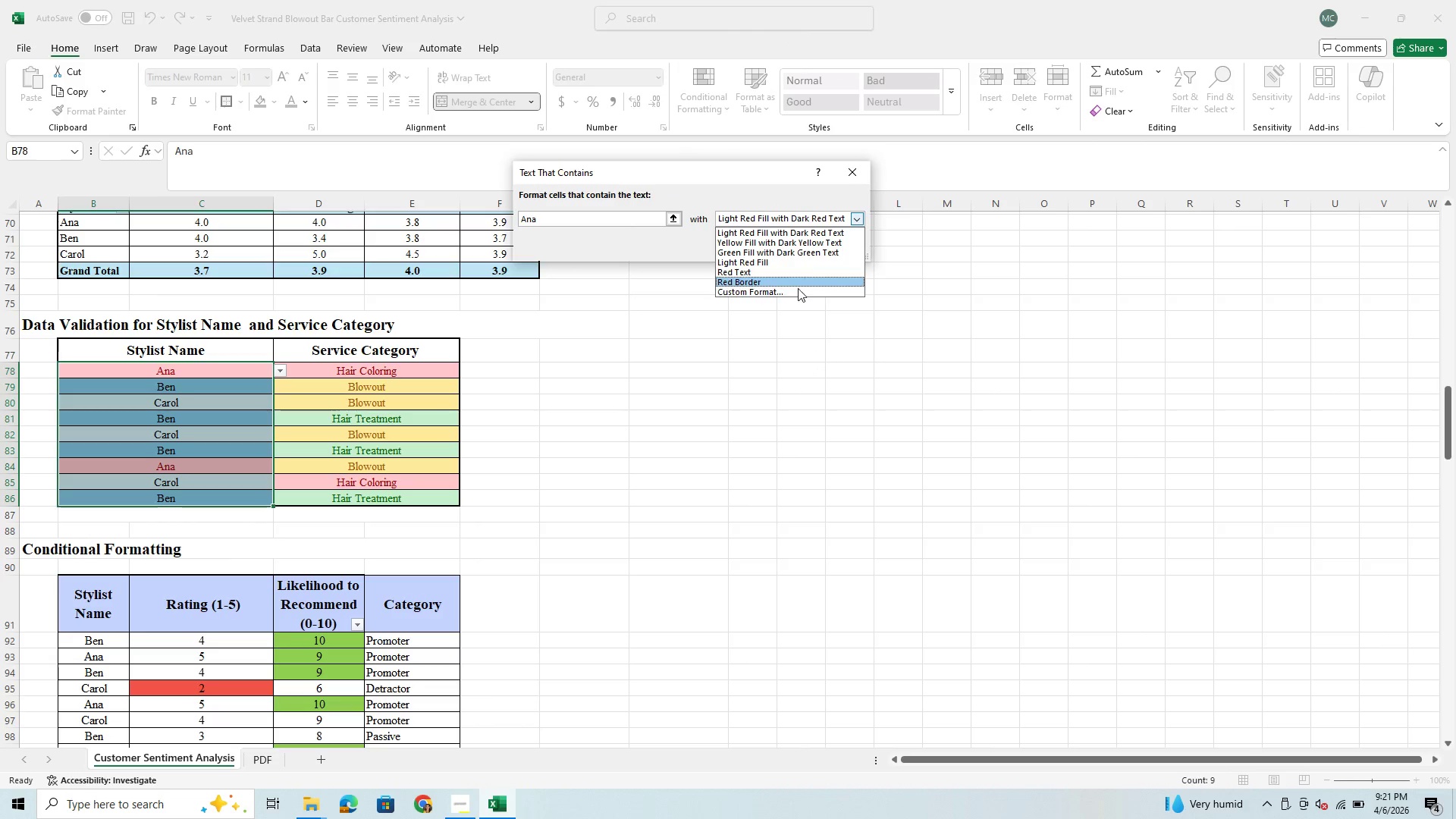 
left_click([796, 294])
 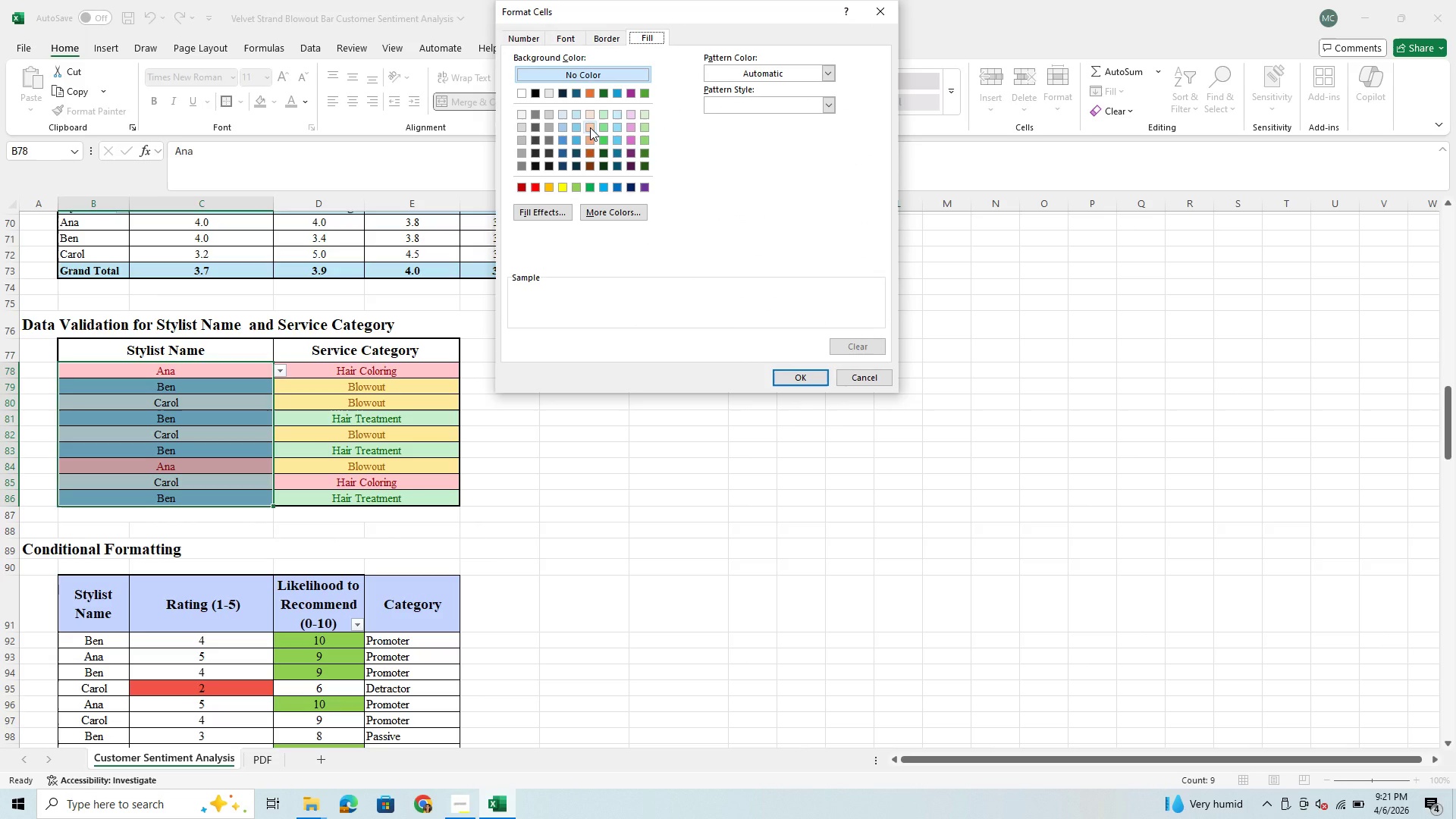 
left_click([590, 127])
 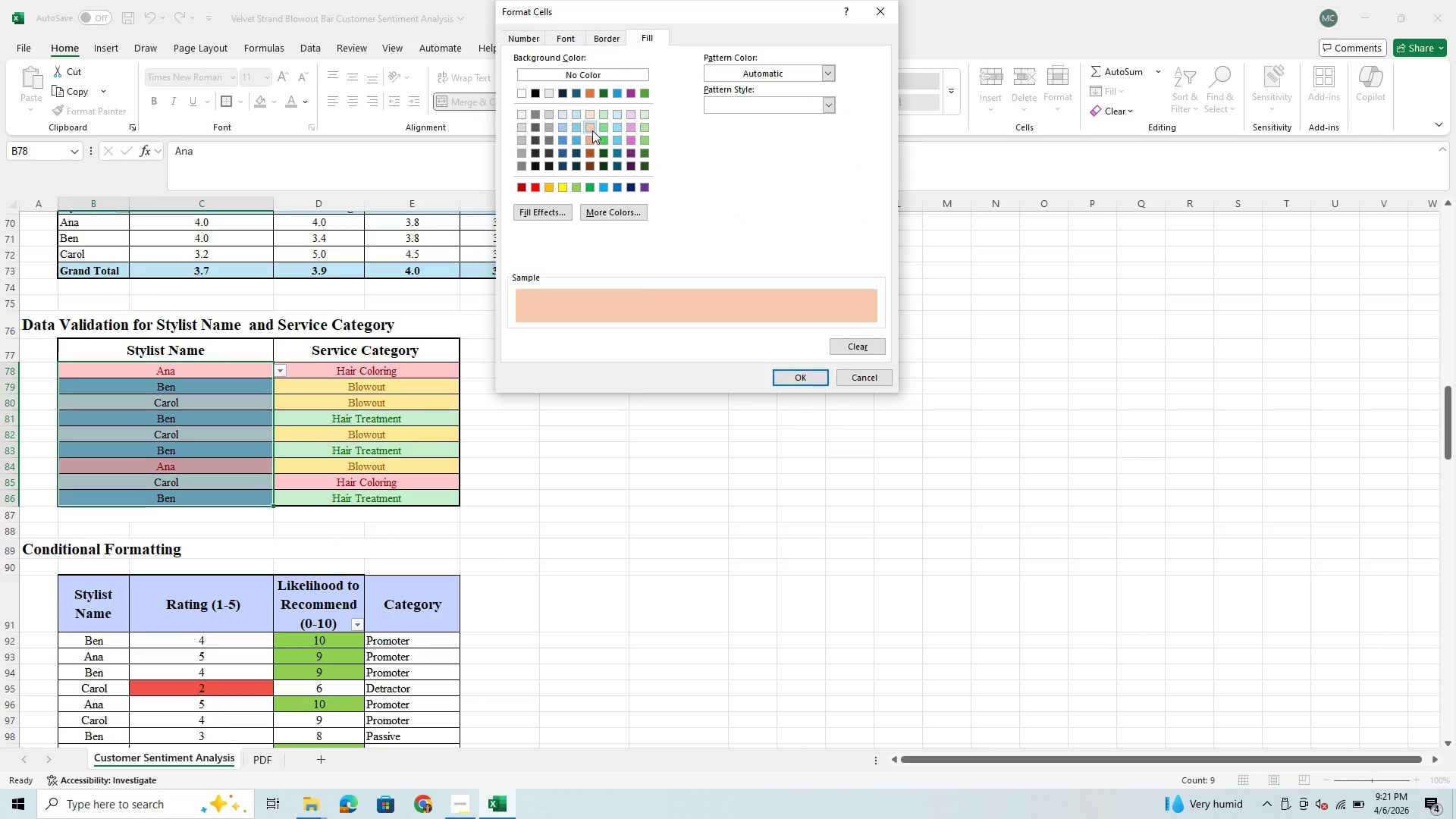 
left_click([595, 136])
 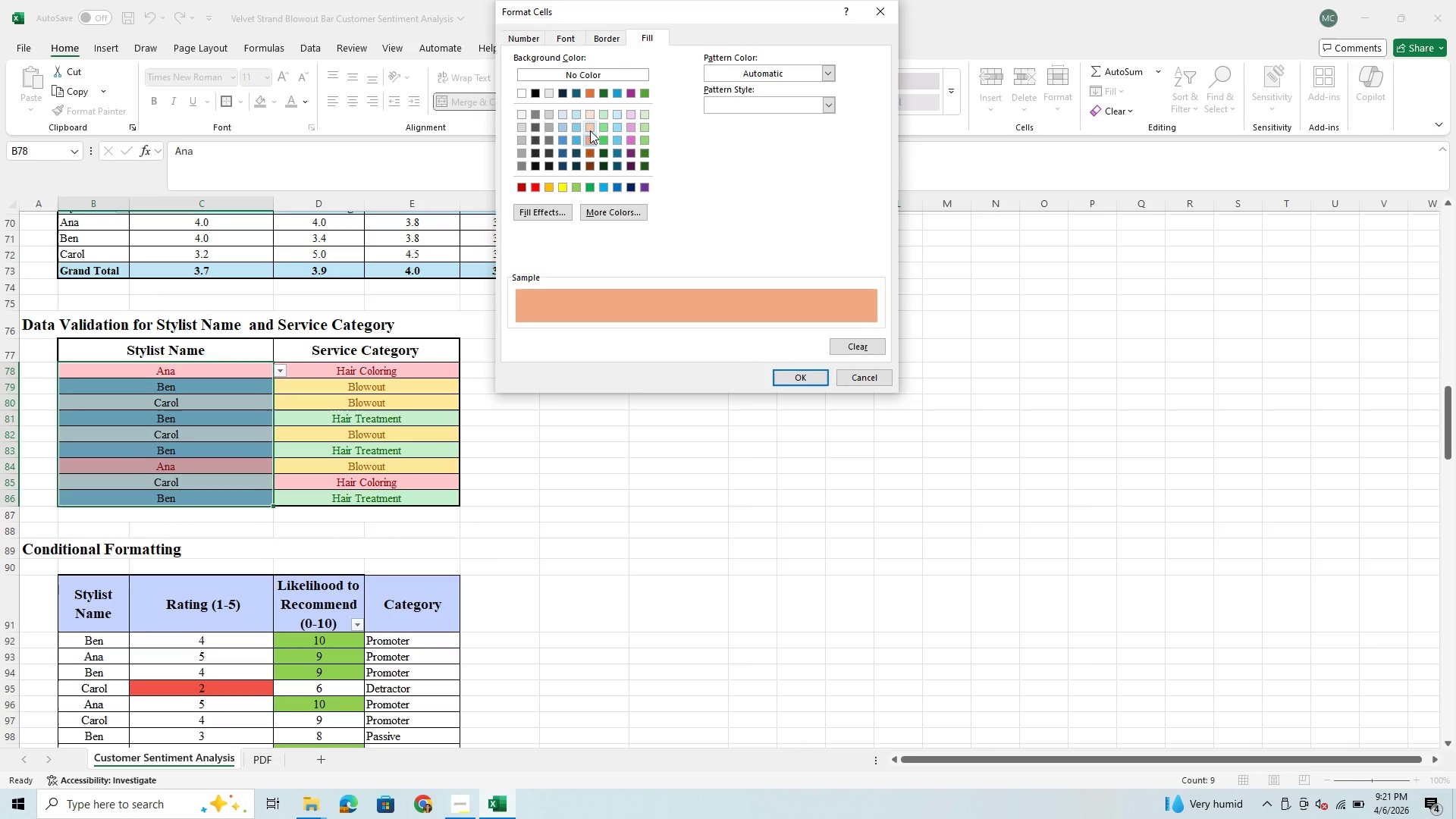 
left_click([590, 130])
 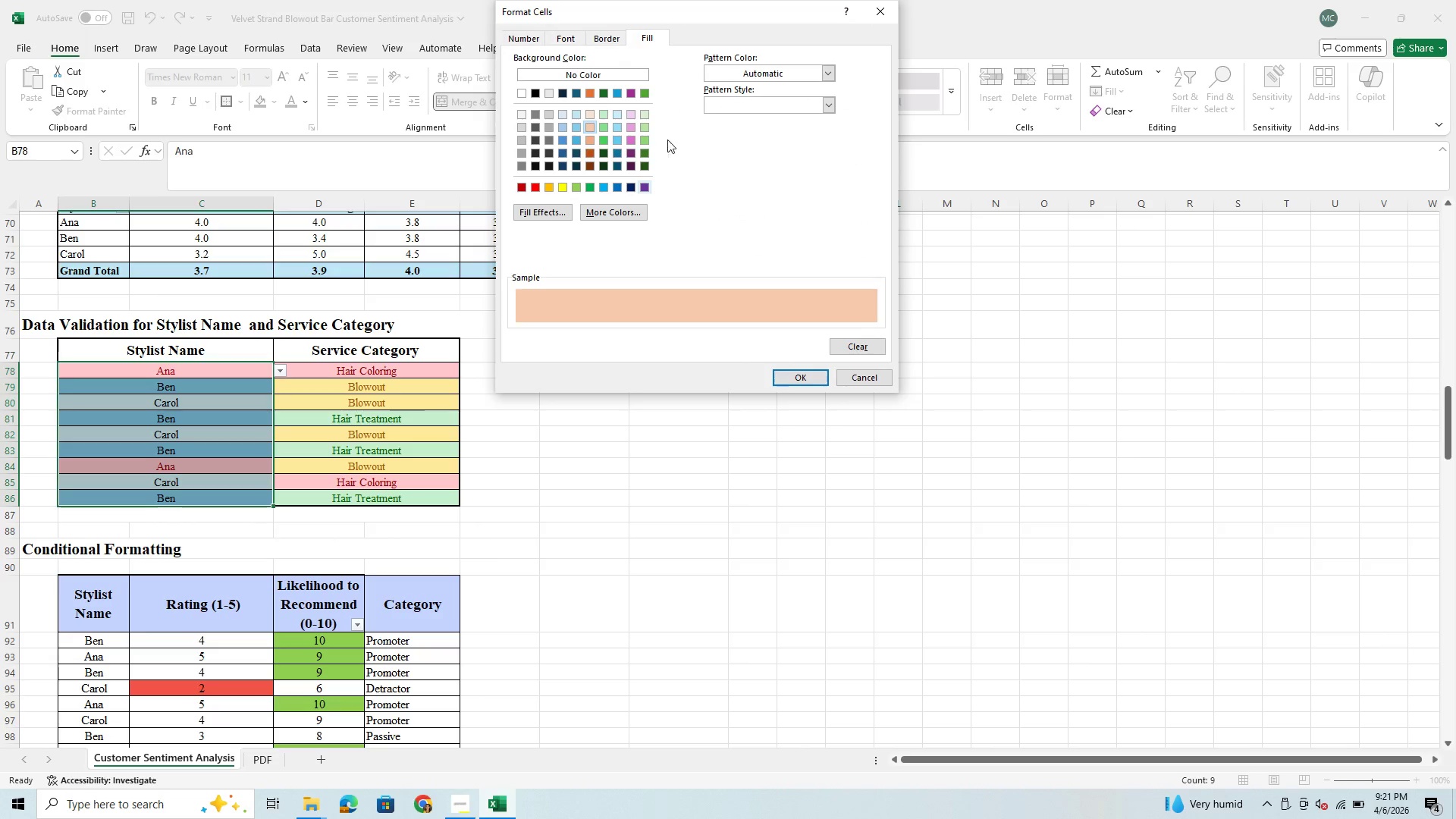 
left_click([635, 124])
 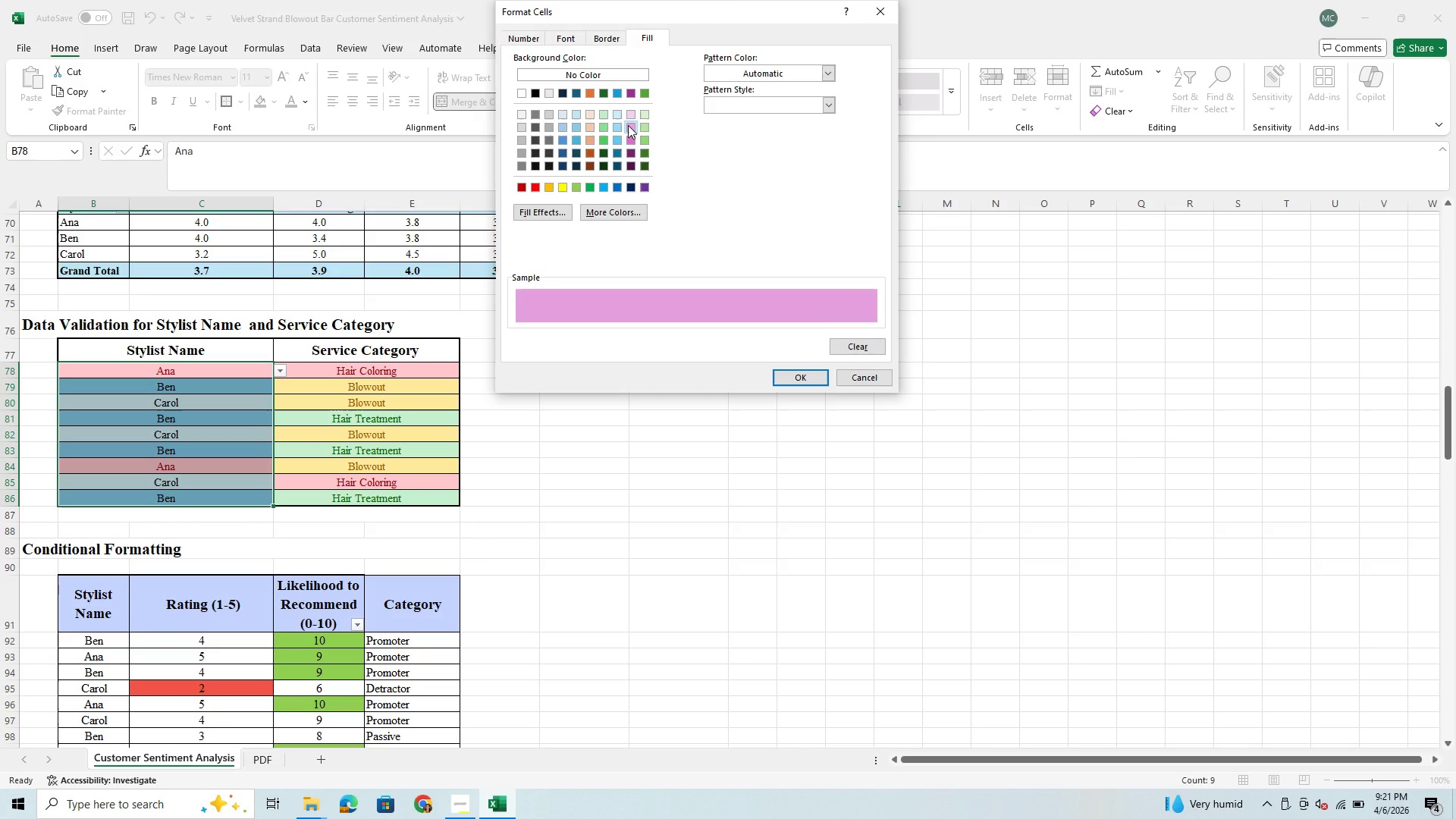 
left_click([590, 128])
 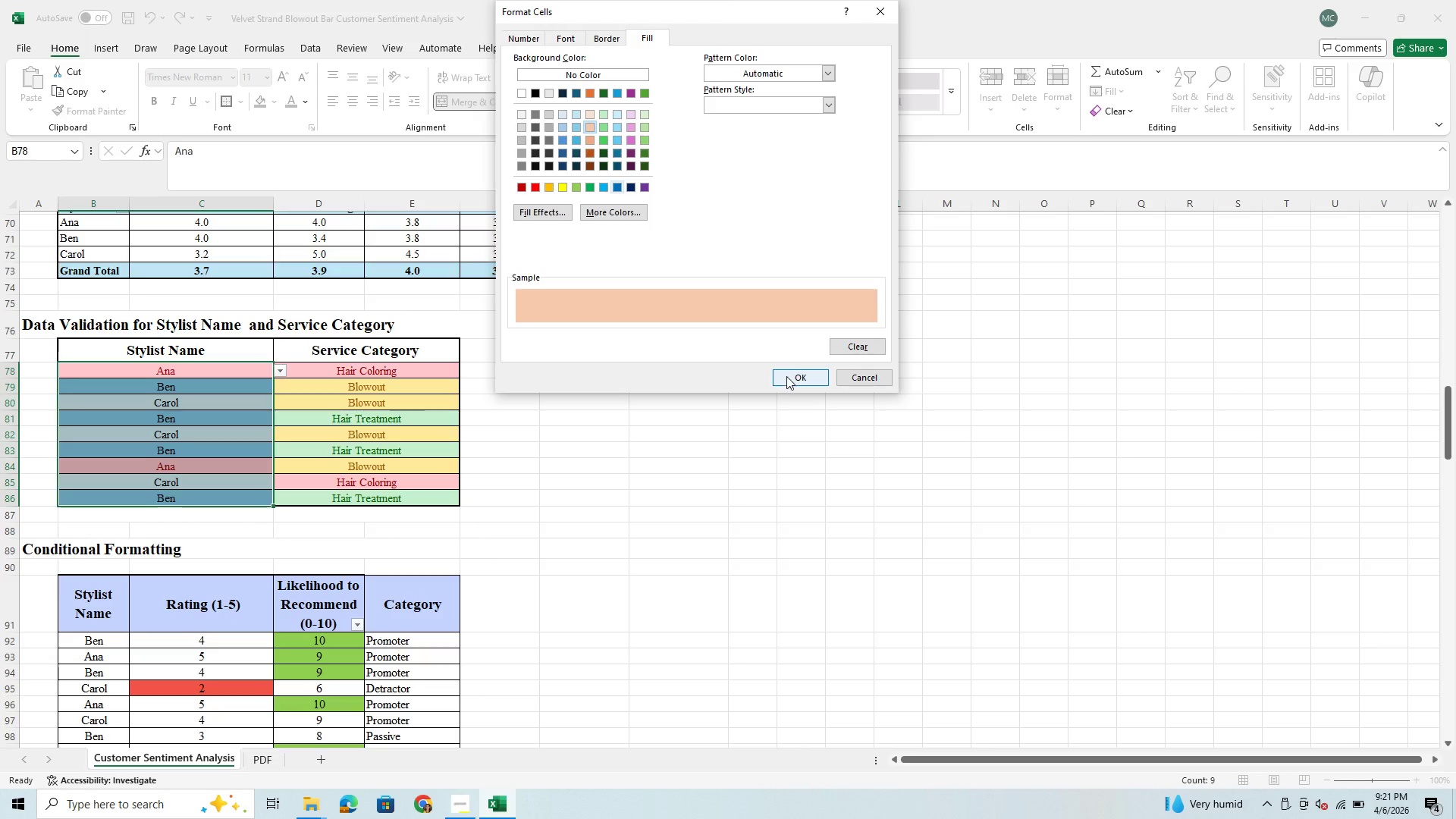 
left_click([789, 378])
 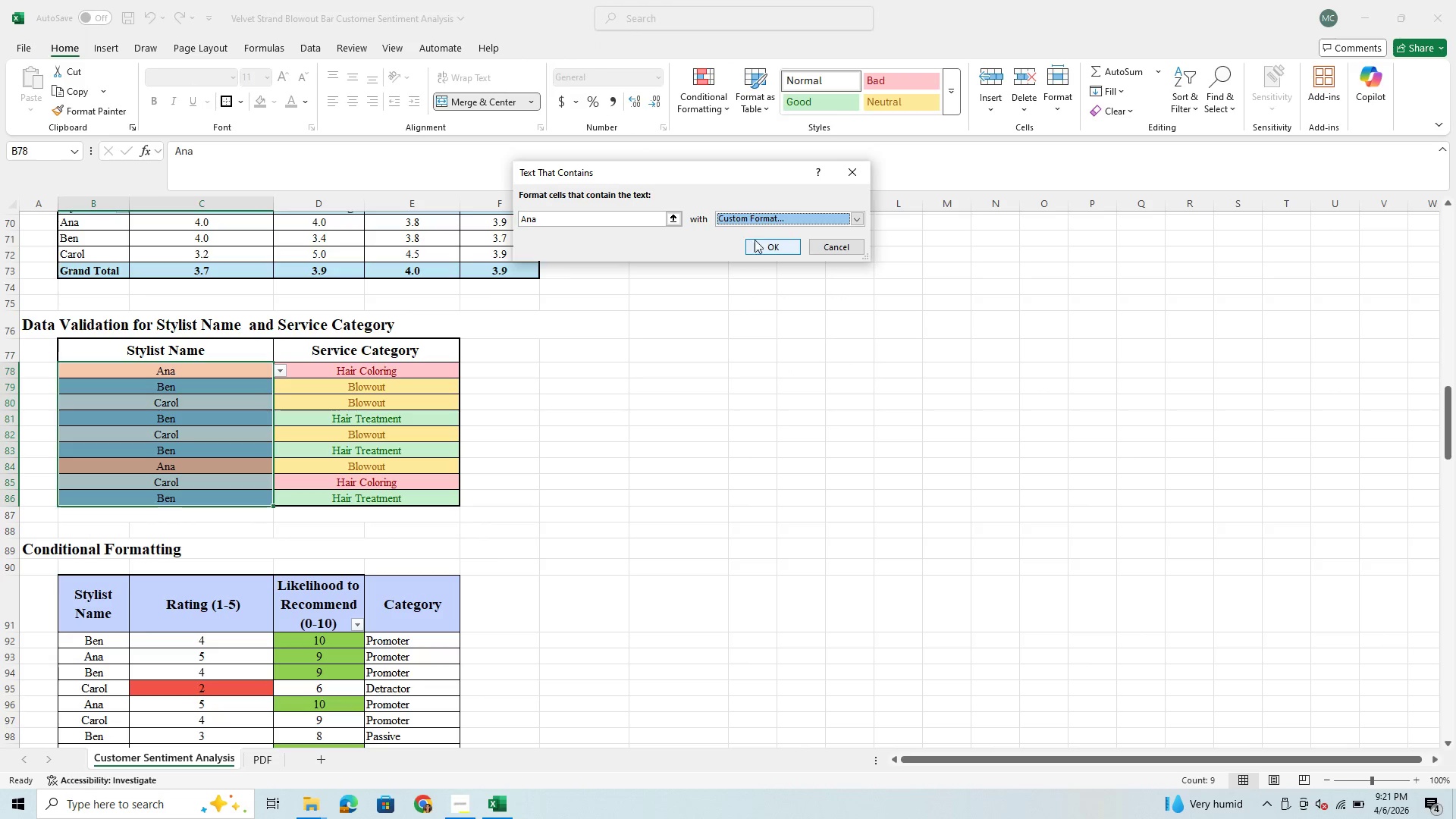 
left_click([769, 245])
 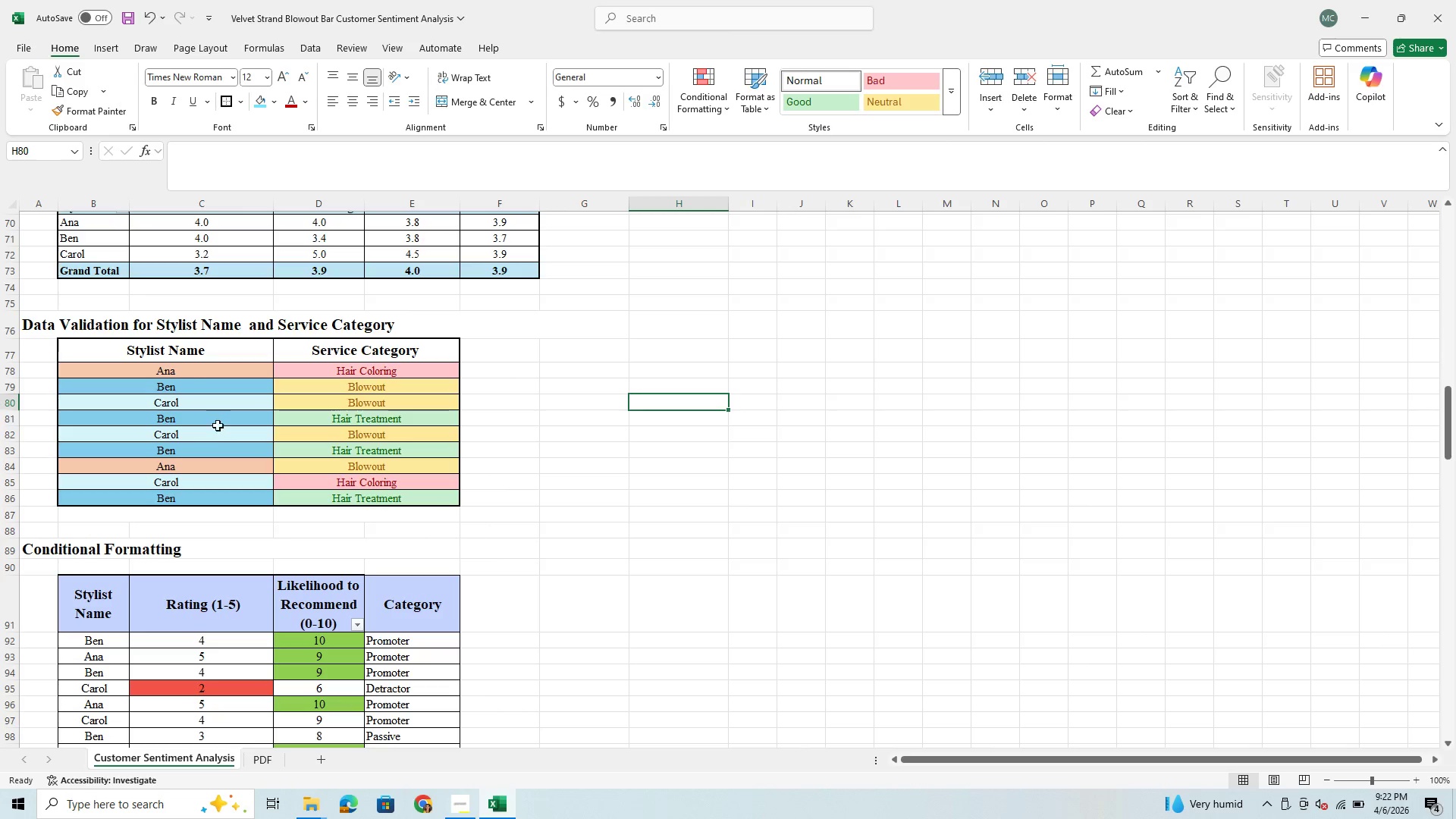 
wait(10.08)
 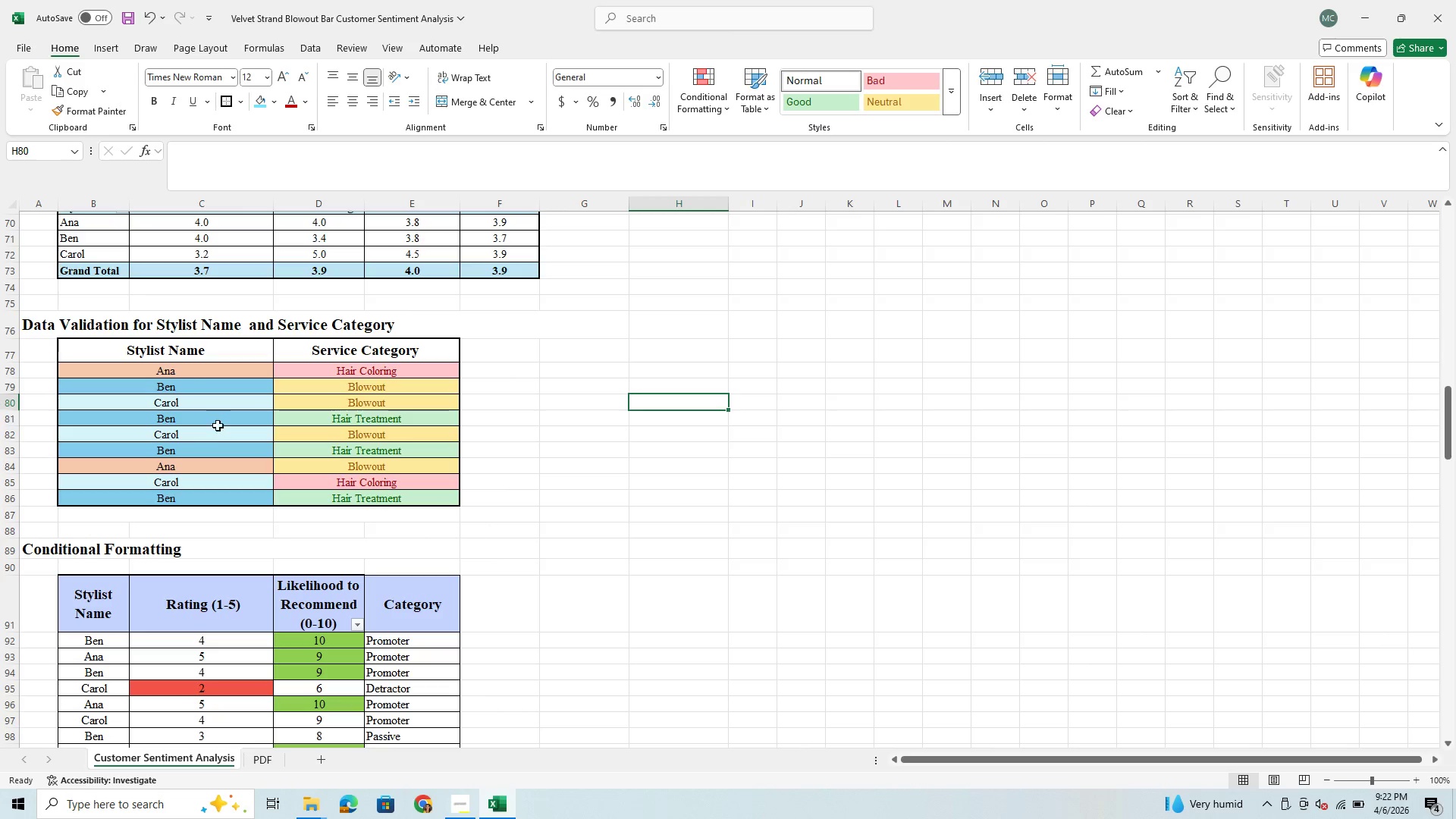 
left_click_drag(start_coordinate=[410, 377], to_coordinate=[400, 498])
 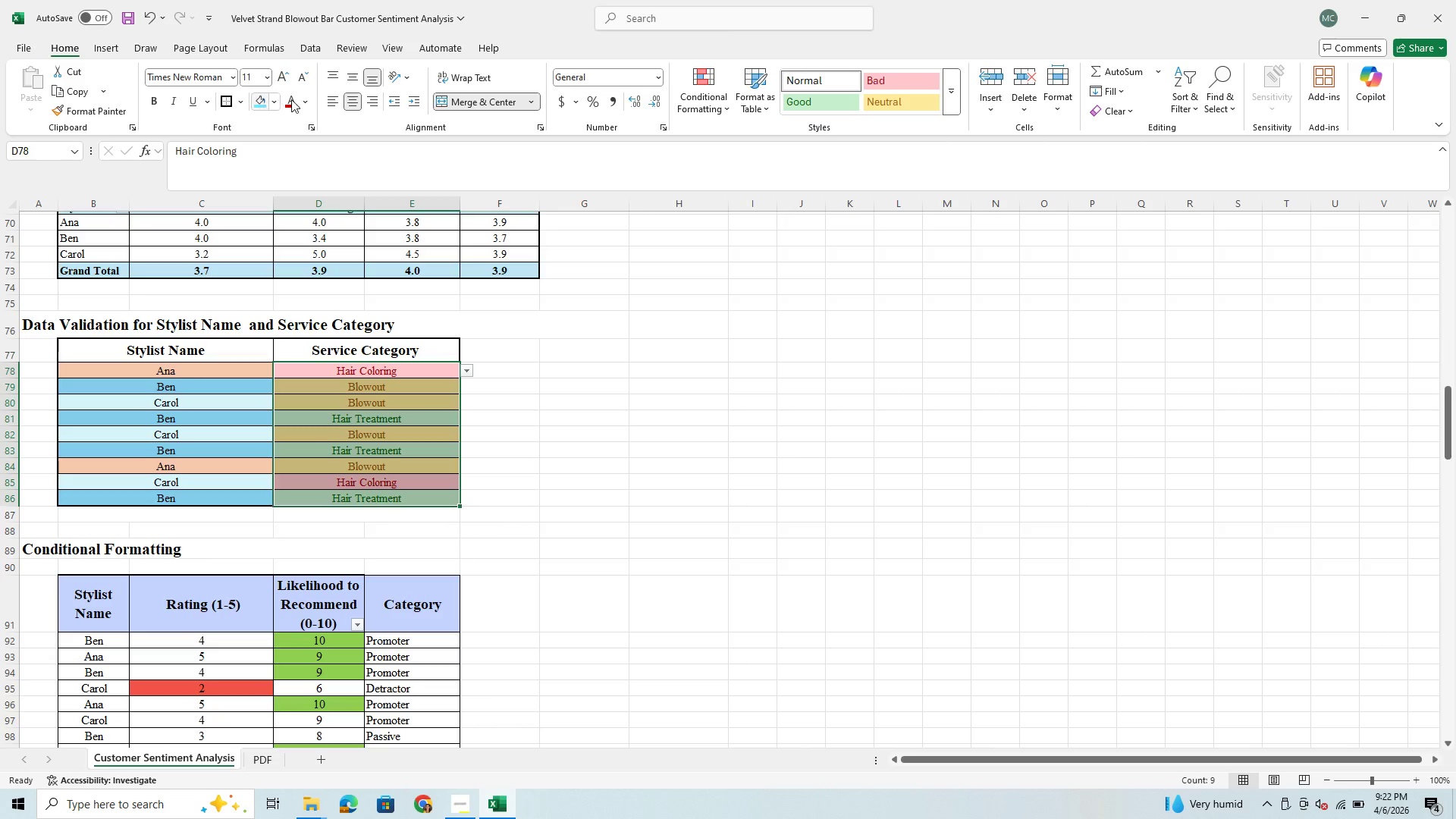 
left_click([304, 98])
 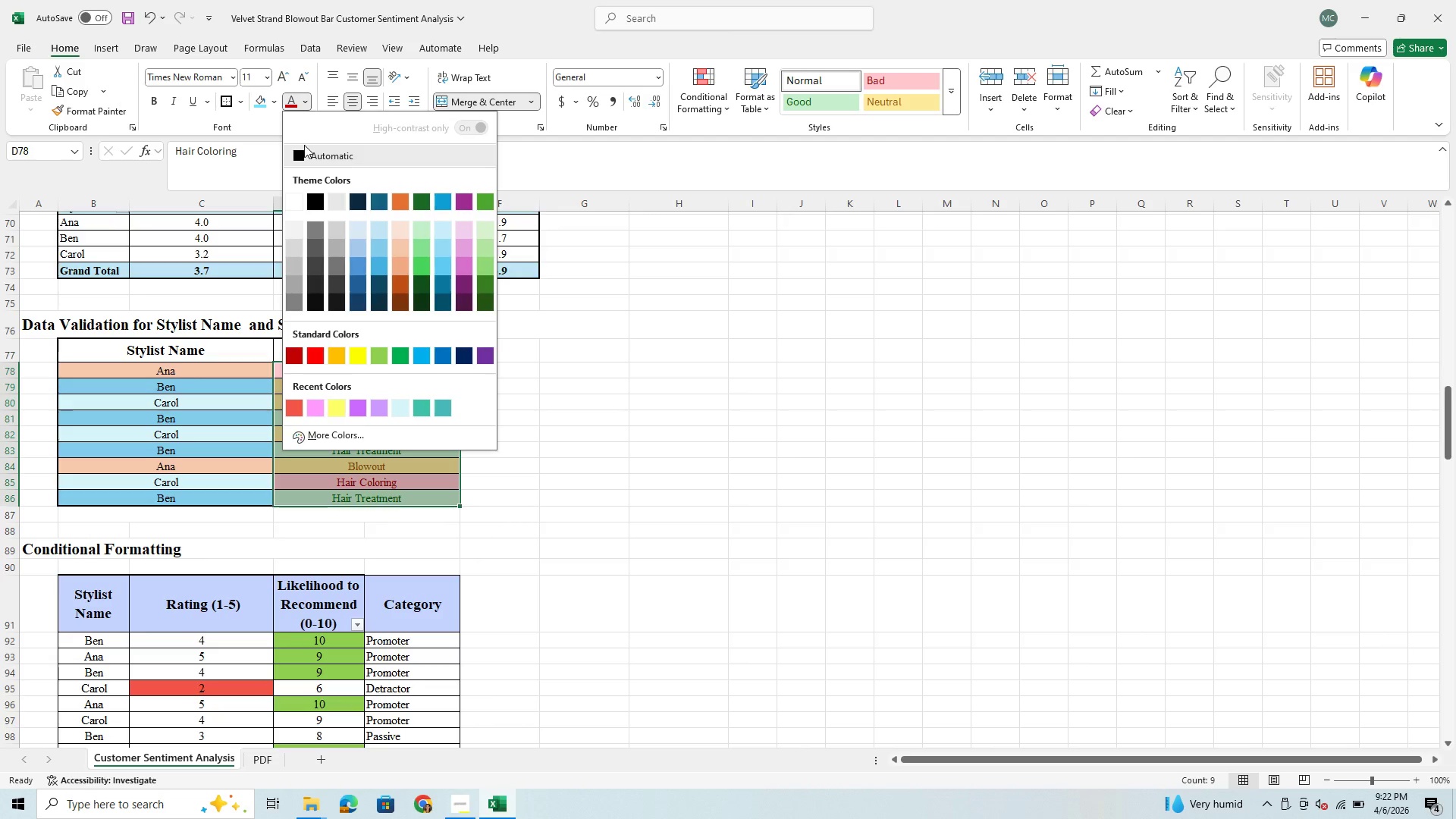 
left_click([300, 152])
 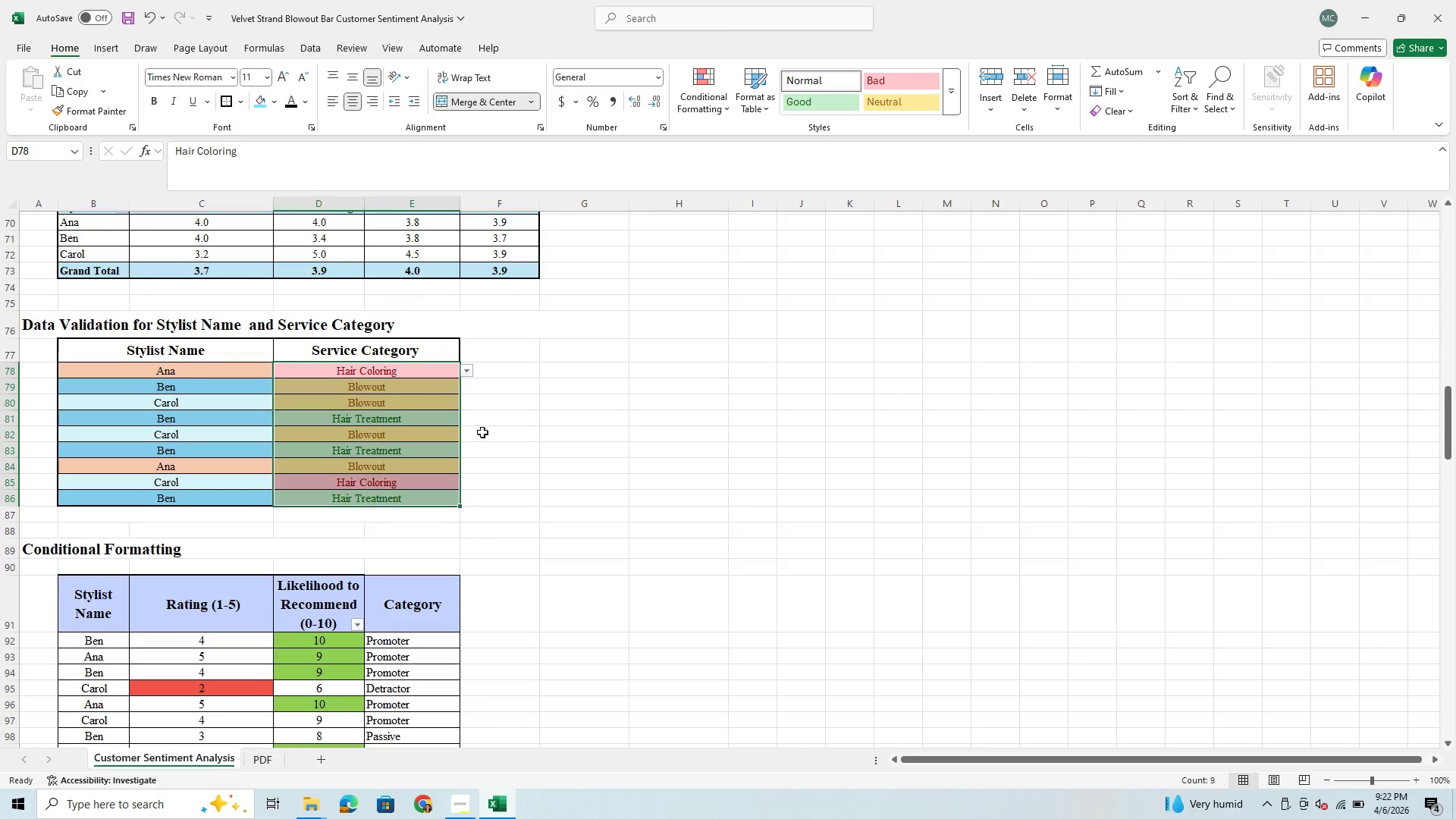 
left_click([517, 462])
 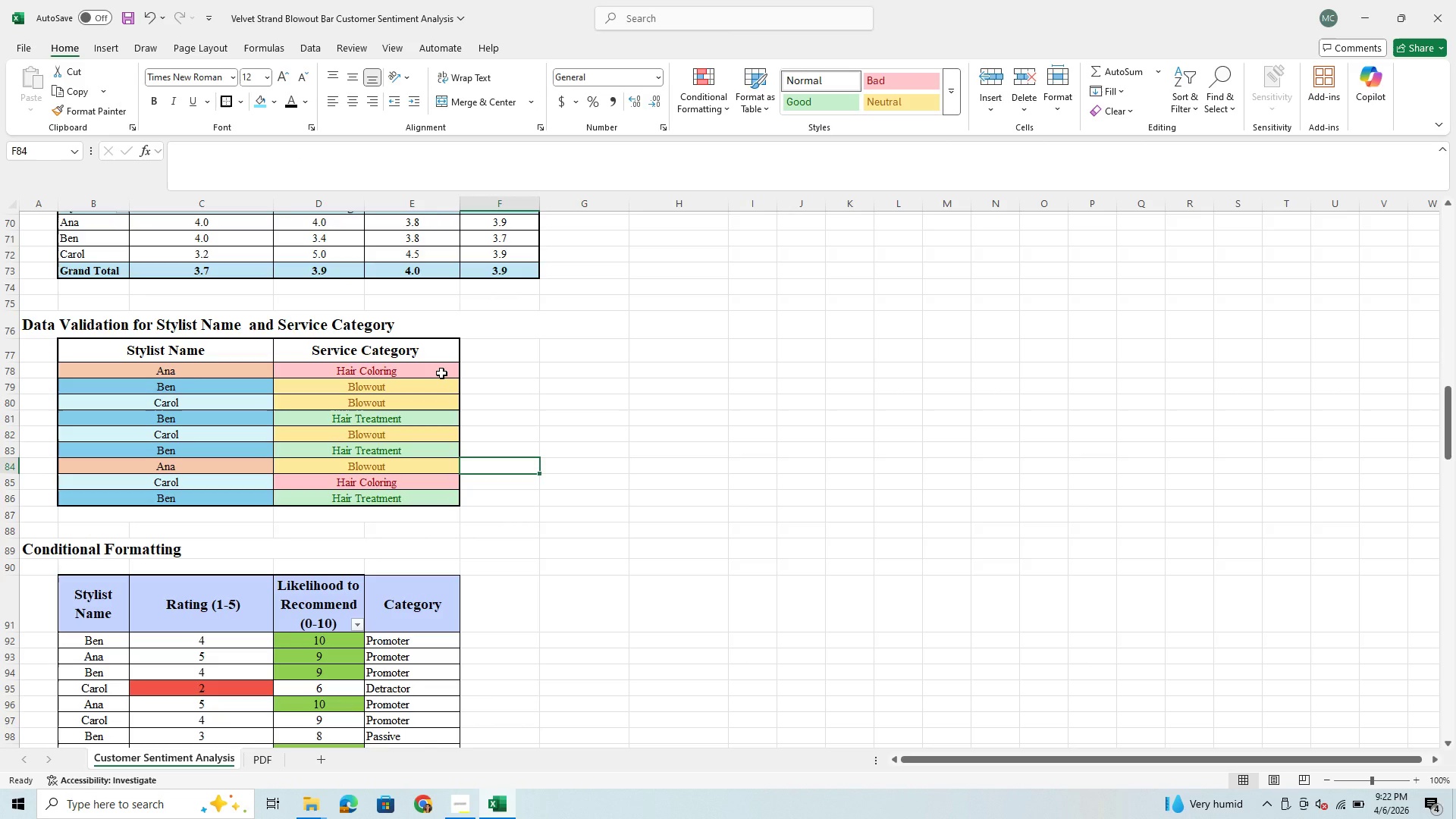 
left_click([441, 373])
 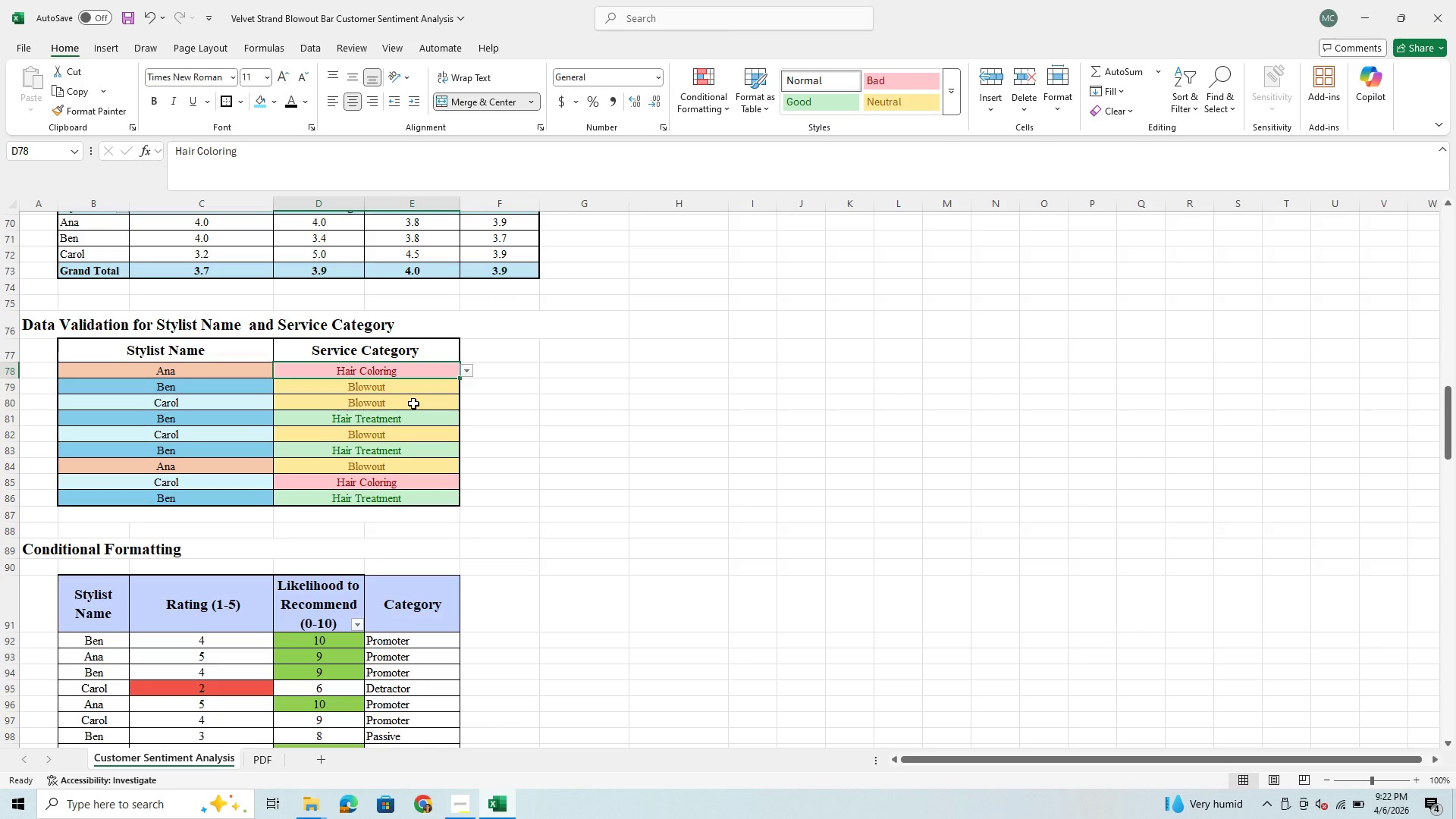 
left_click_drag(start_coordinate=[422, 366], to_coordinate=[409, 498])
 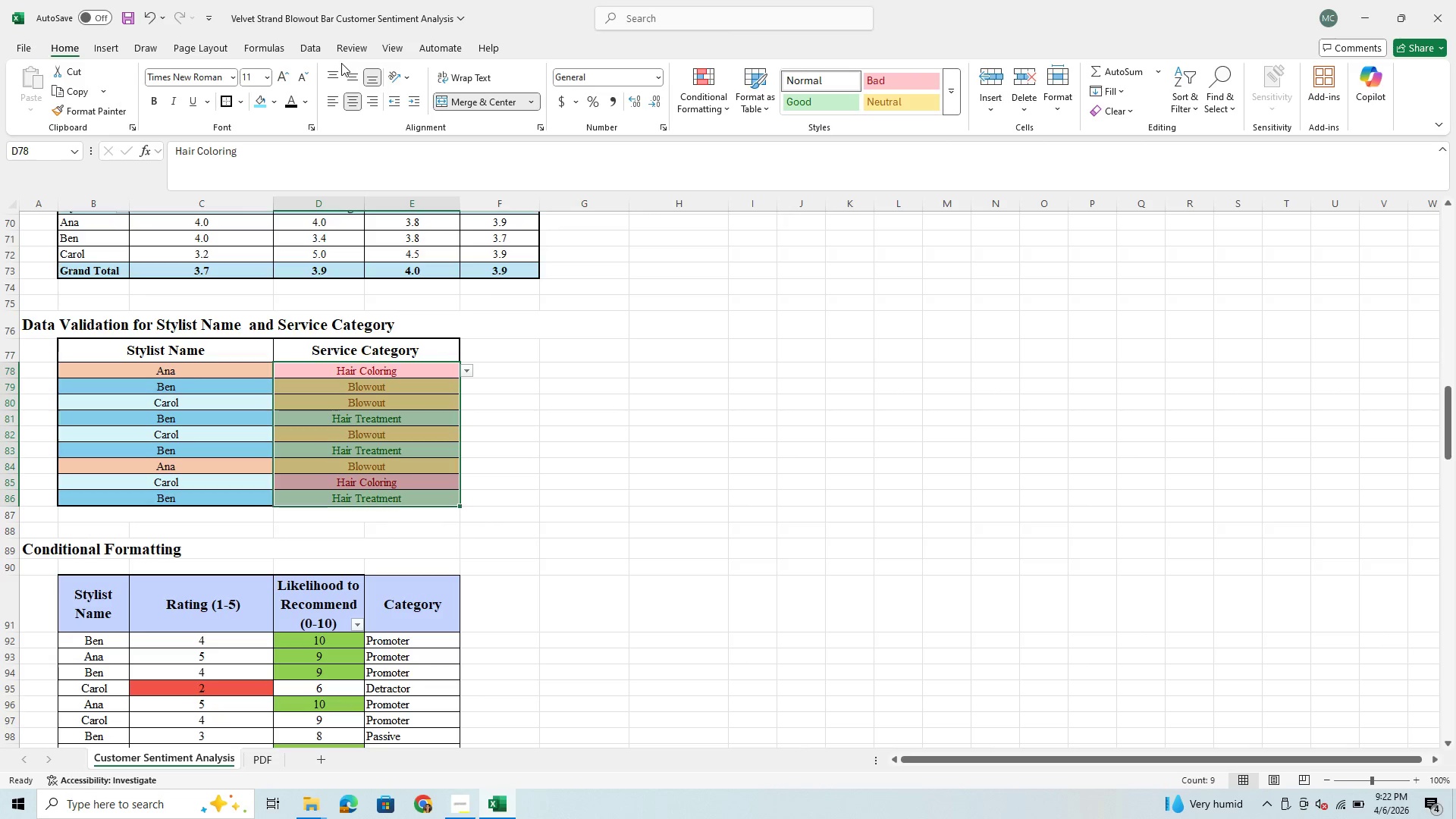 
wait(6.75)
 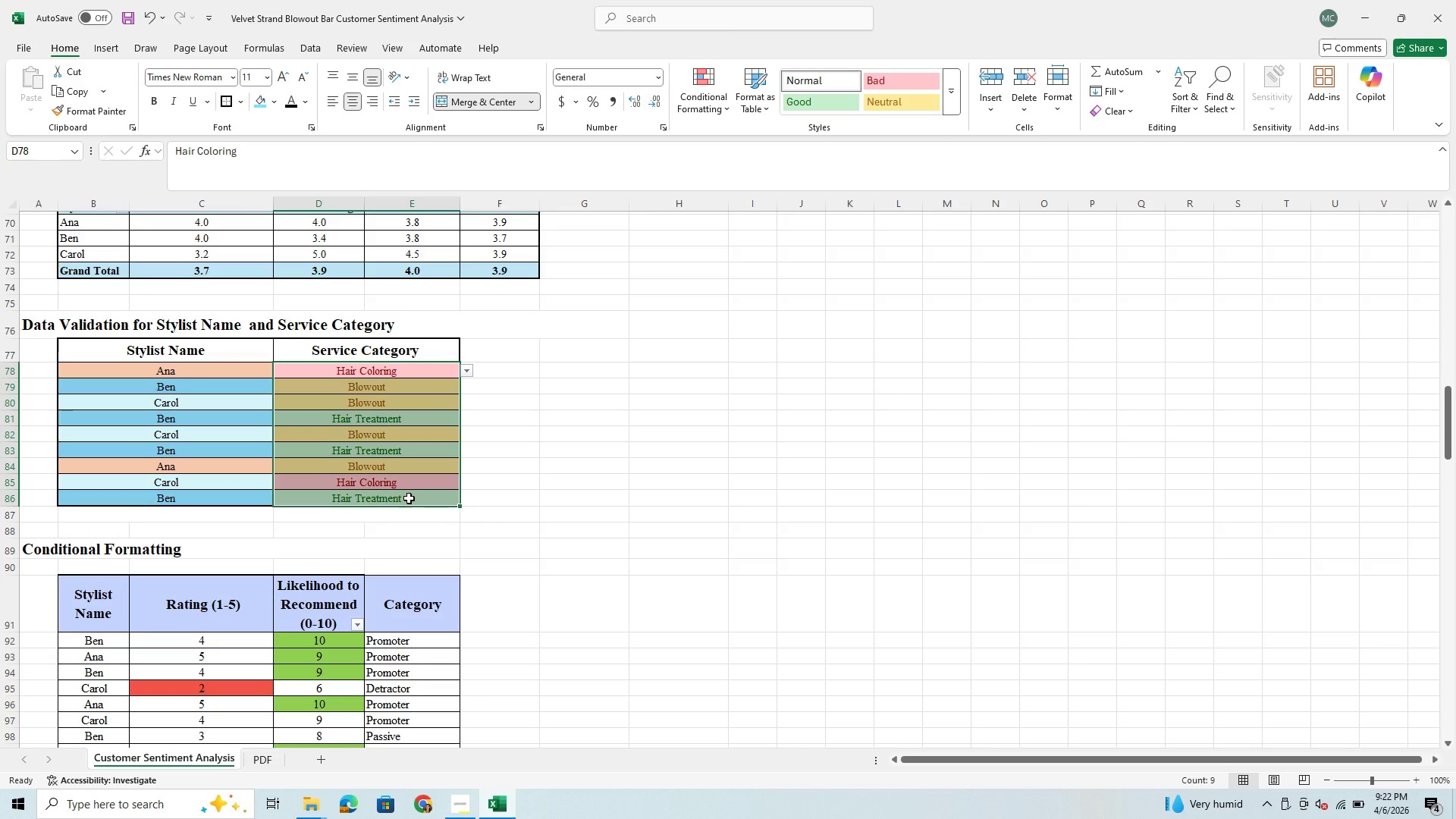 
left_click([712, 86])
 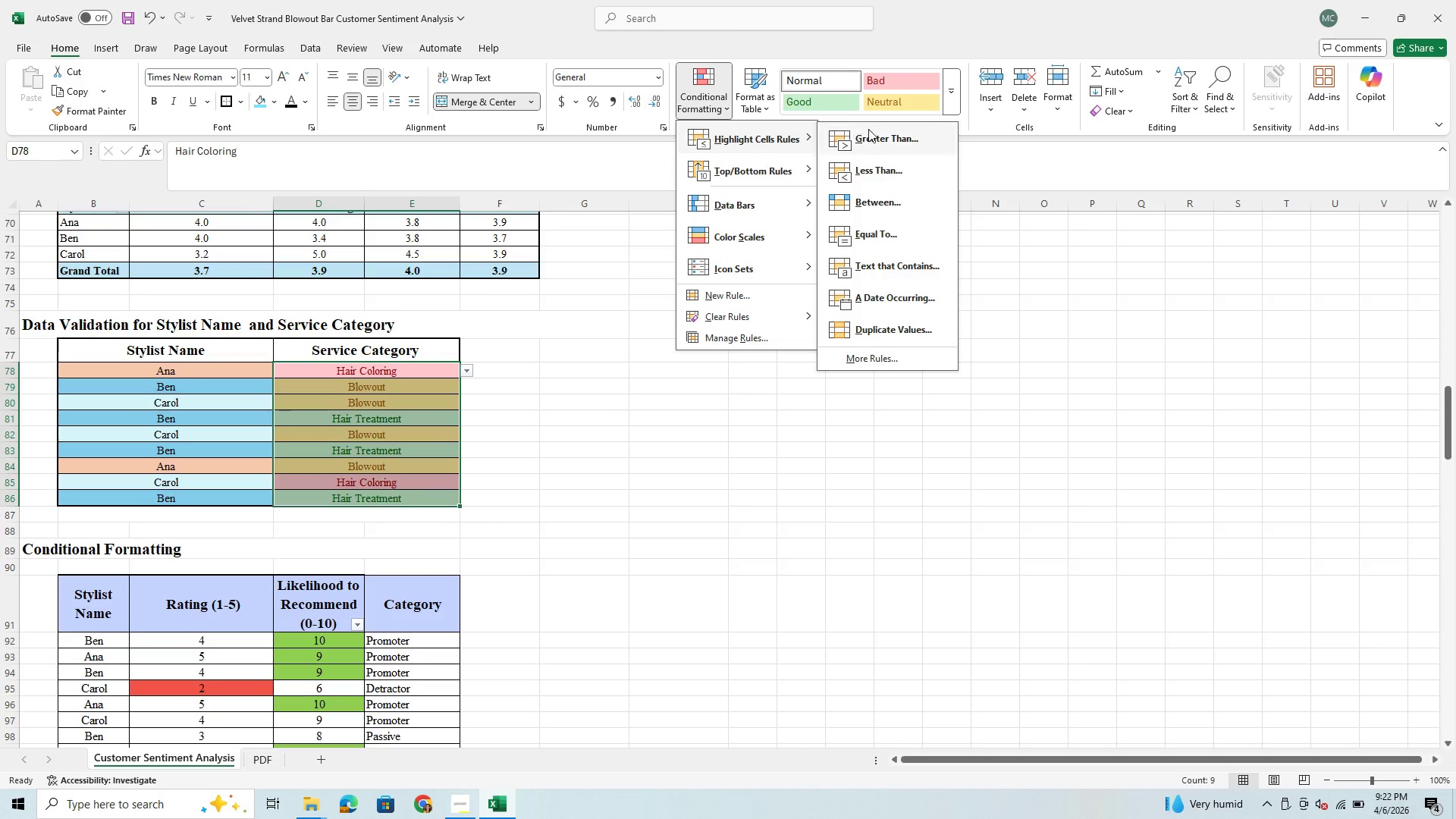 
left_click([867, 269])
 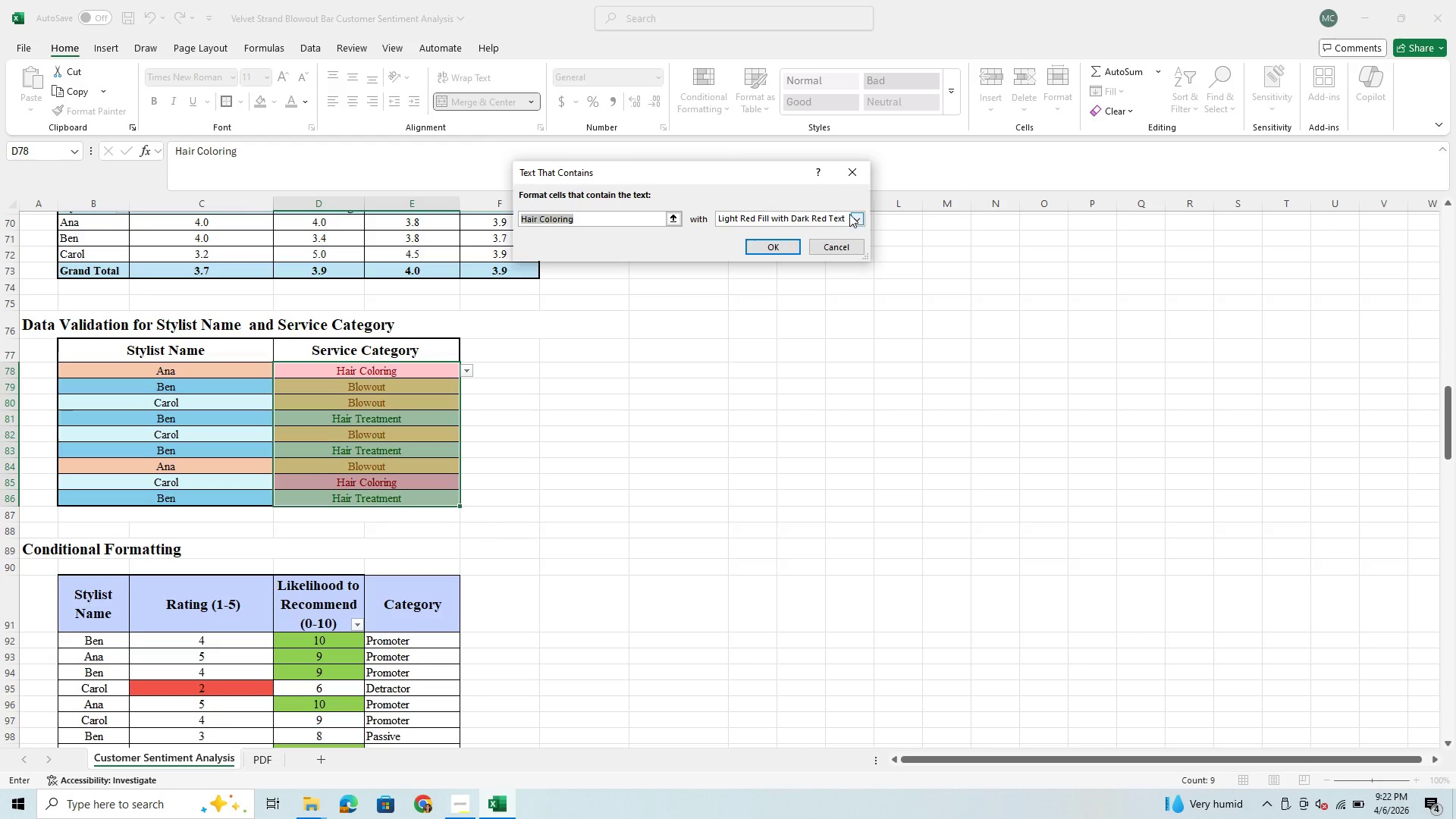 
left_click([858, 213])
 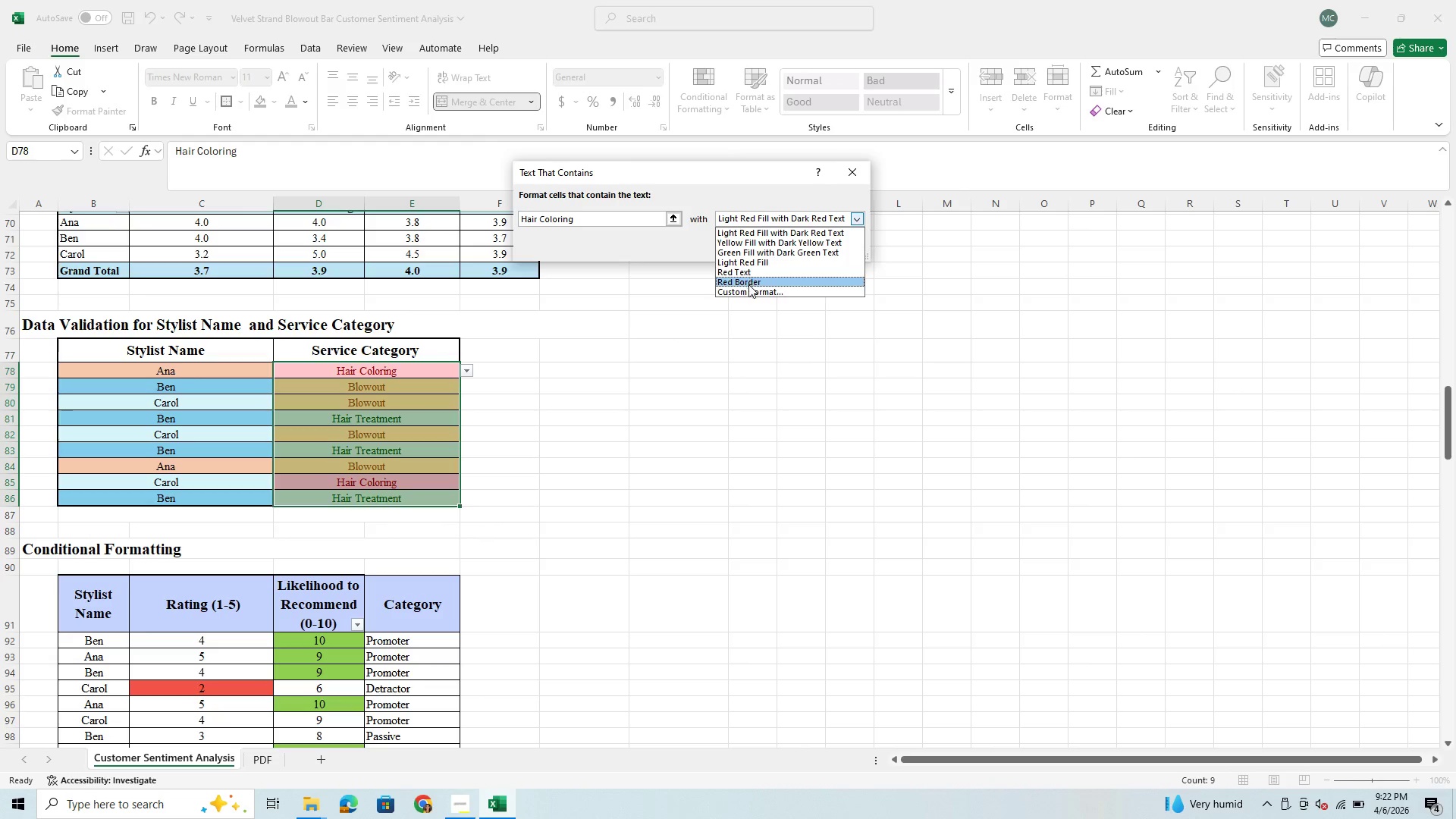 
left_click([750, 290])
 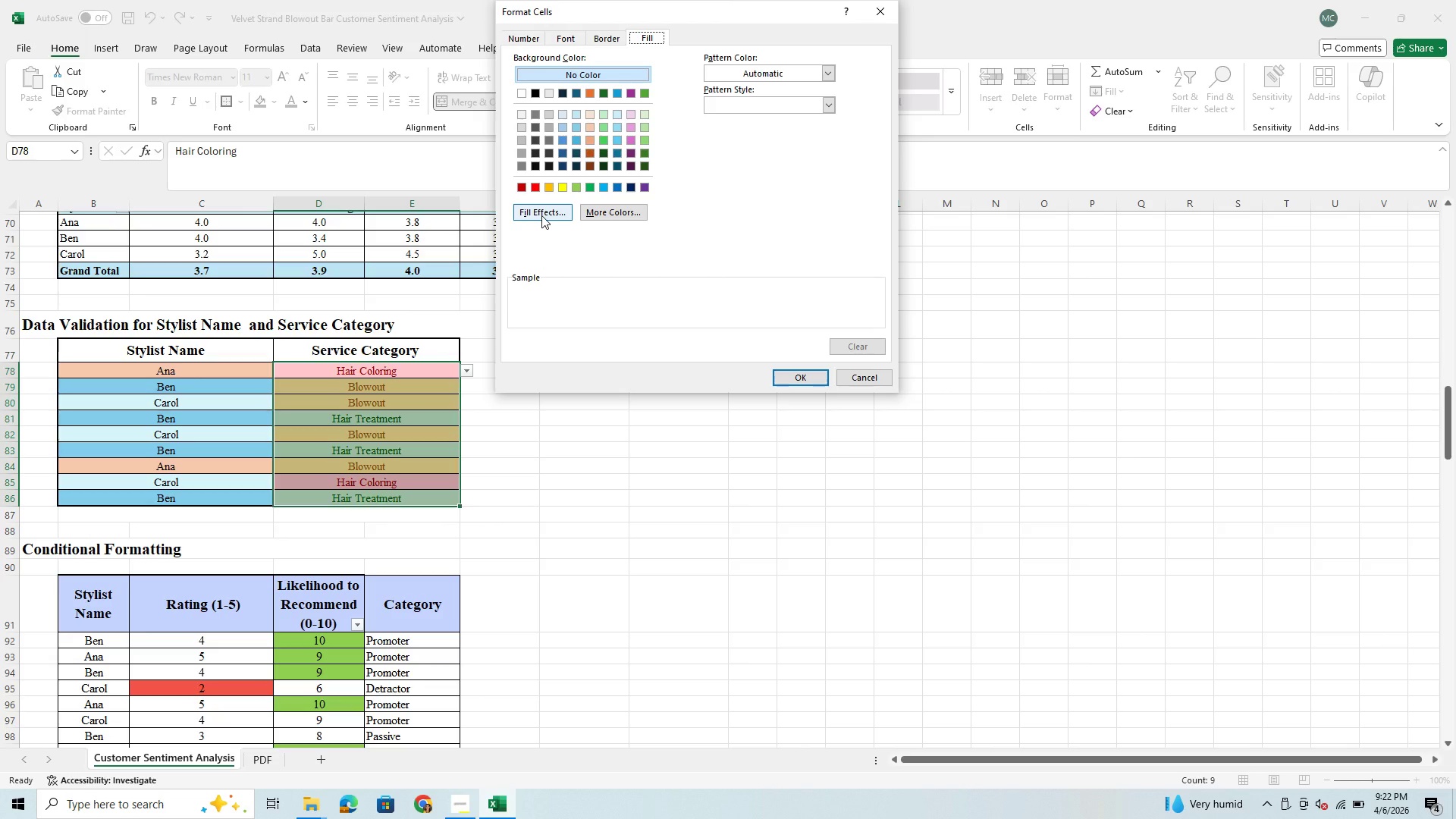 
wait(7.38)
 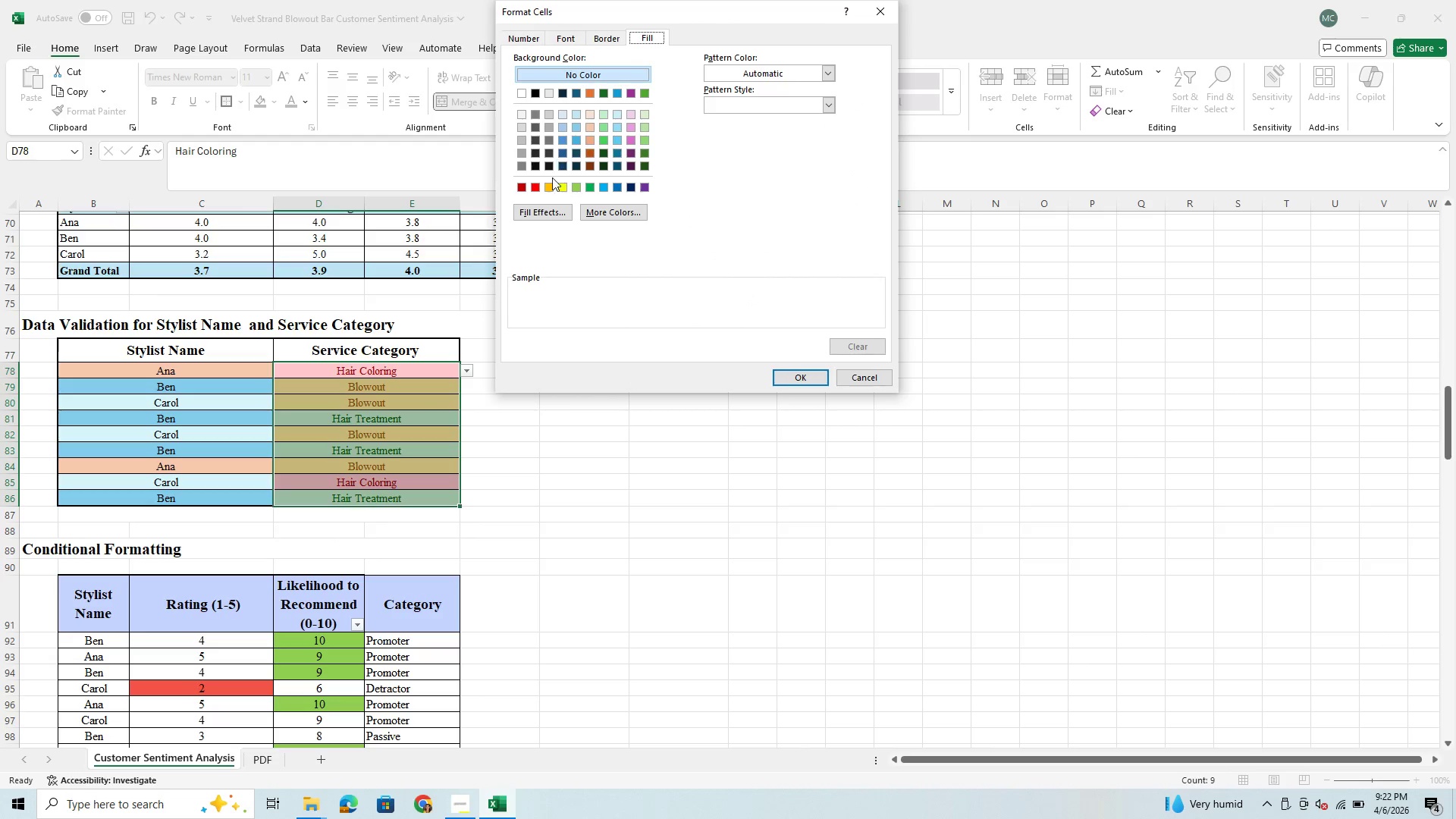 
left_click([604, 209])
 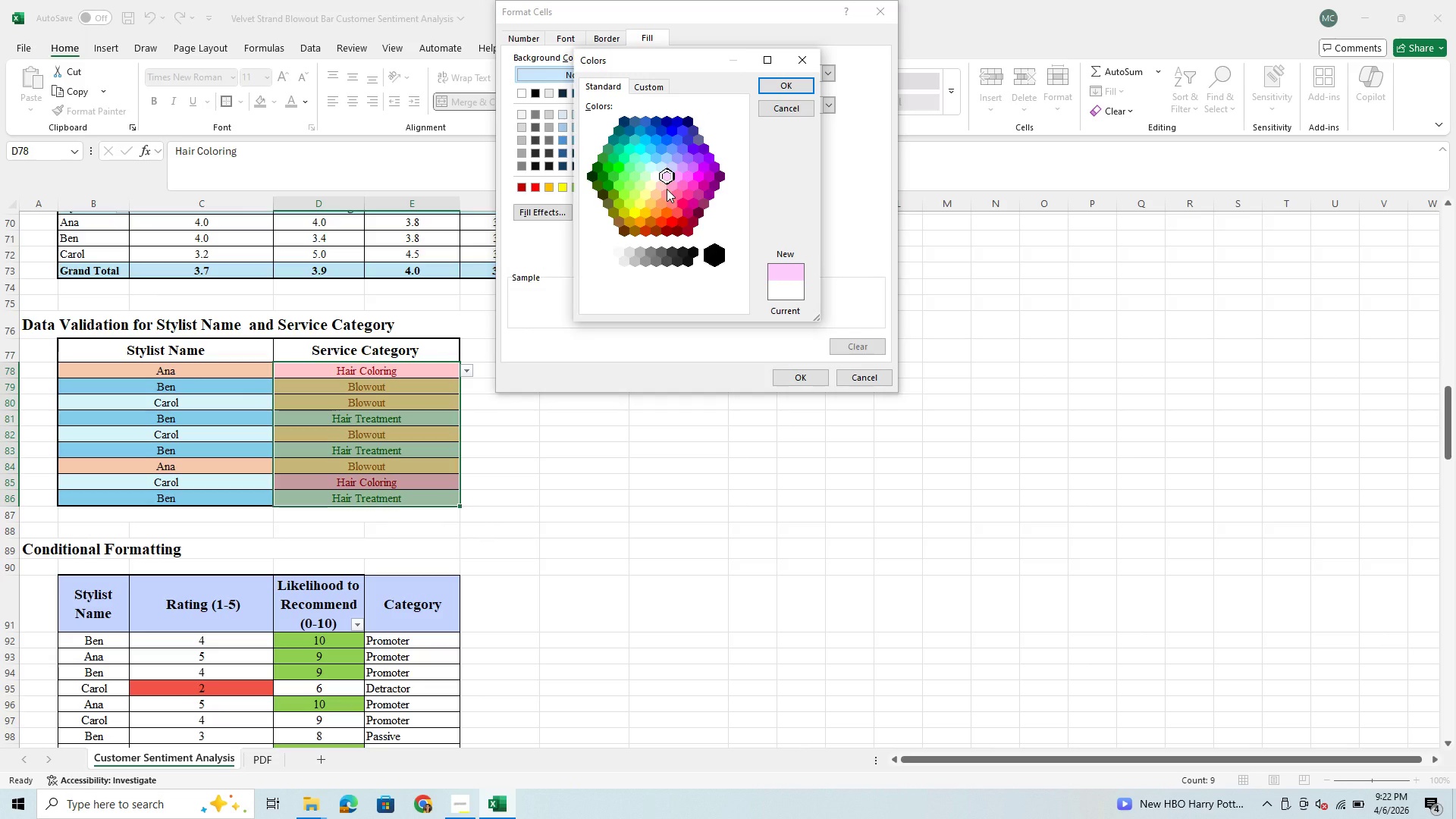 
wait(7.33)
 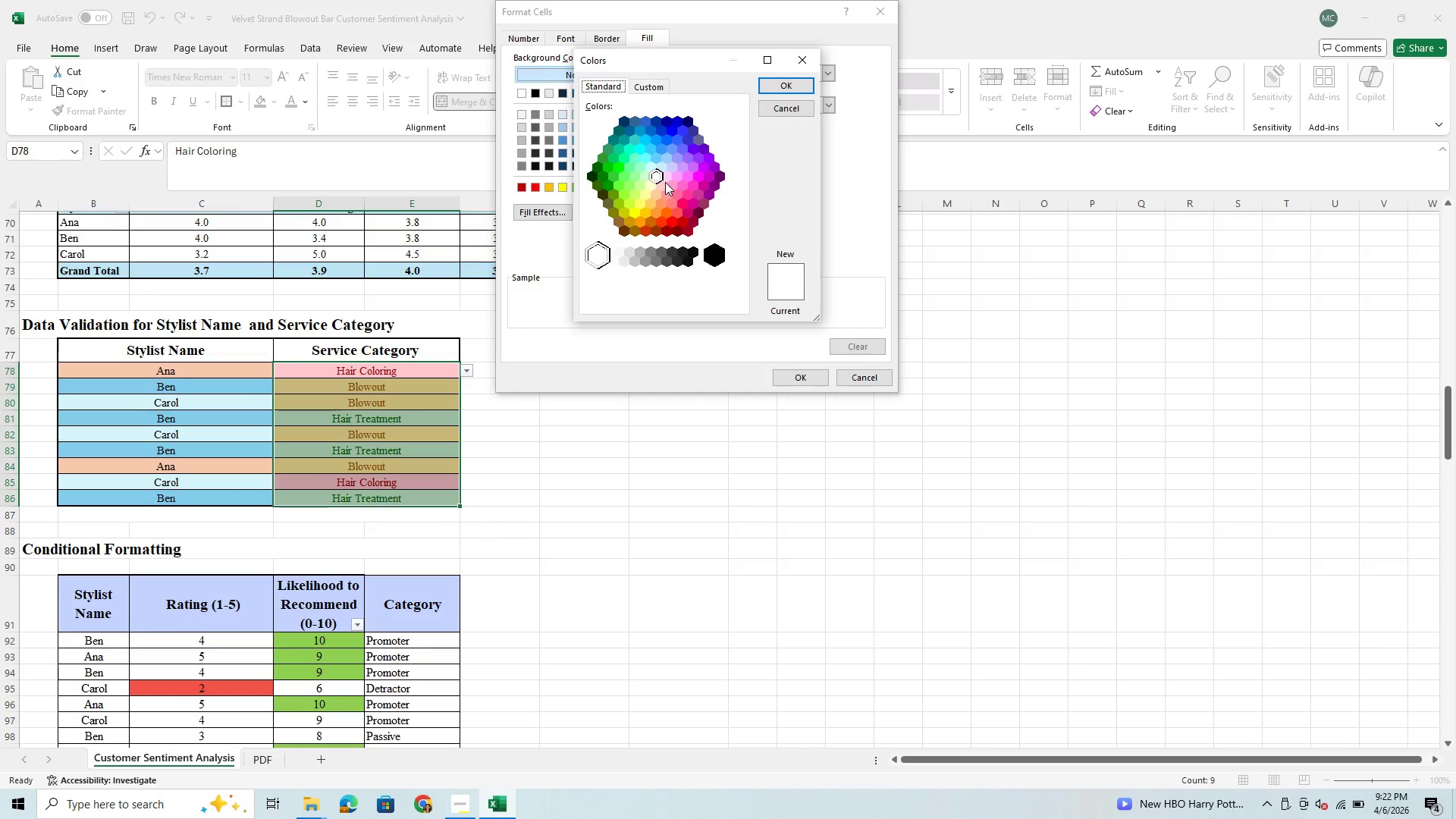 
left_click([673, 184])
 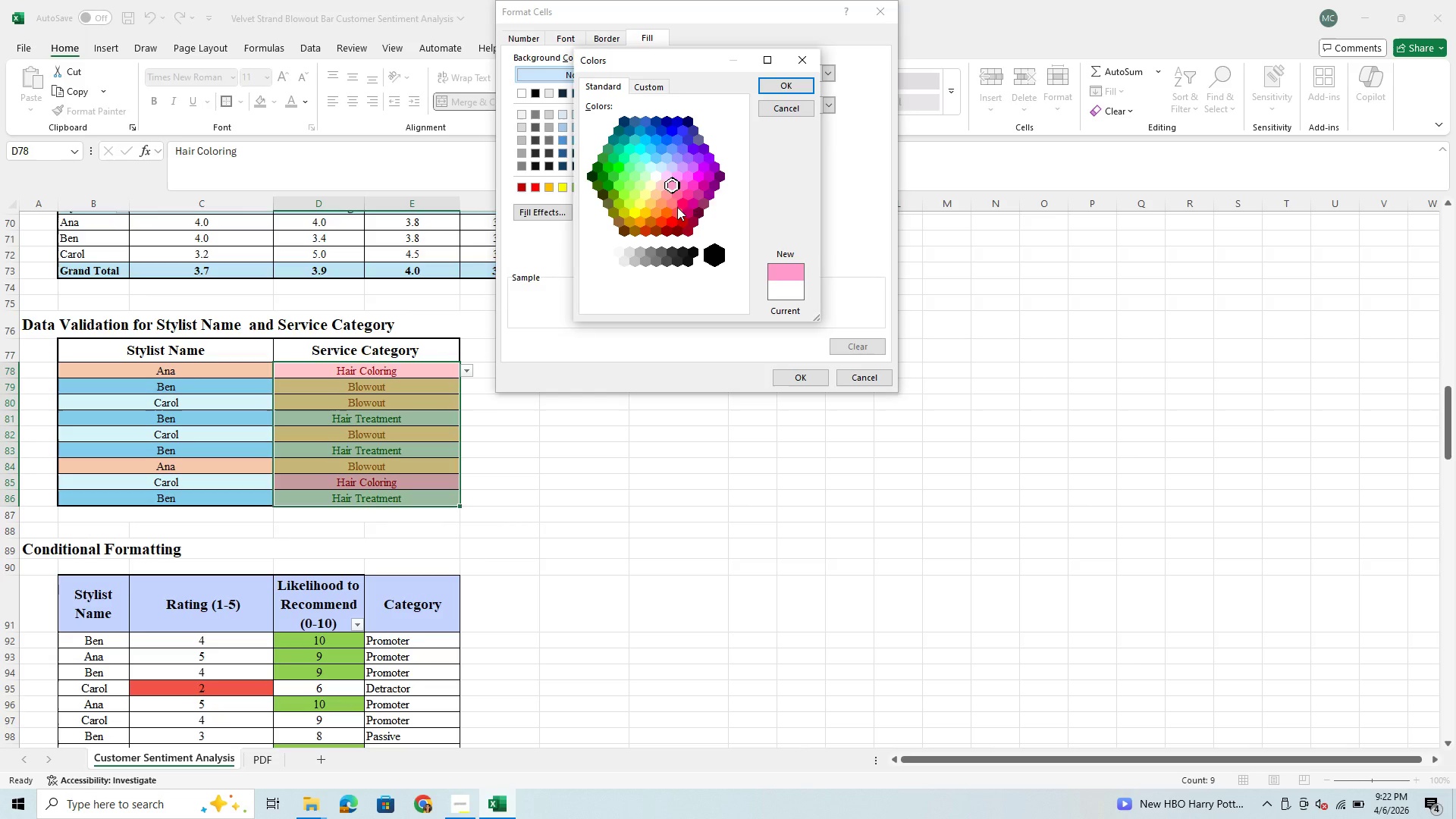 
left_click([677, 207])
 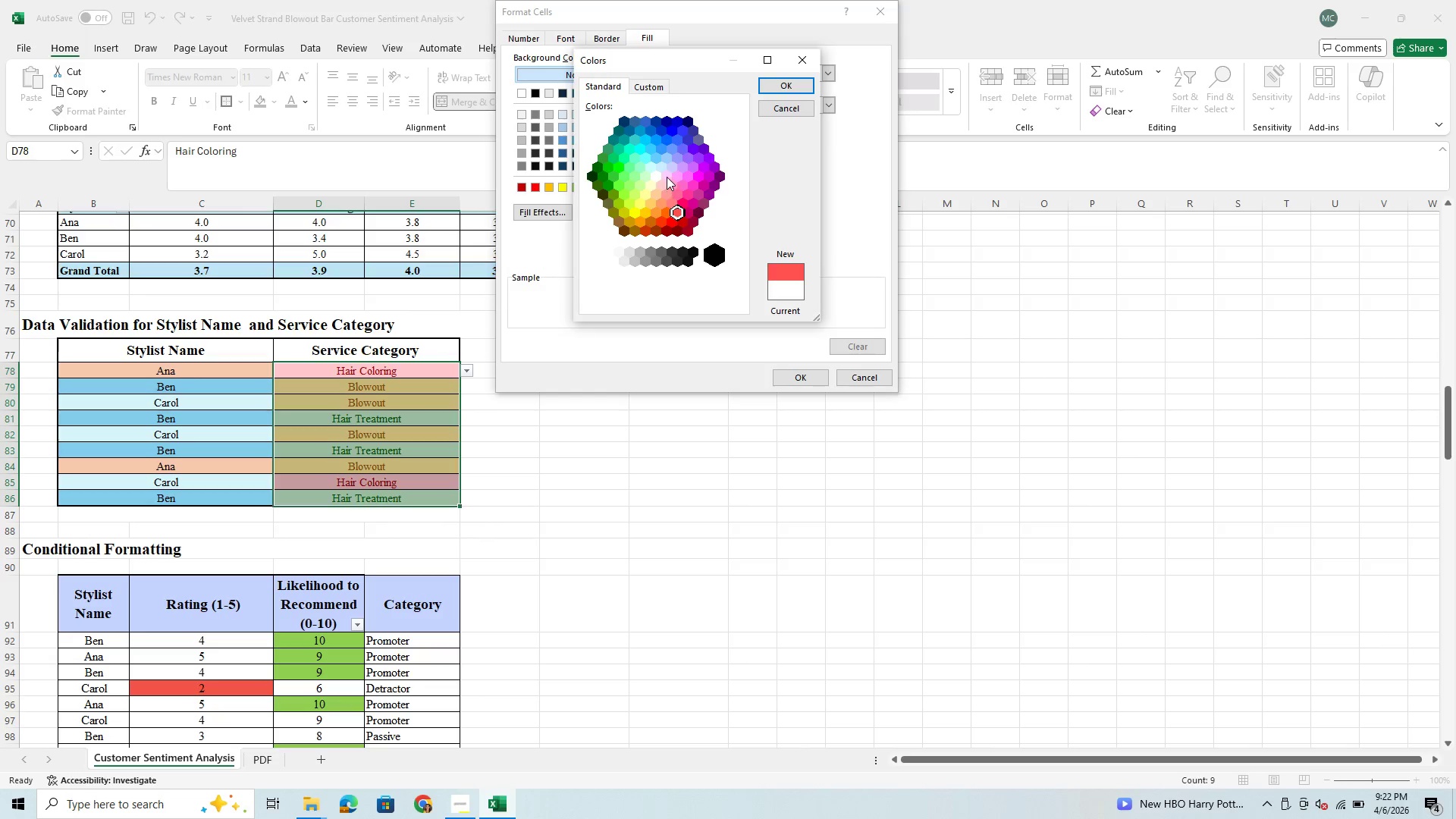 
left_click([667, 171])
 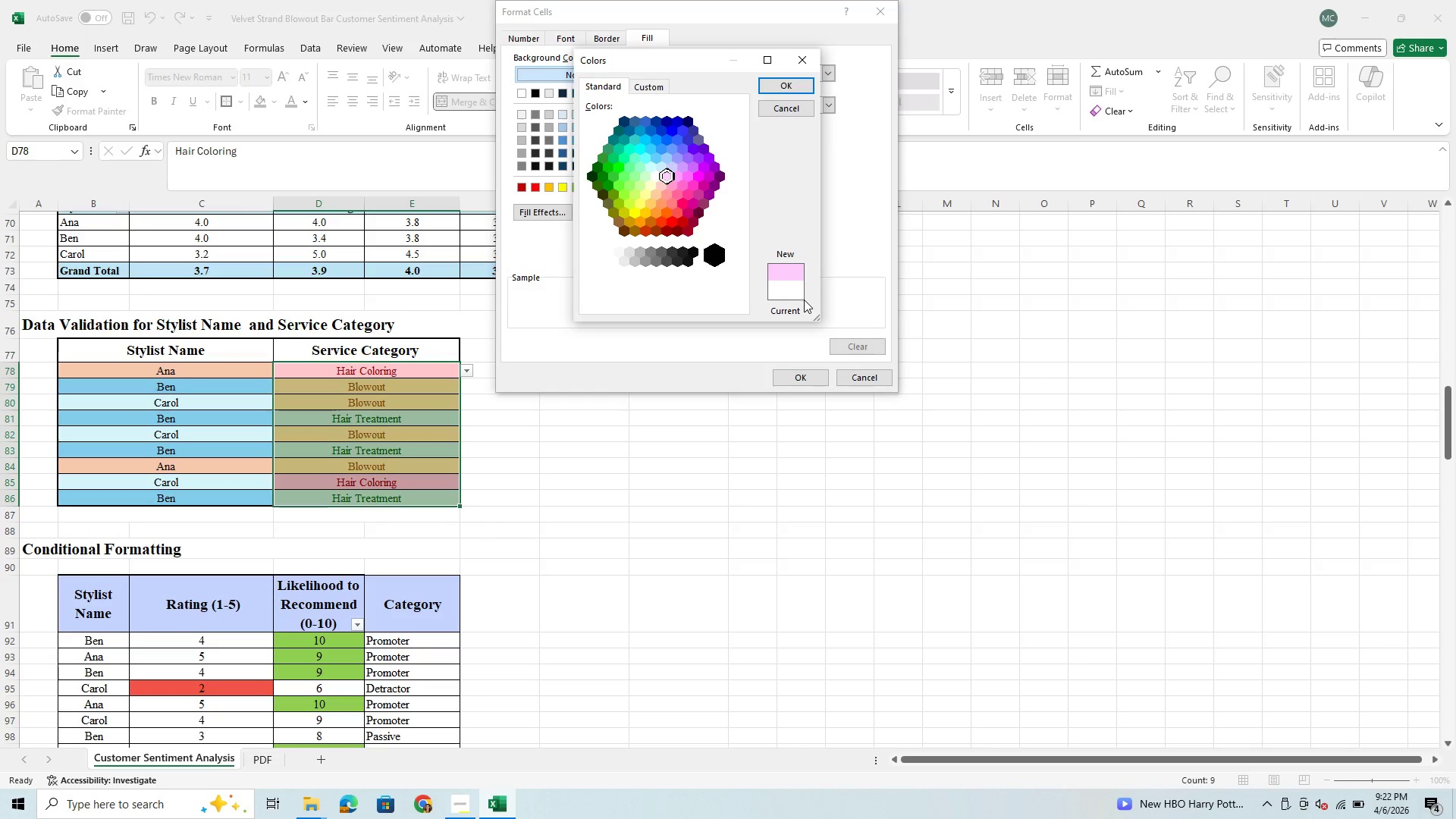 
wait(5.88)
 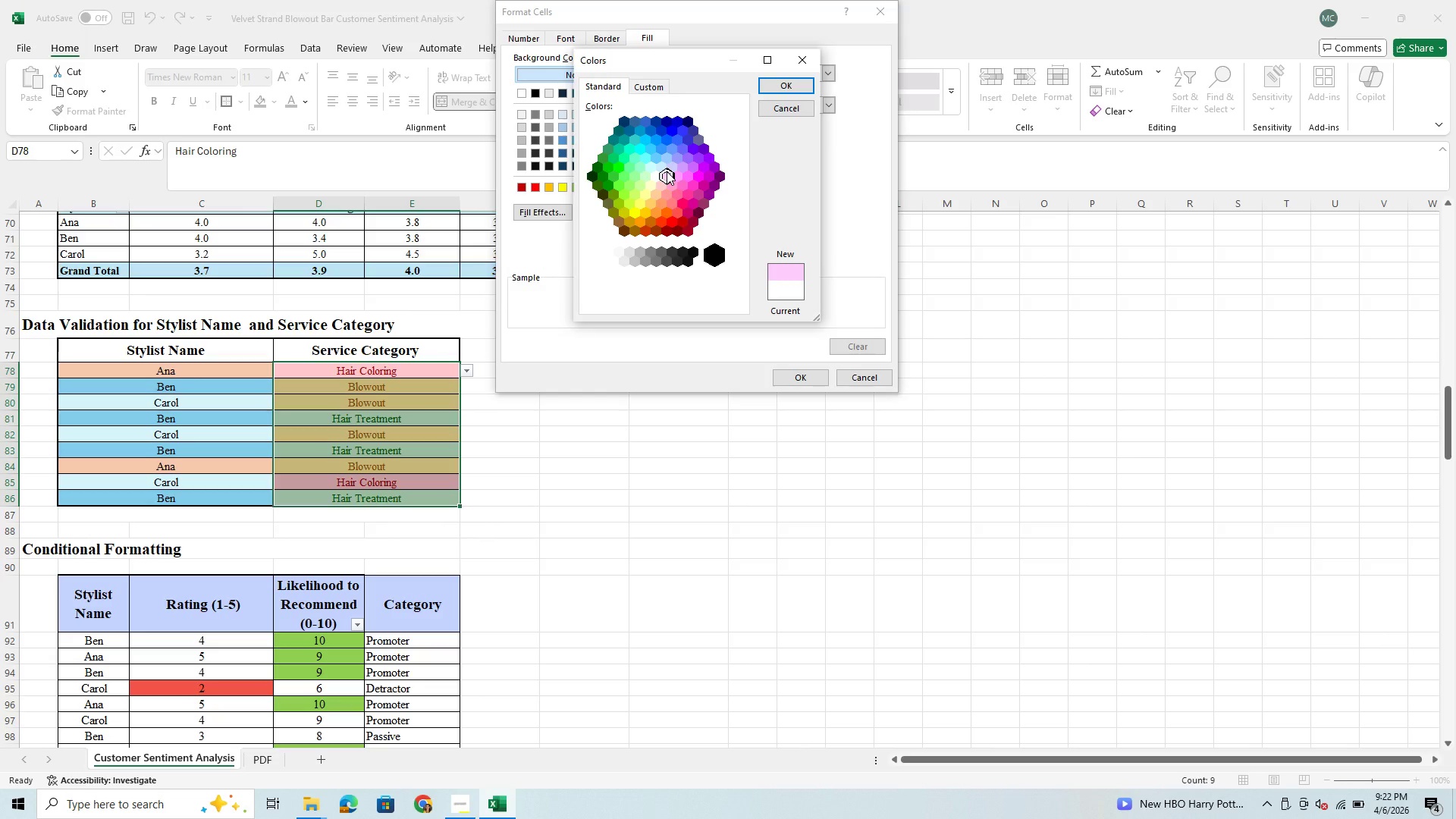 
left_click([802, 375])
 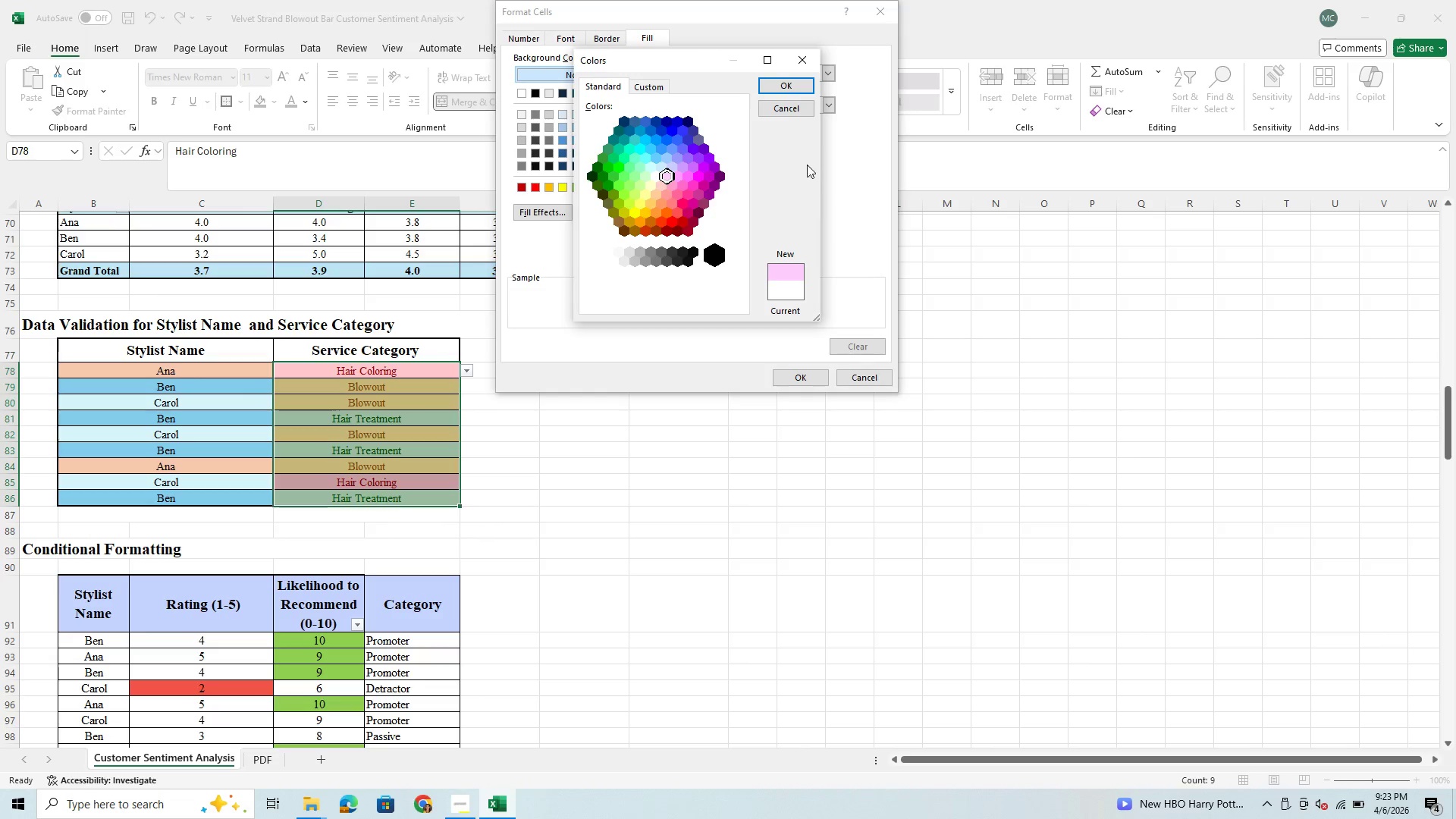 
left_click([791, 81])
 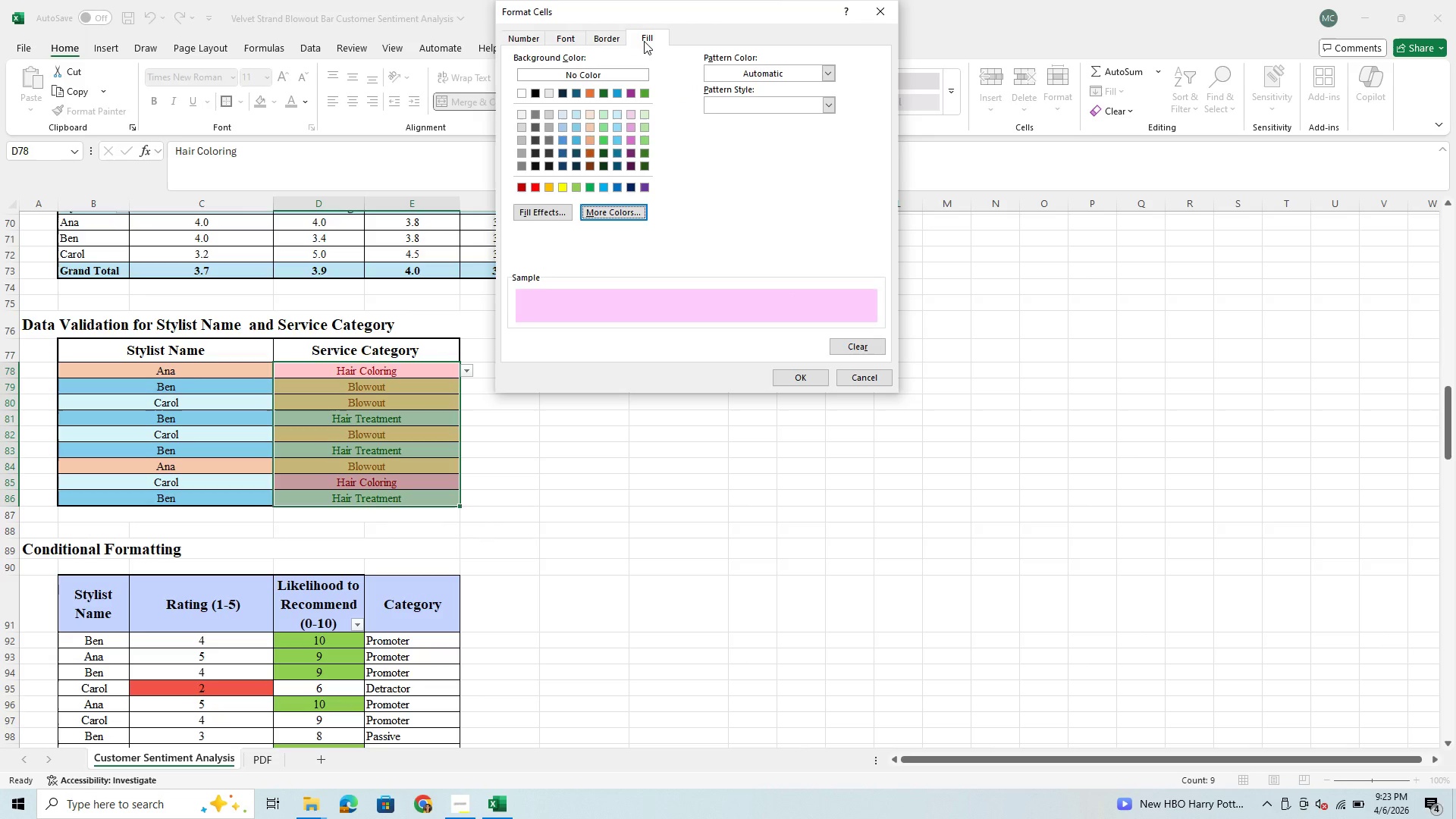 
left_click([568, 33])
 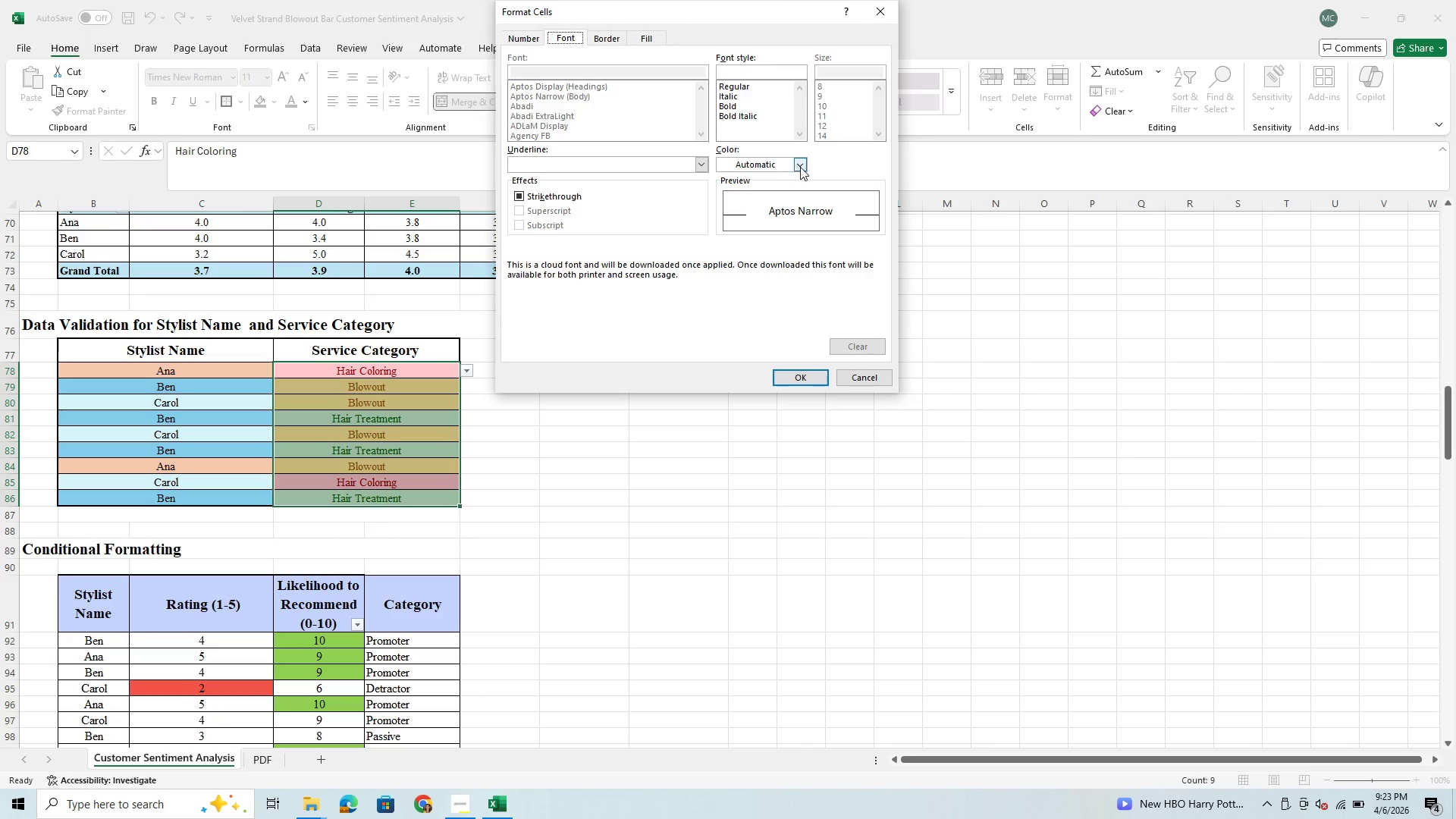 
left_click([801, 168])
 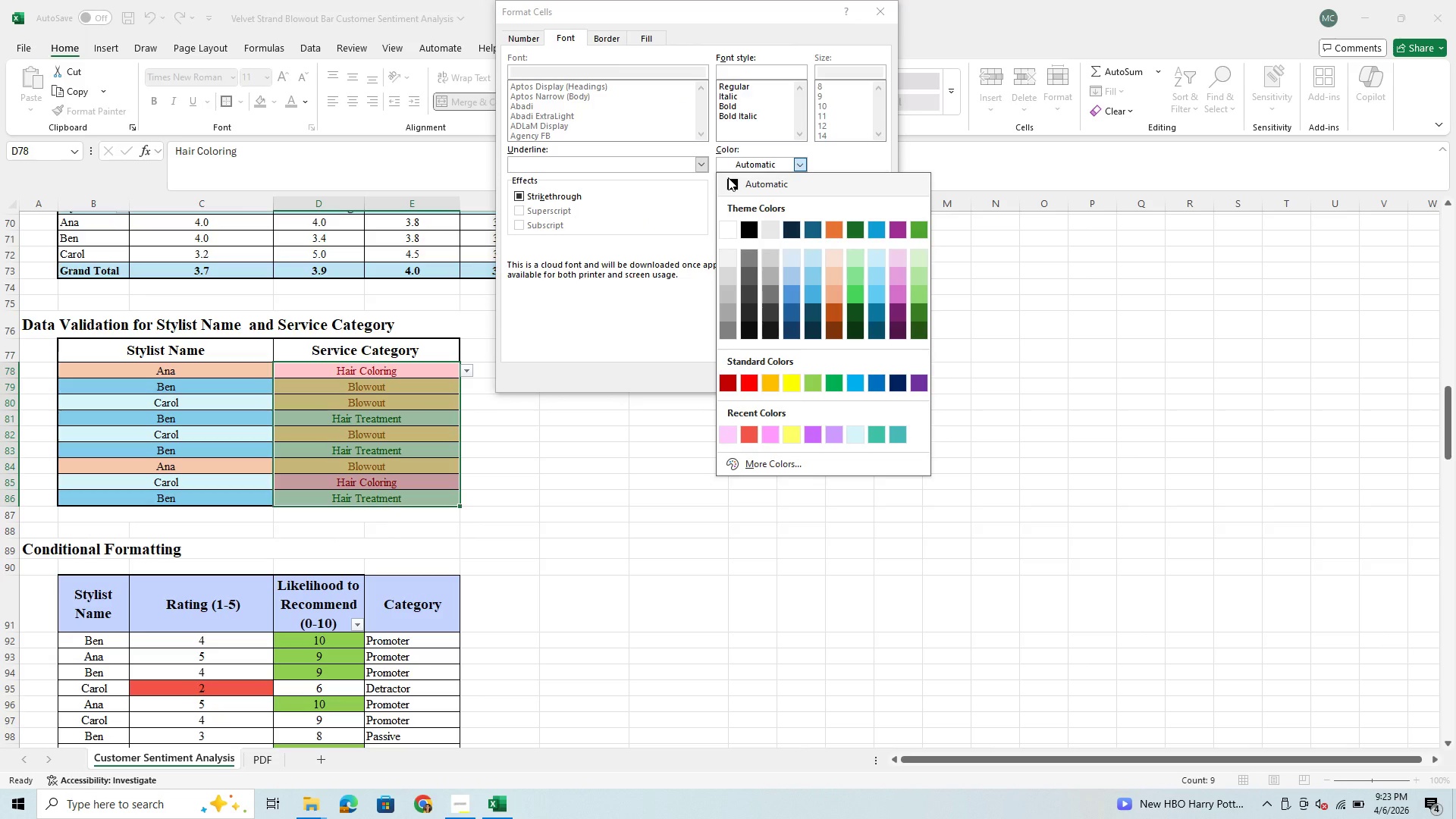 
left_click([733, 184])
 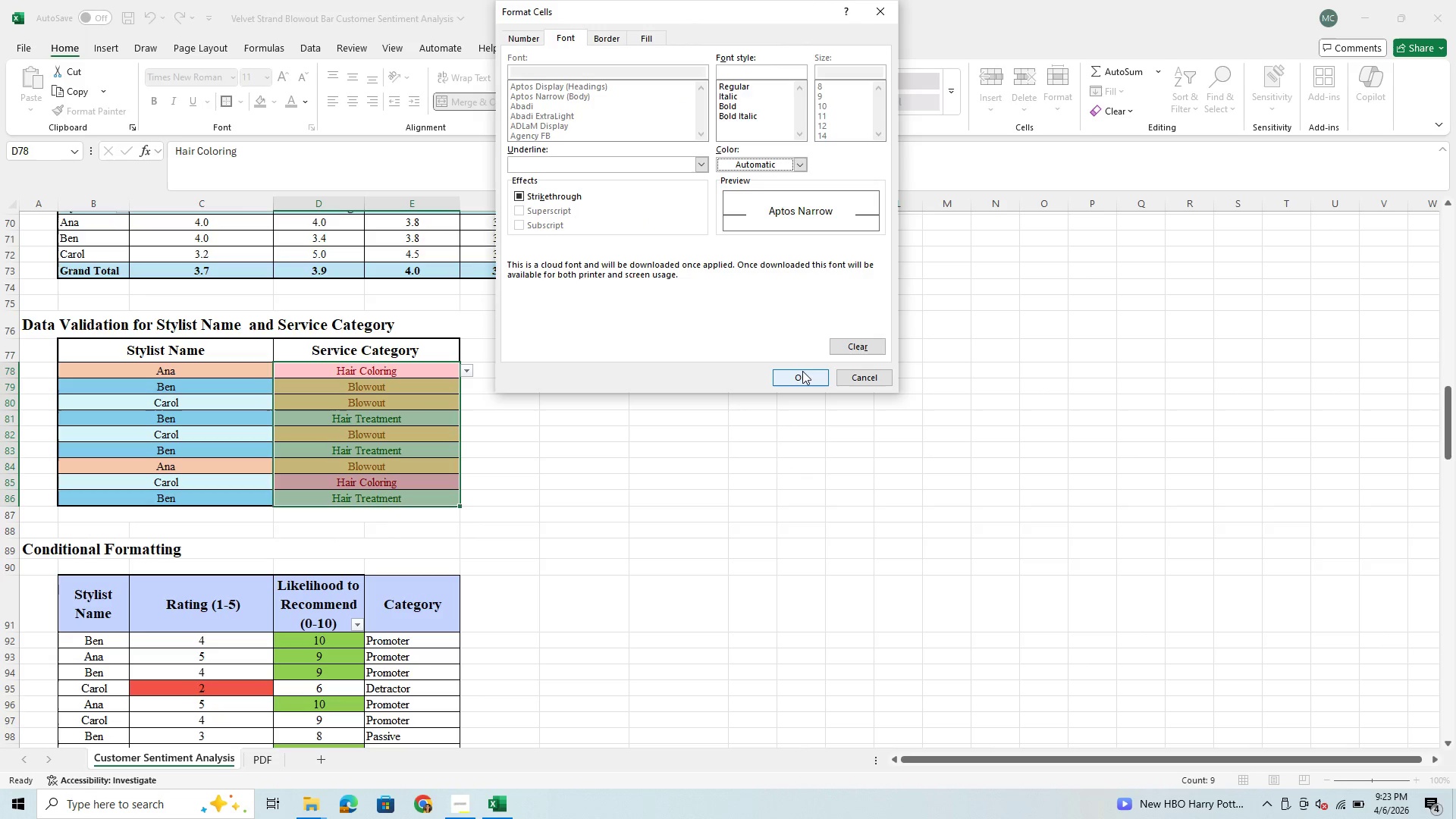 
left_click([803, 376])
 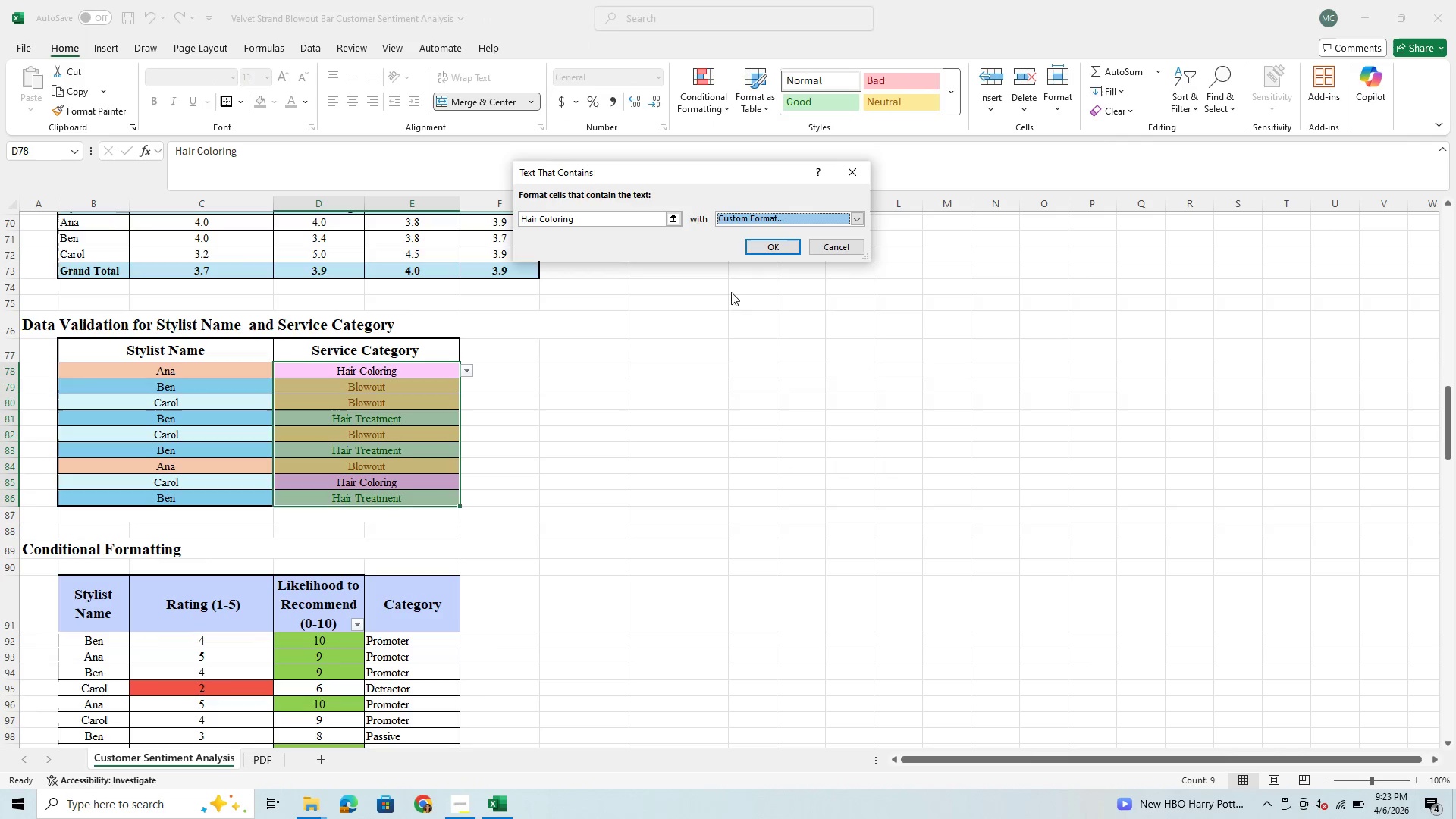 
left_click([768, 261])
 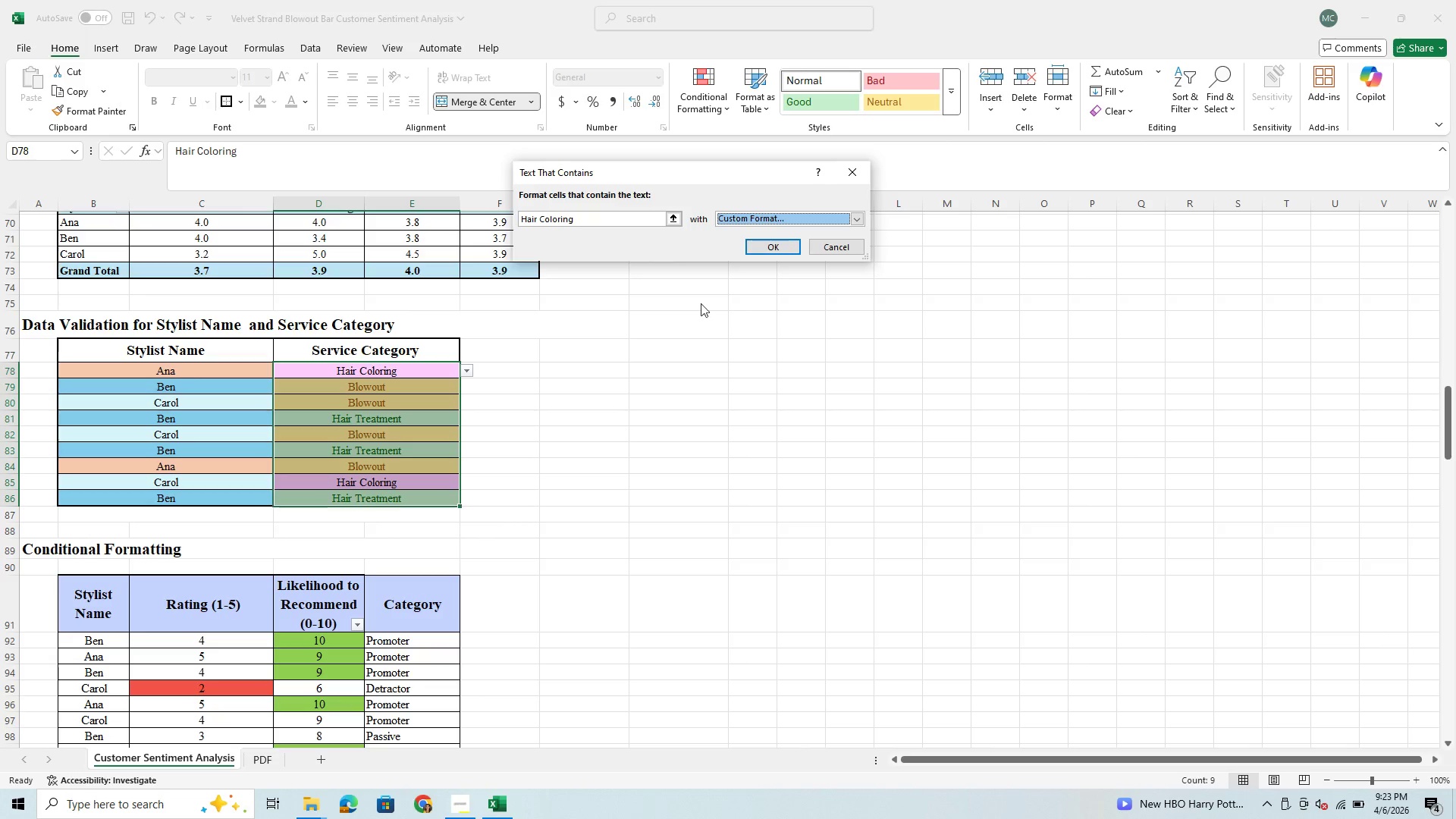 
left_click([764, 249])
 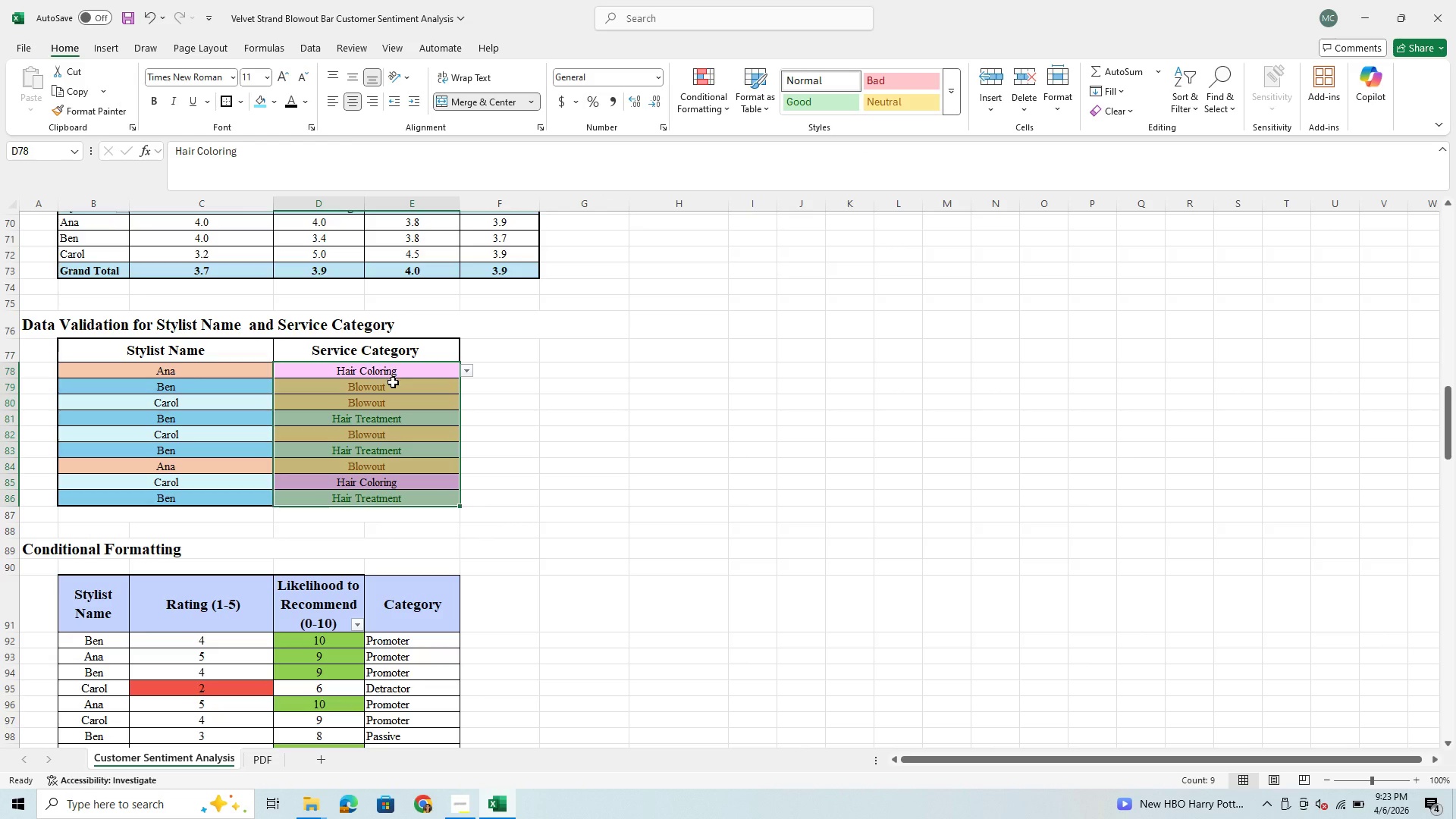 
left_click([395, 391])
 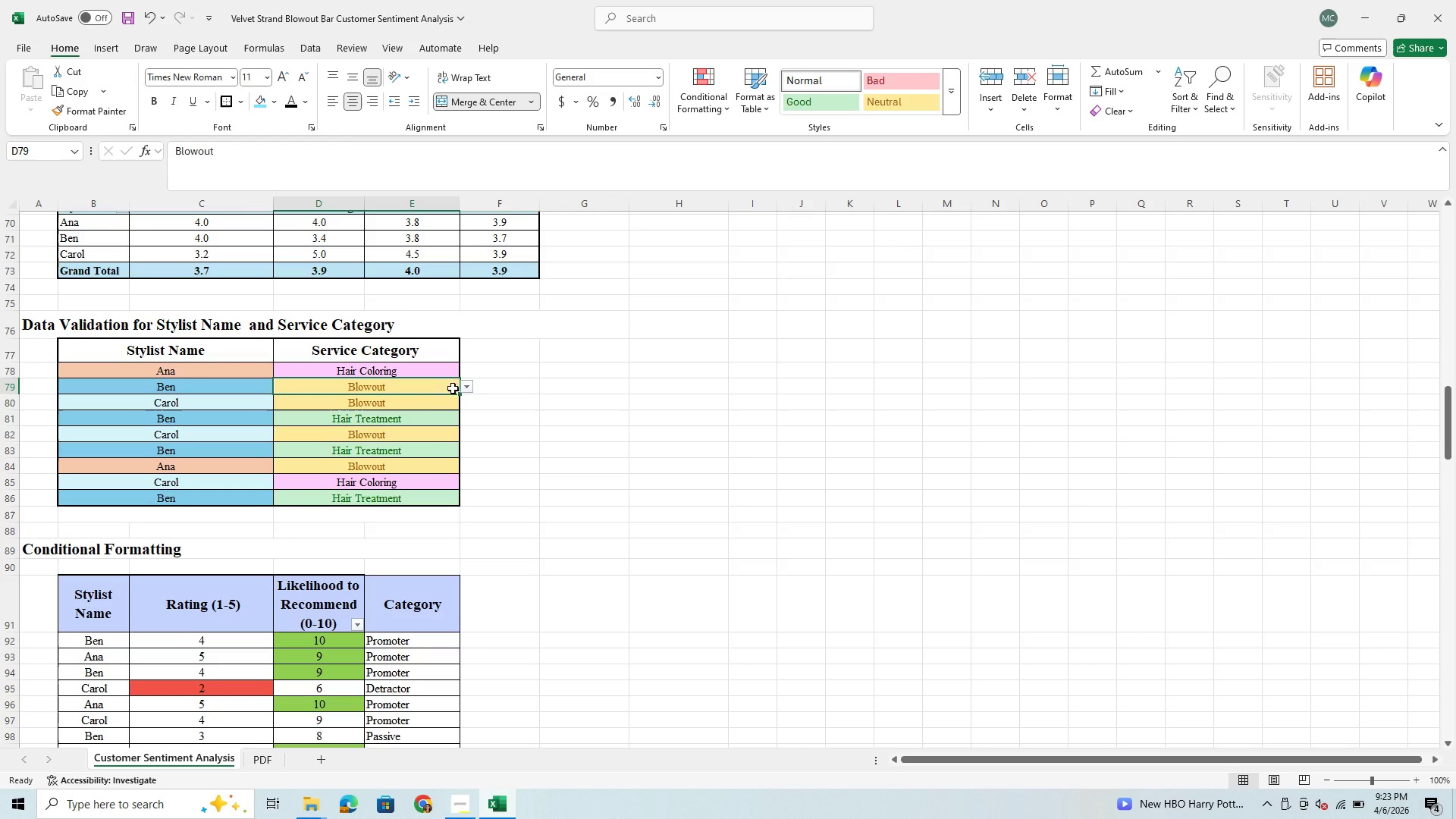 
left_click_drag(start_coordinate=[428, 375], to_coordinate=[422, 483])
 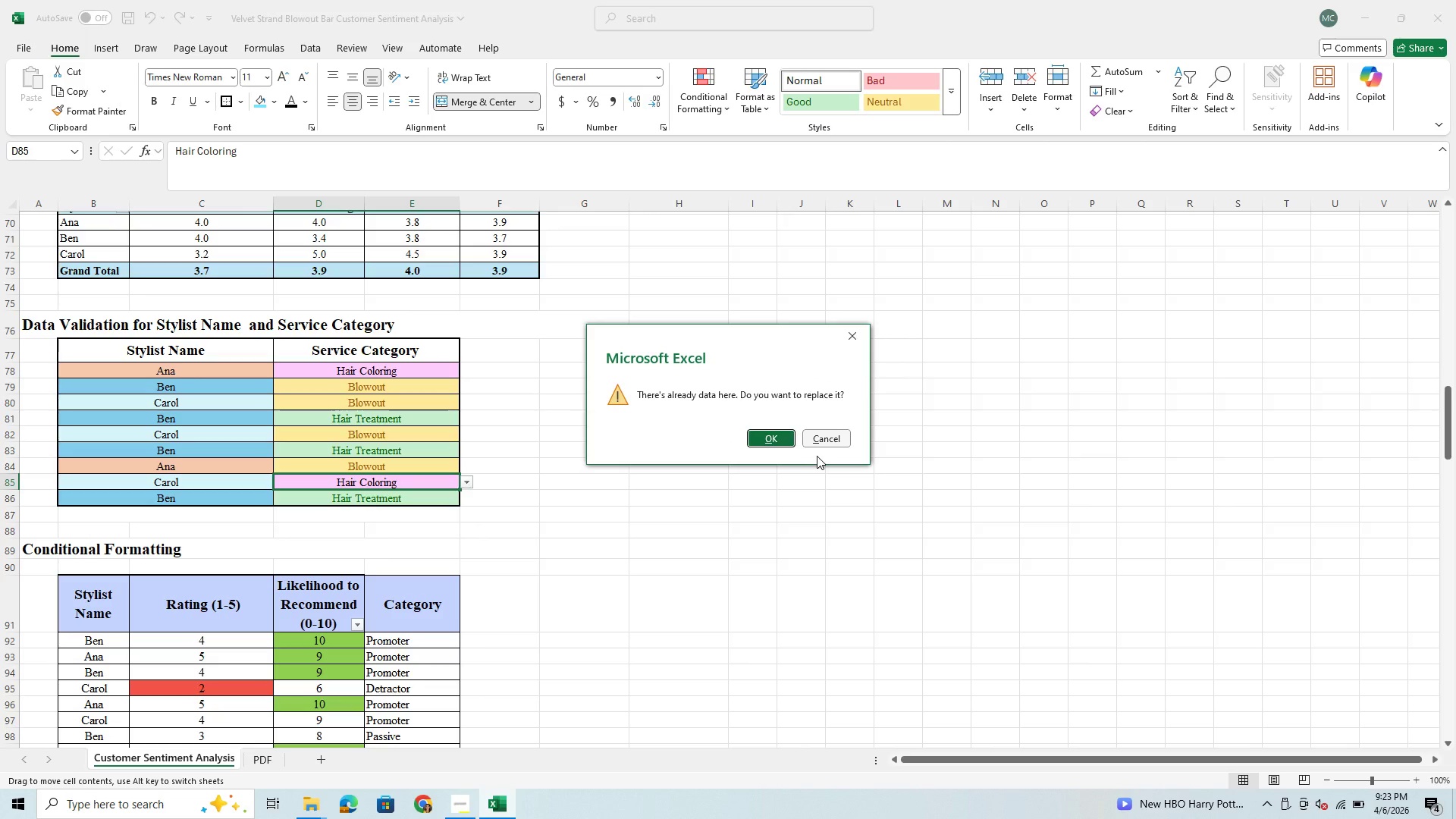 
left_click([828, 441])
 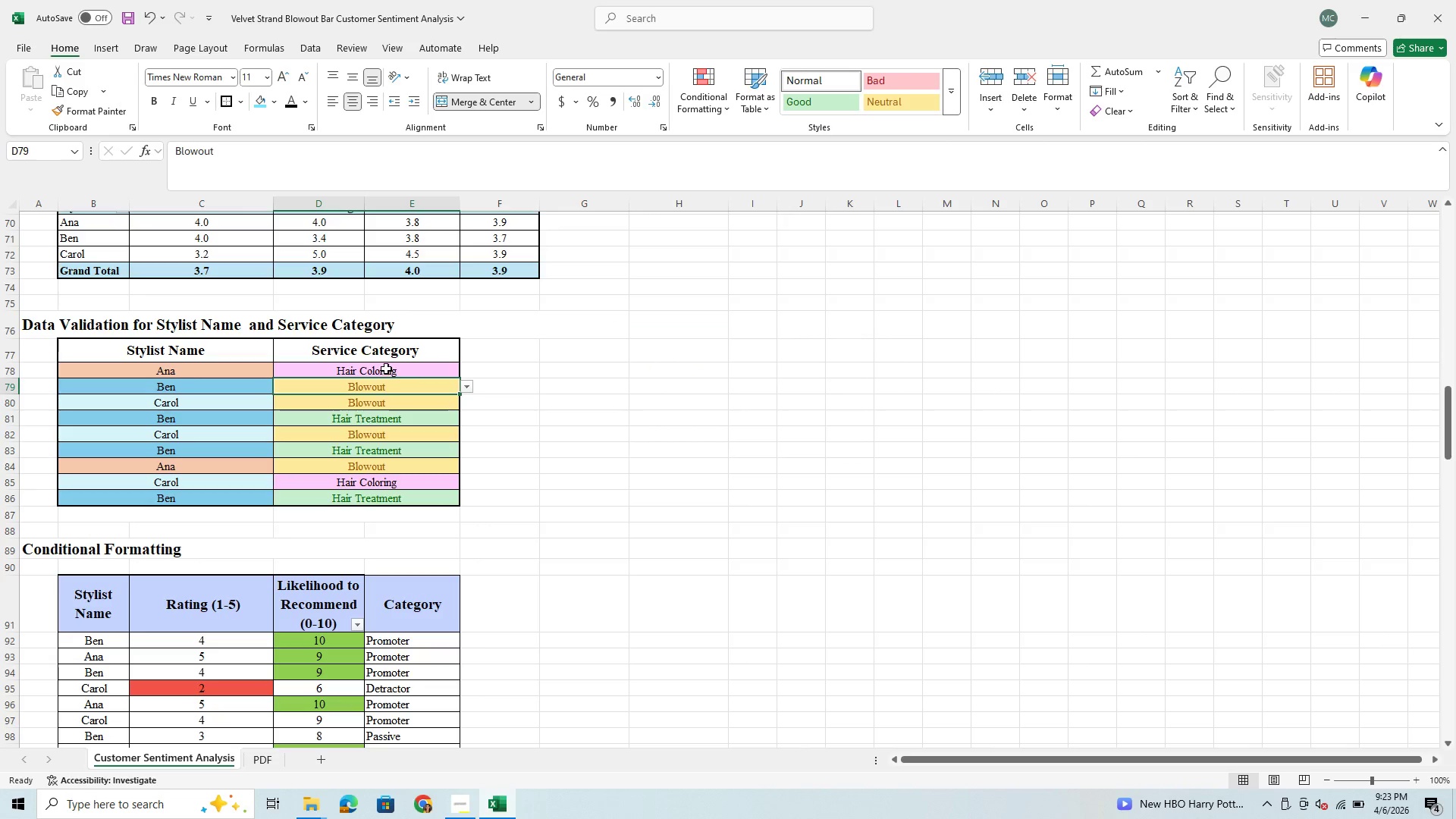 
left_click_drag(start_coordinate=[387, 368], to_coordinate=[387, 498])
 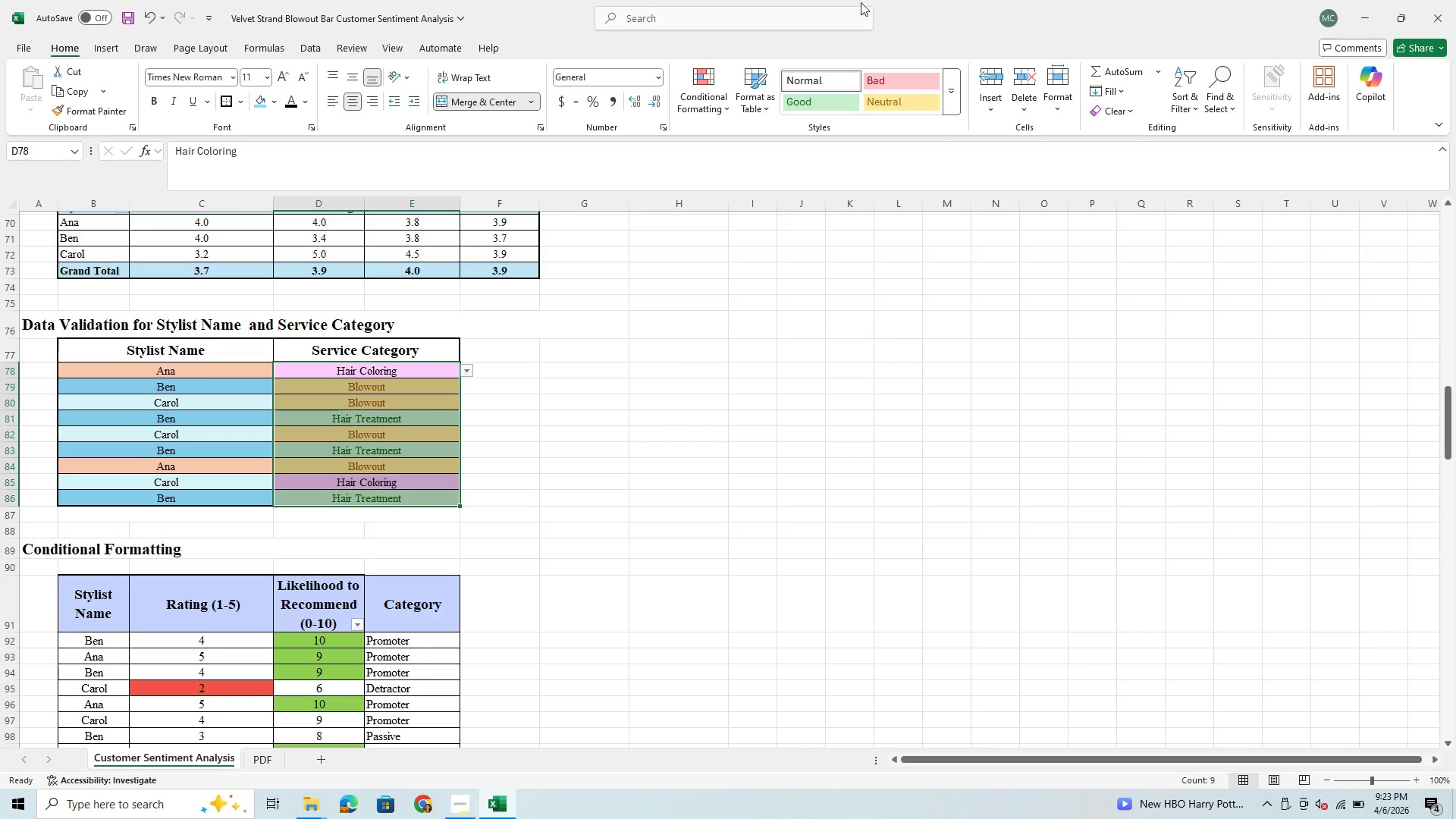 
left_click([699, 73])
 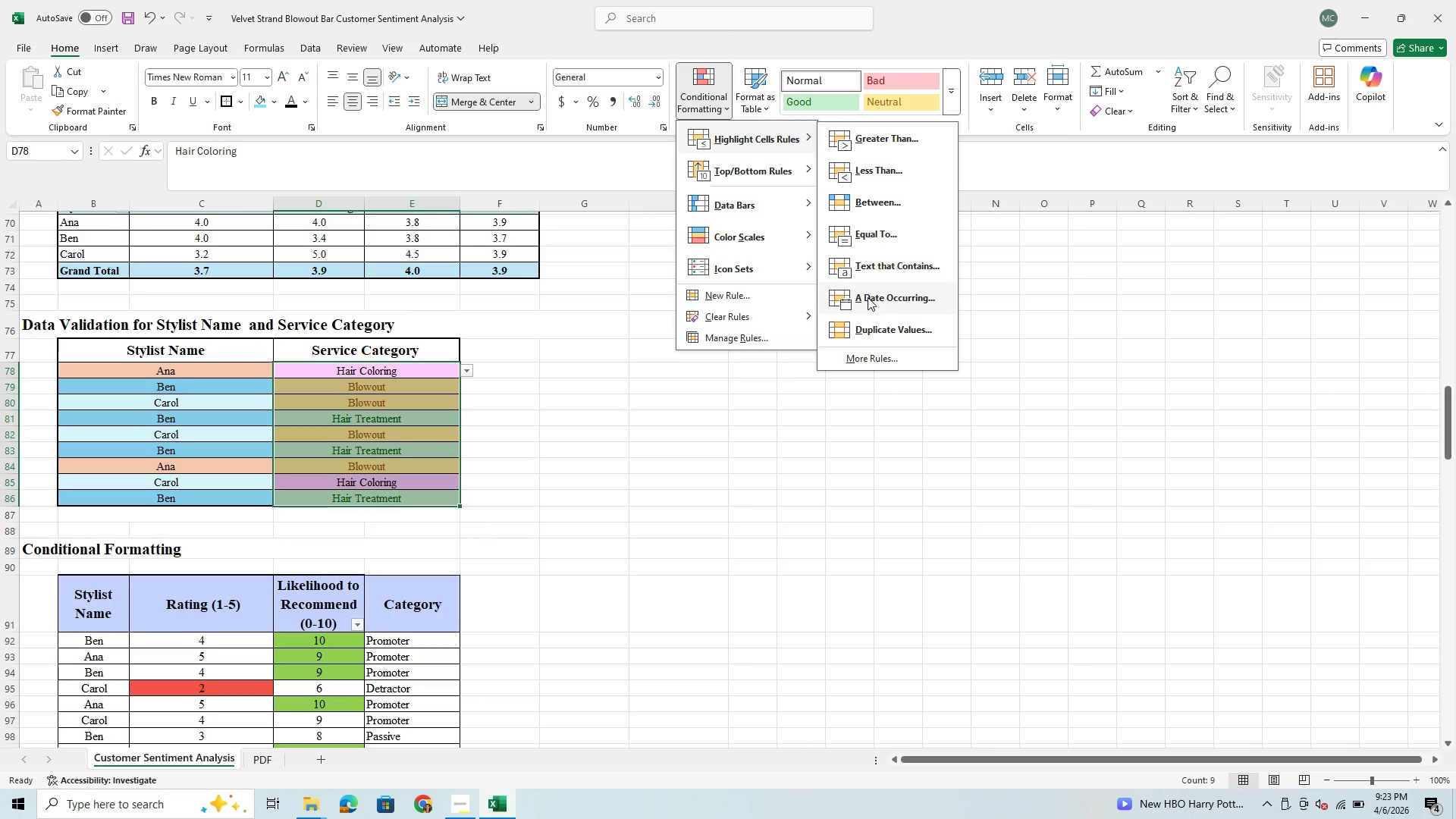 
wait(6.27)
 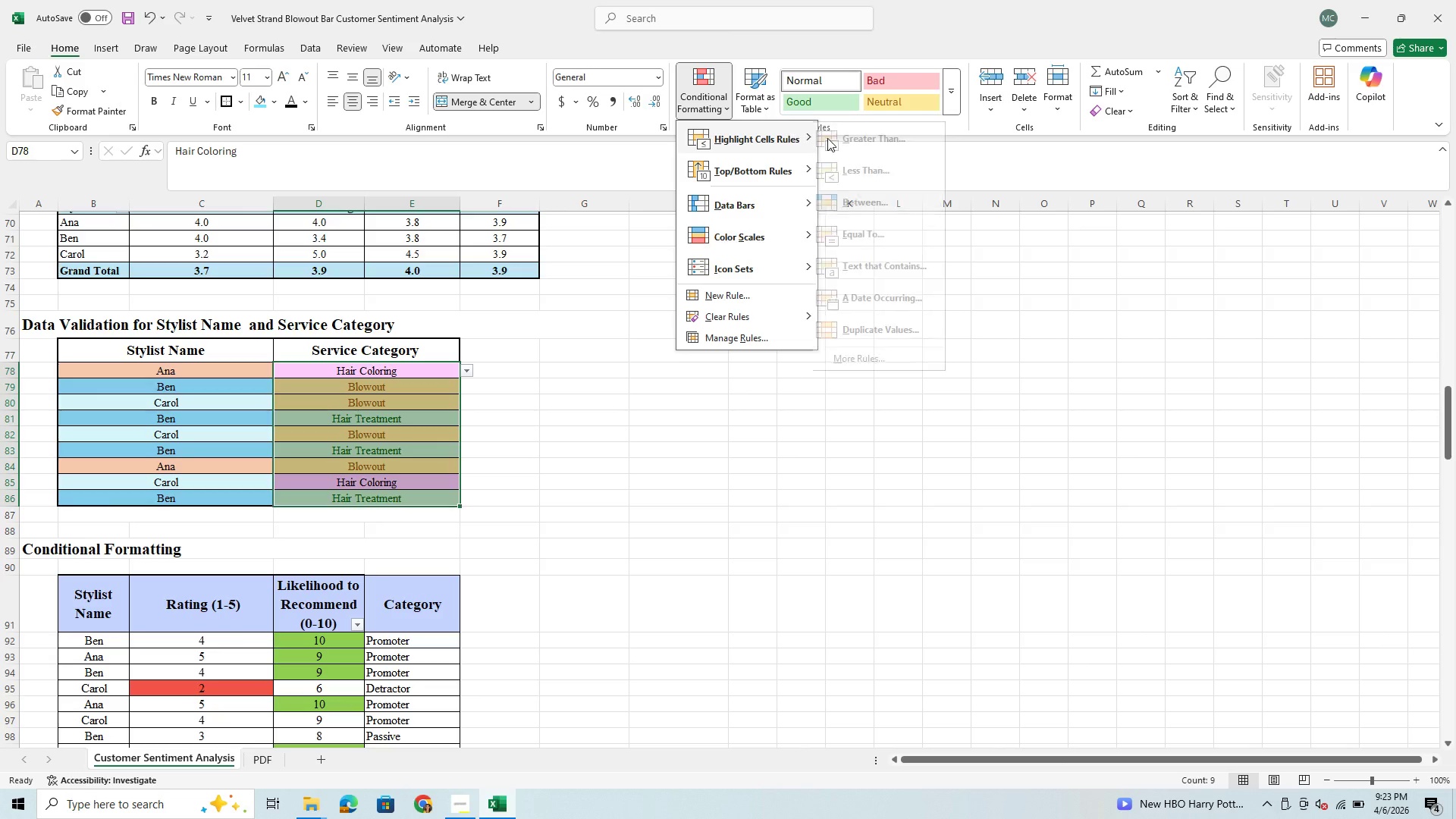 
left_click([892, 264])
 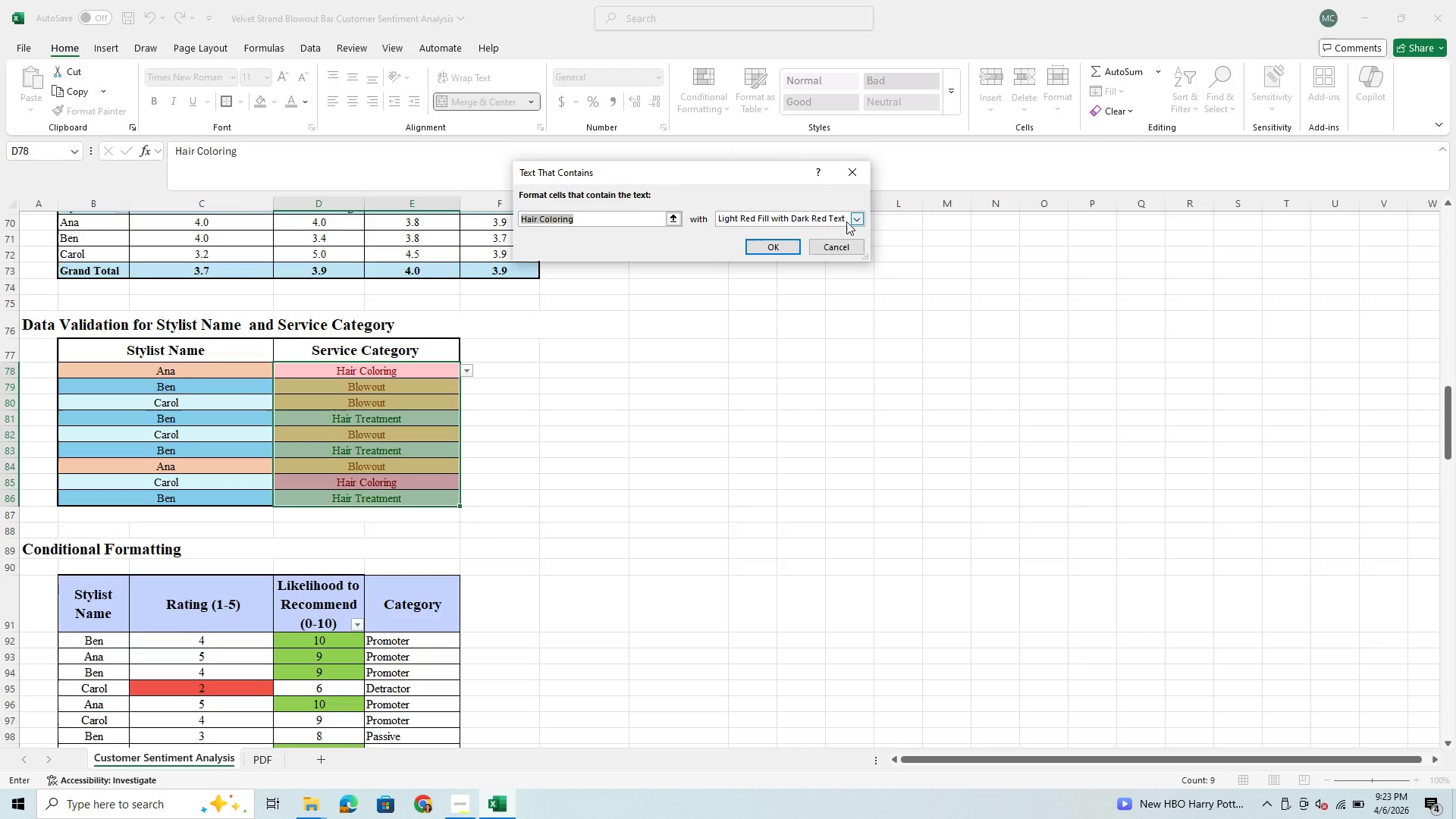 
left_click([861, 214])
 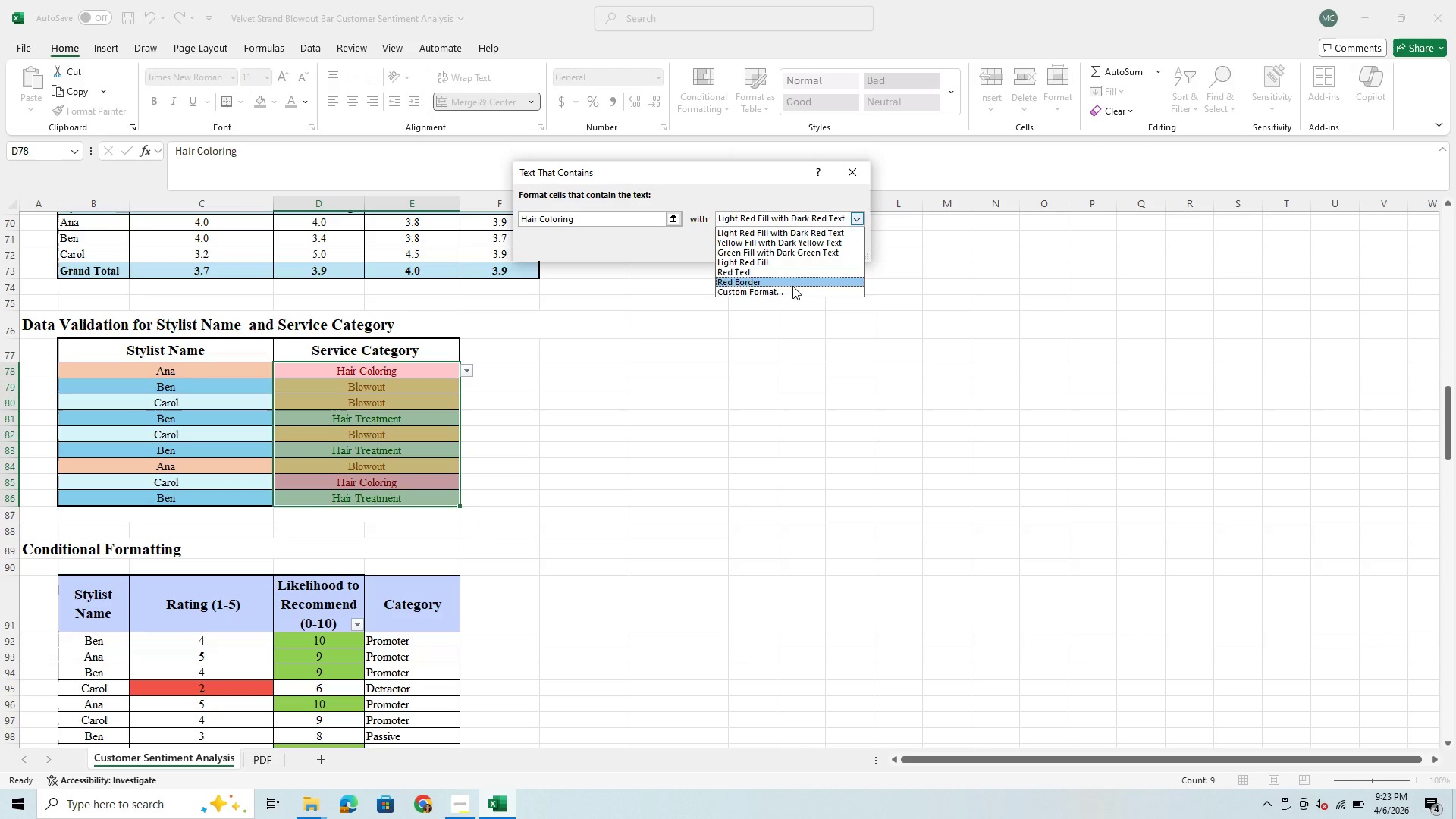 
left_click([790, 287])
 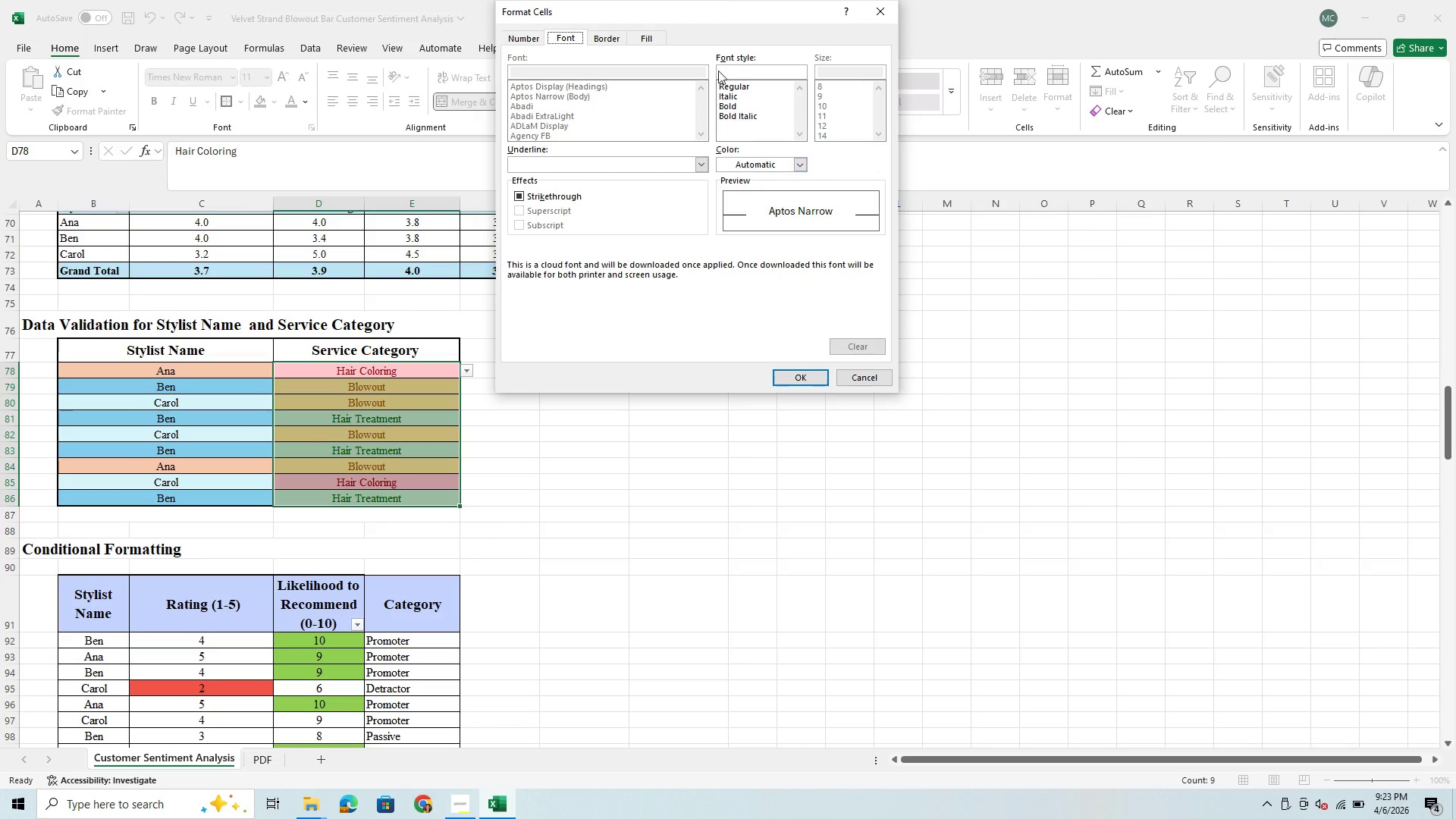 
left_click([645, 39])
 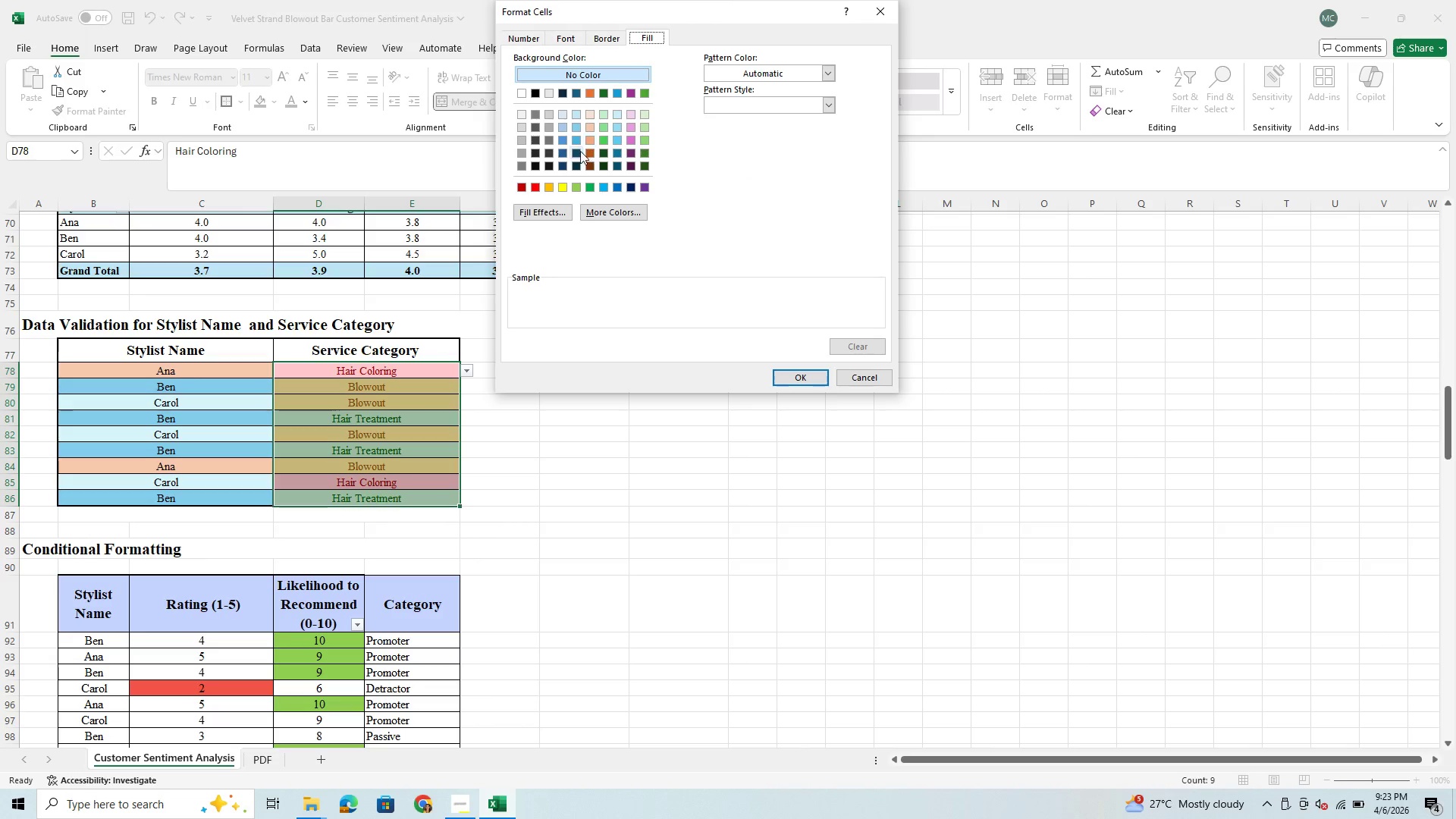 
mouse_move([610, 211])
 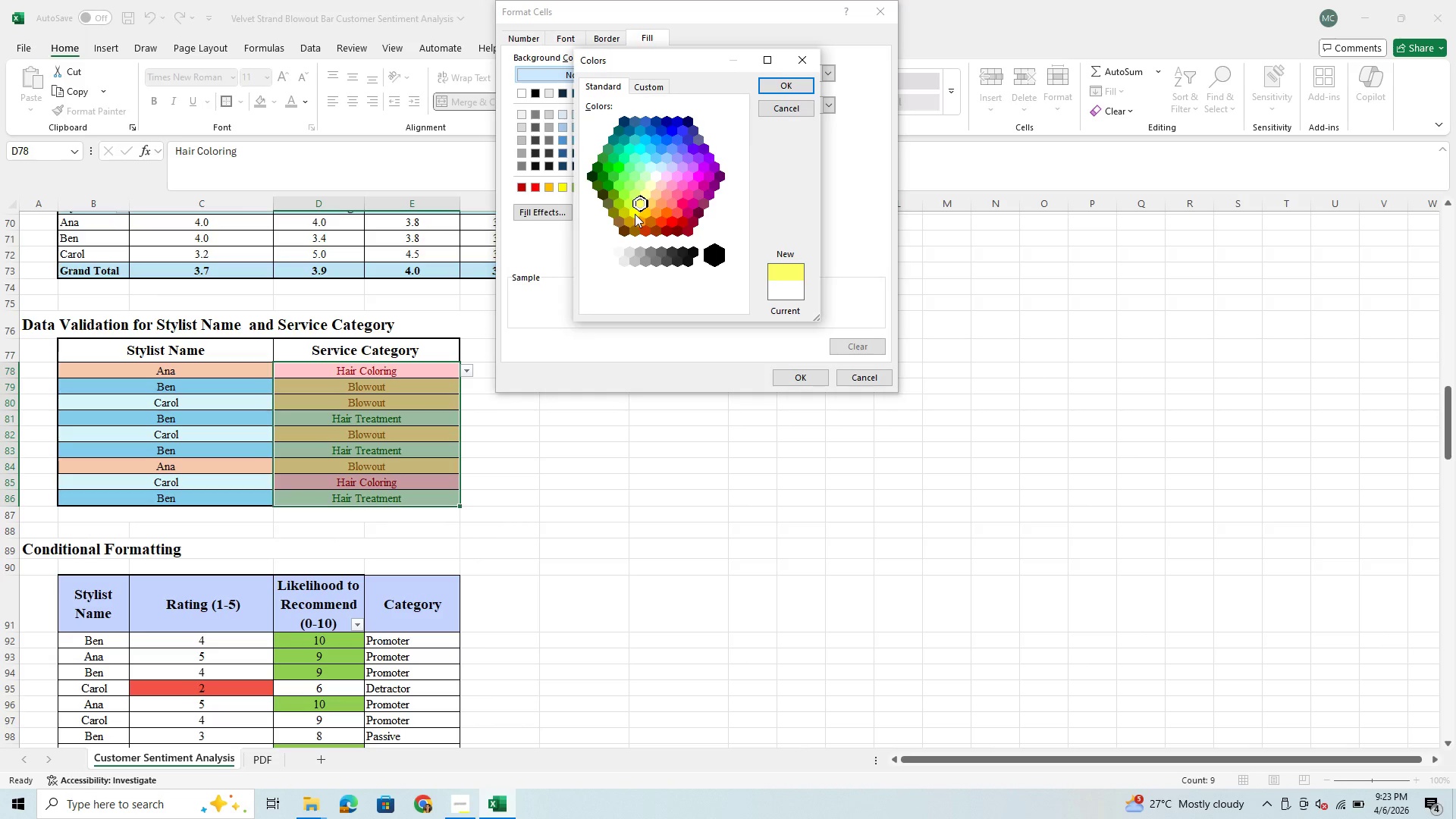 
left_click([632, 212])
 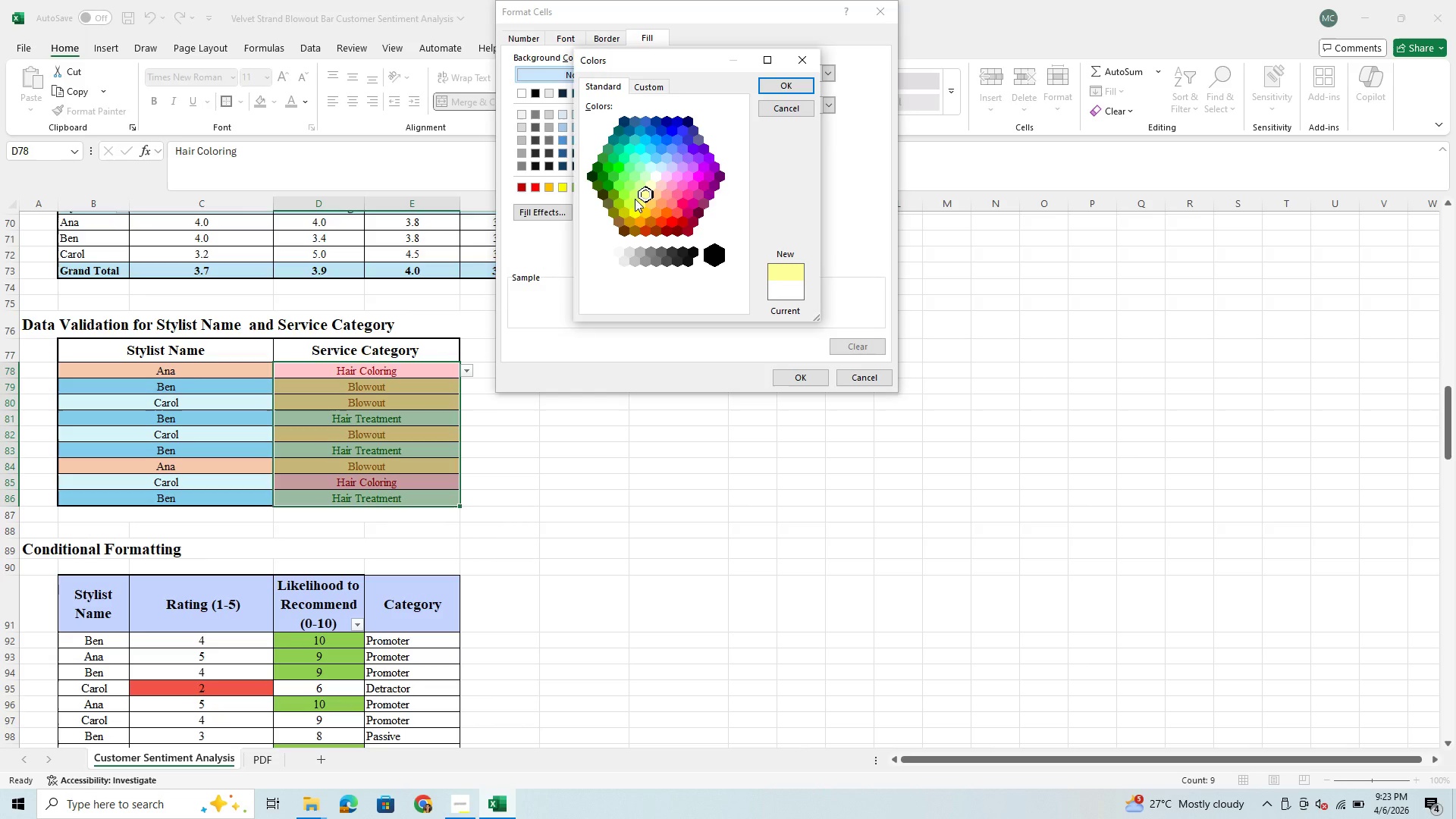 
left_click([649, 204])
 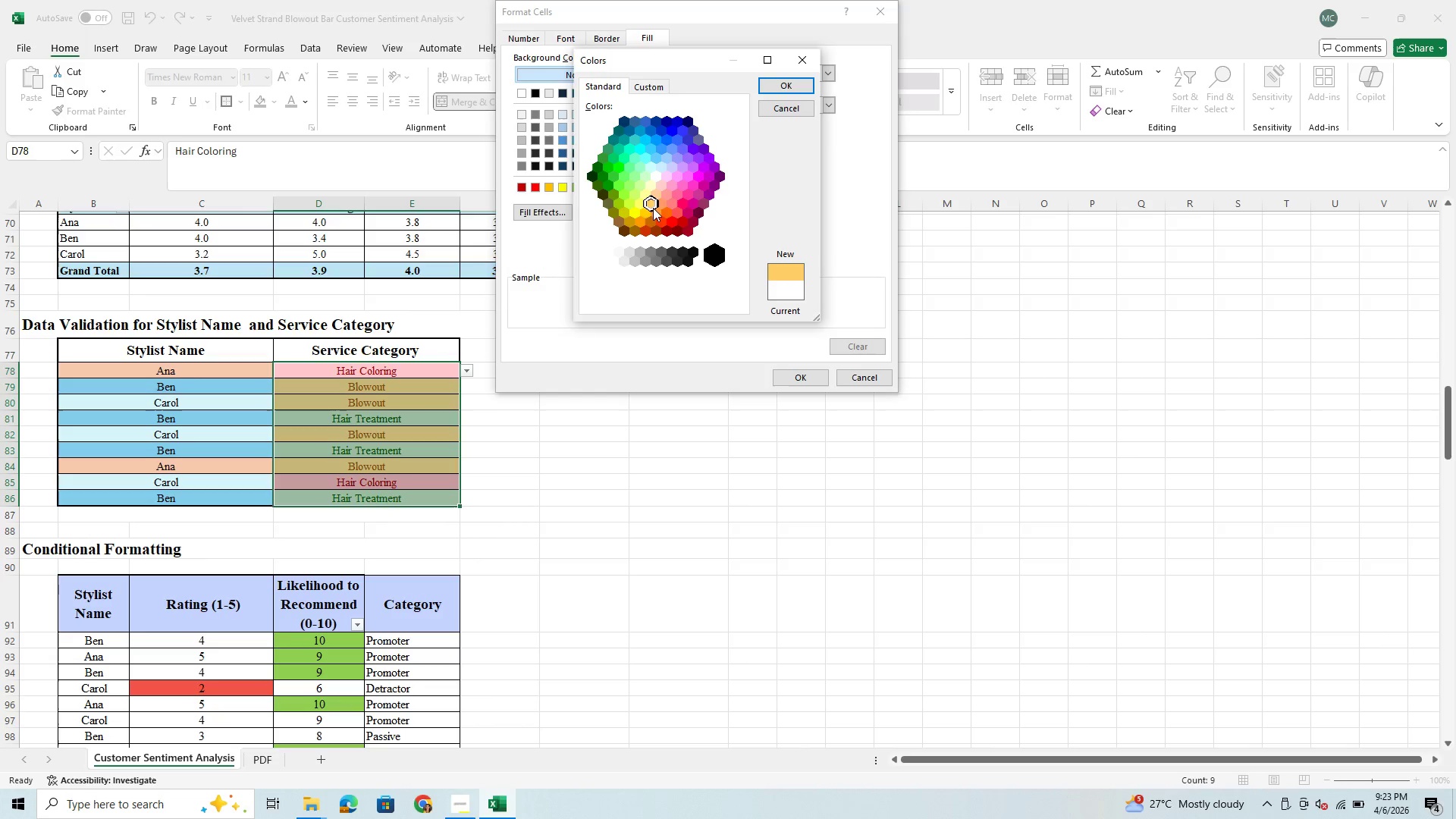 
left_click([653, 195])
 